 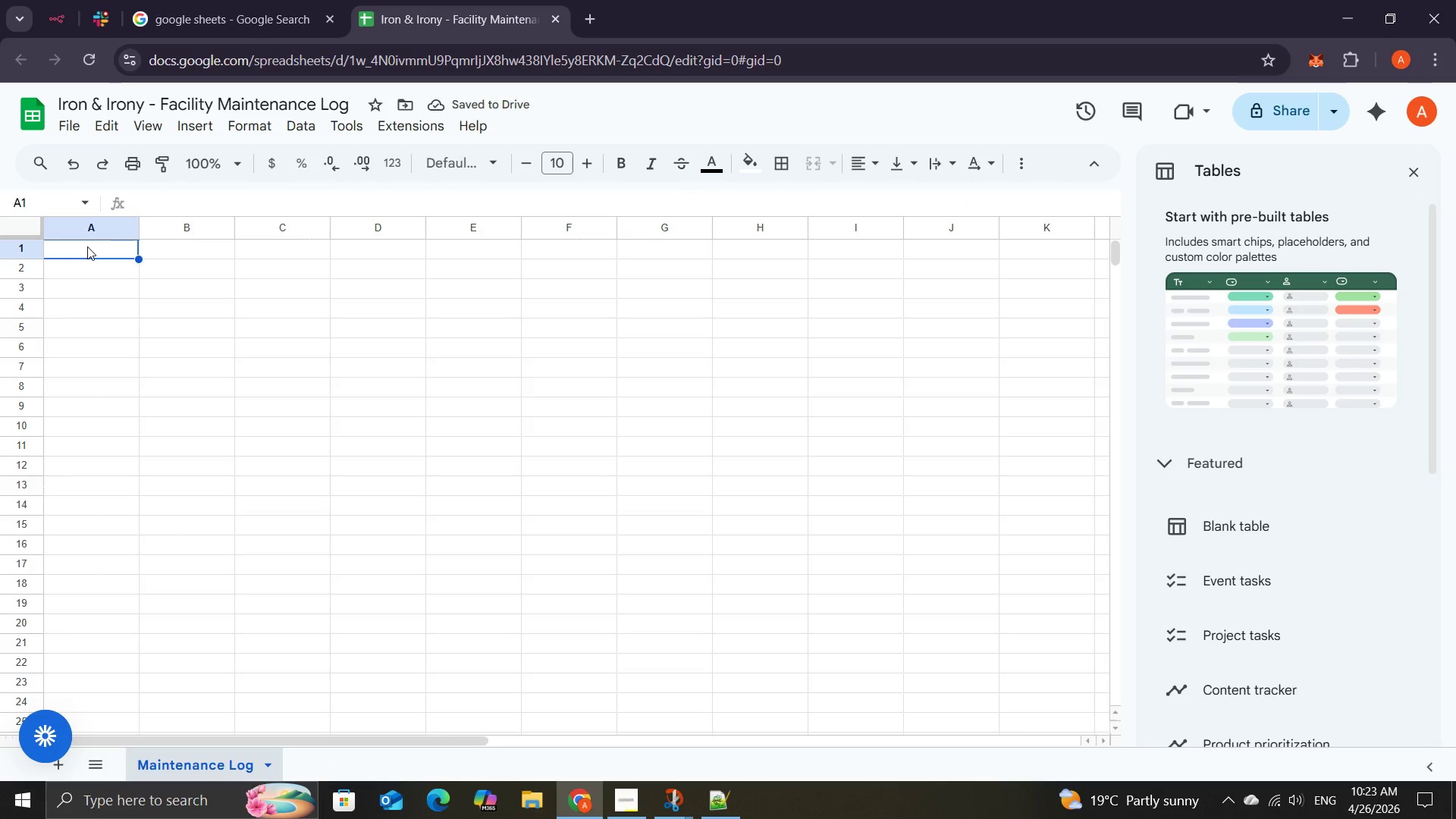 
type(Timestamp C)
key(Backspace)
 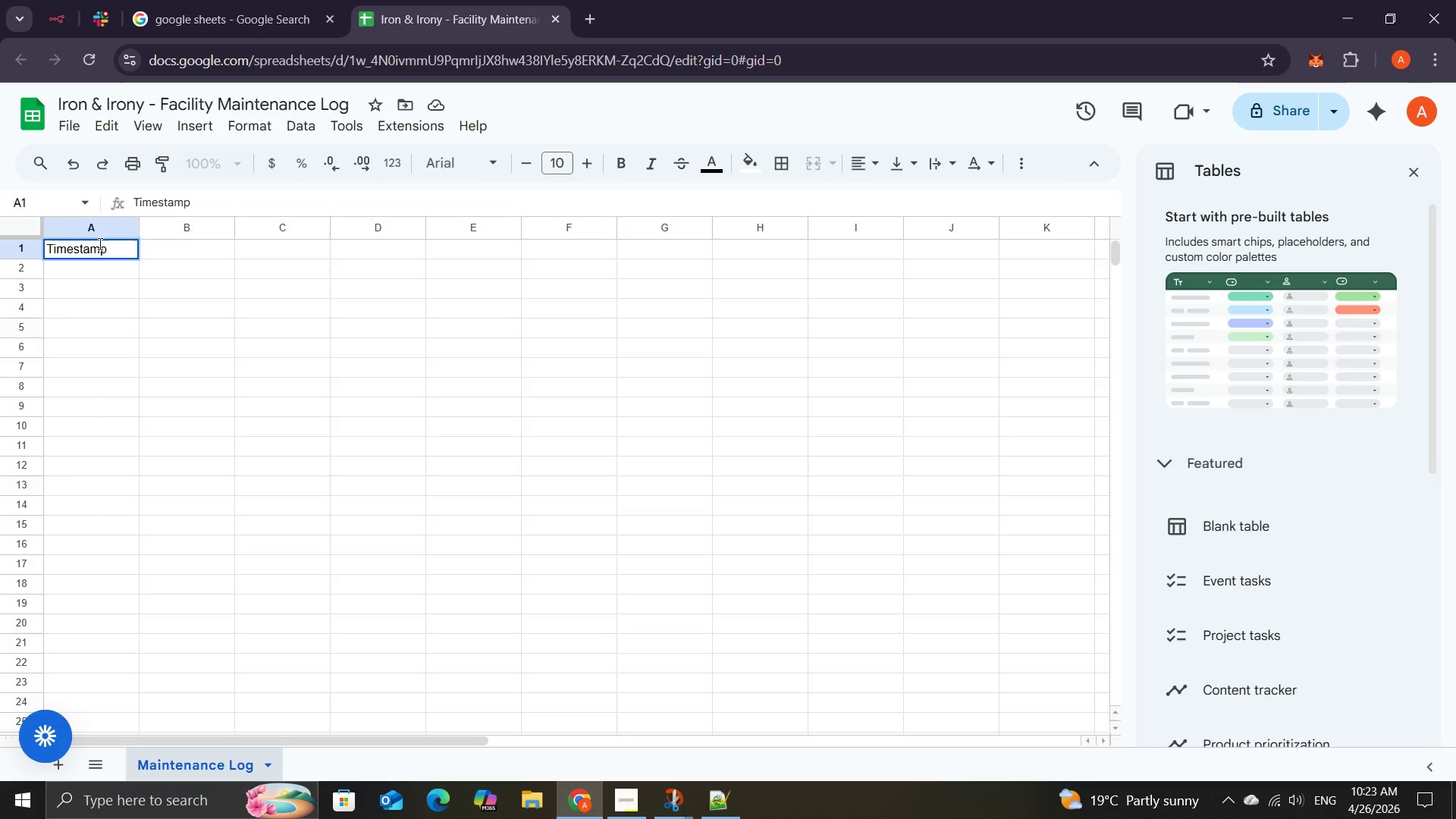 
left_click([168, 246])
 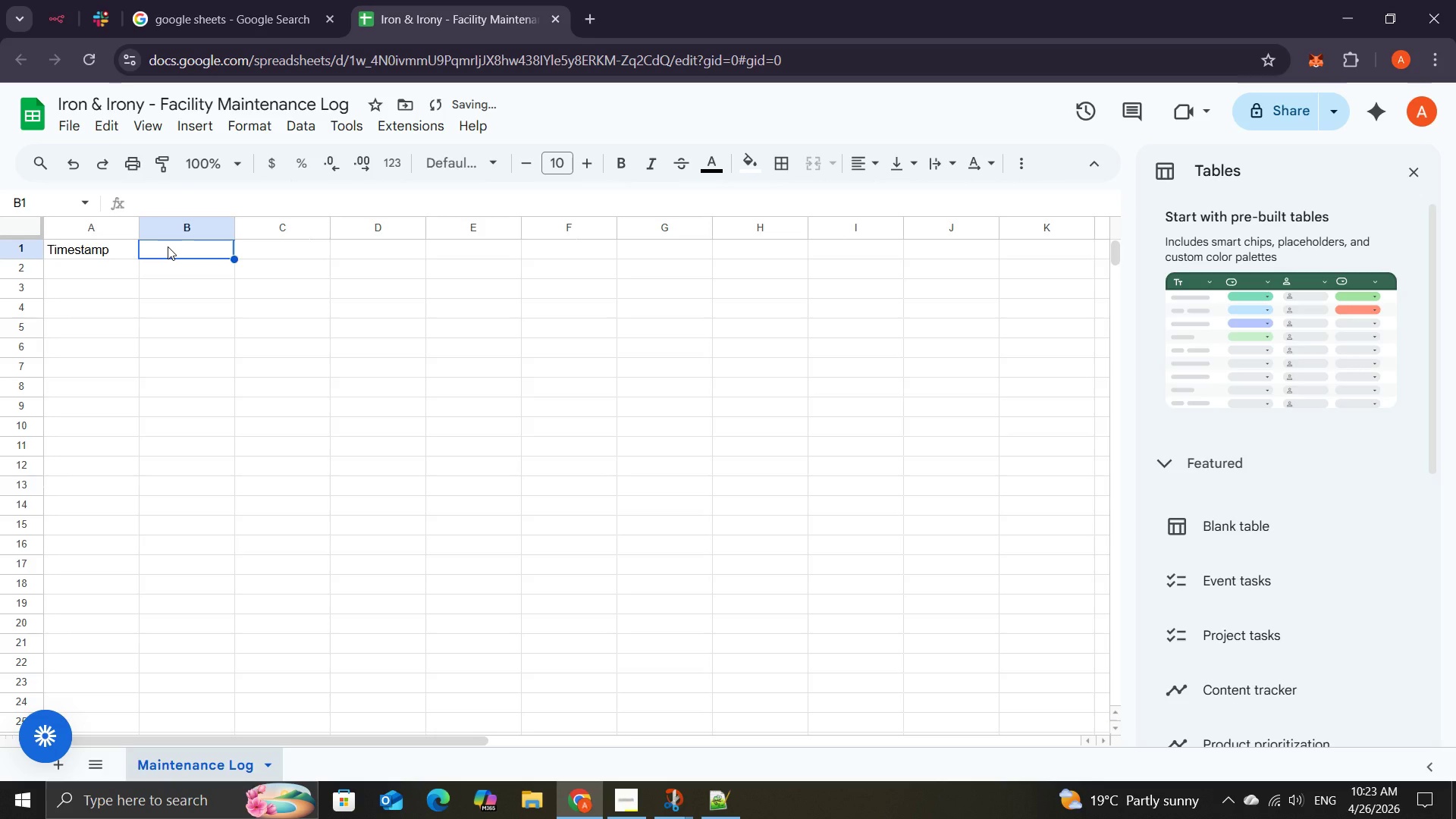 
type(CO)
key(Backspace)
type(oach Note)
 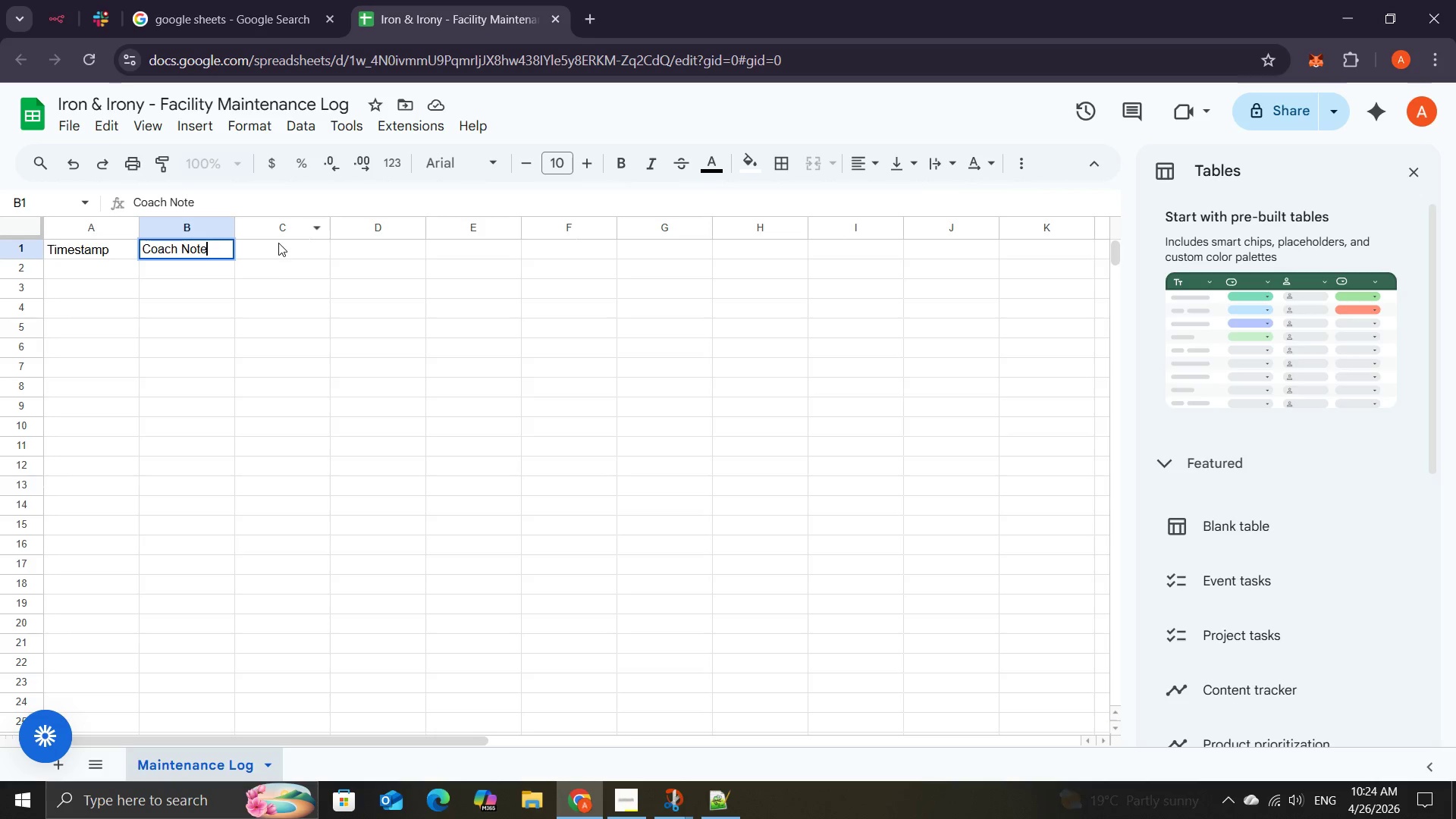 
left_click([280, 243])
 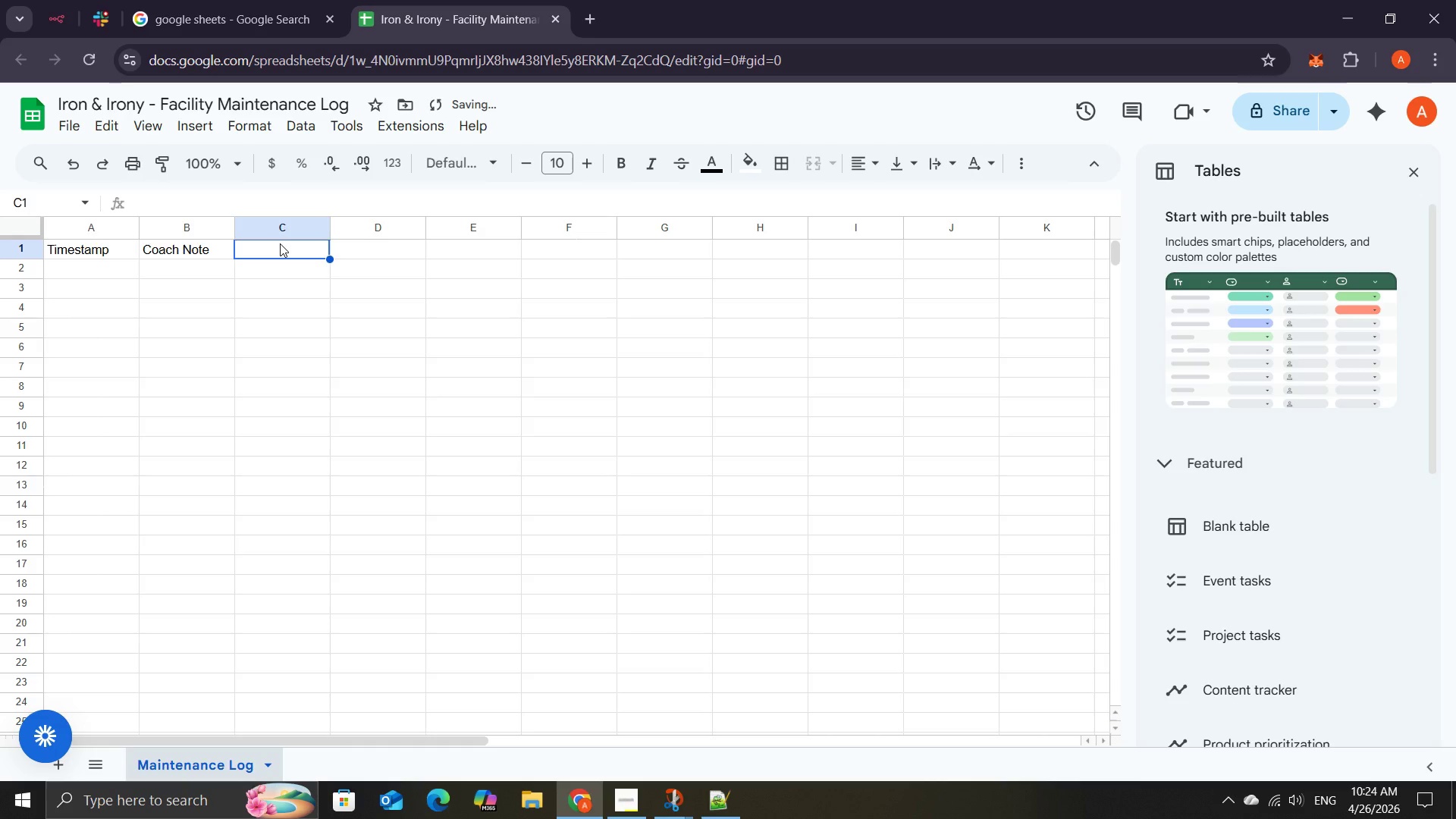 
type(Catagory )
 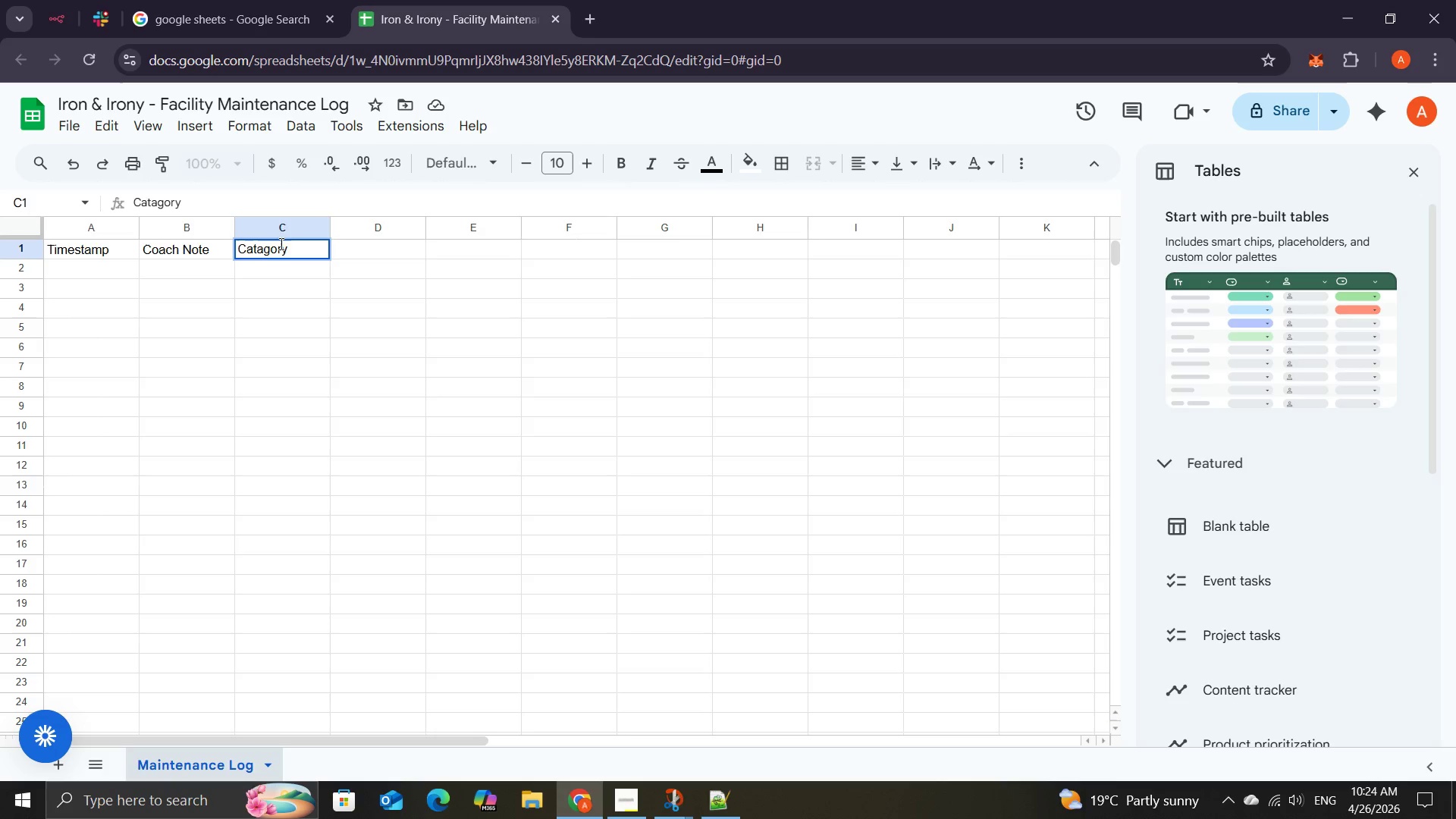 
left_click_drag(start_coordinate=[353, 238], to_coordinate=[356, 243])
 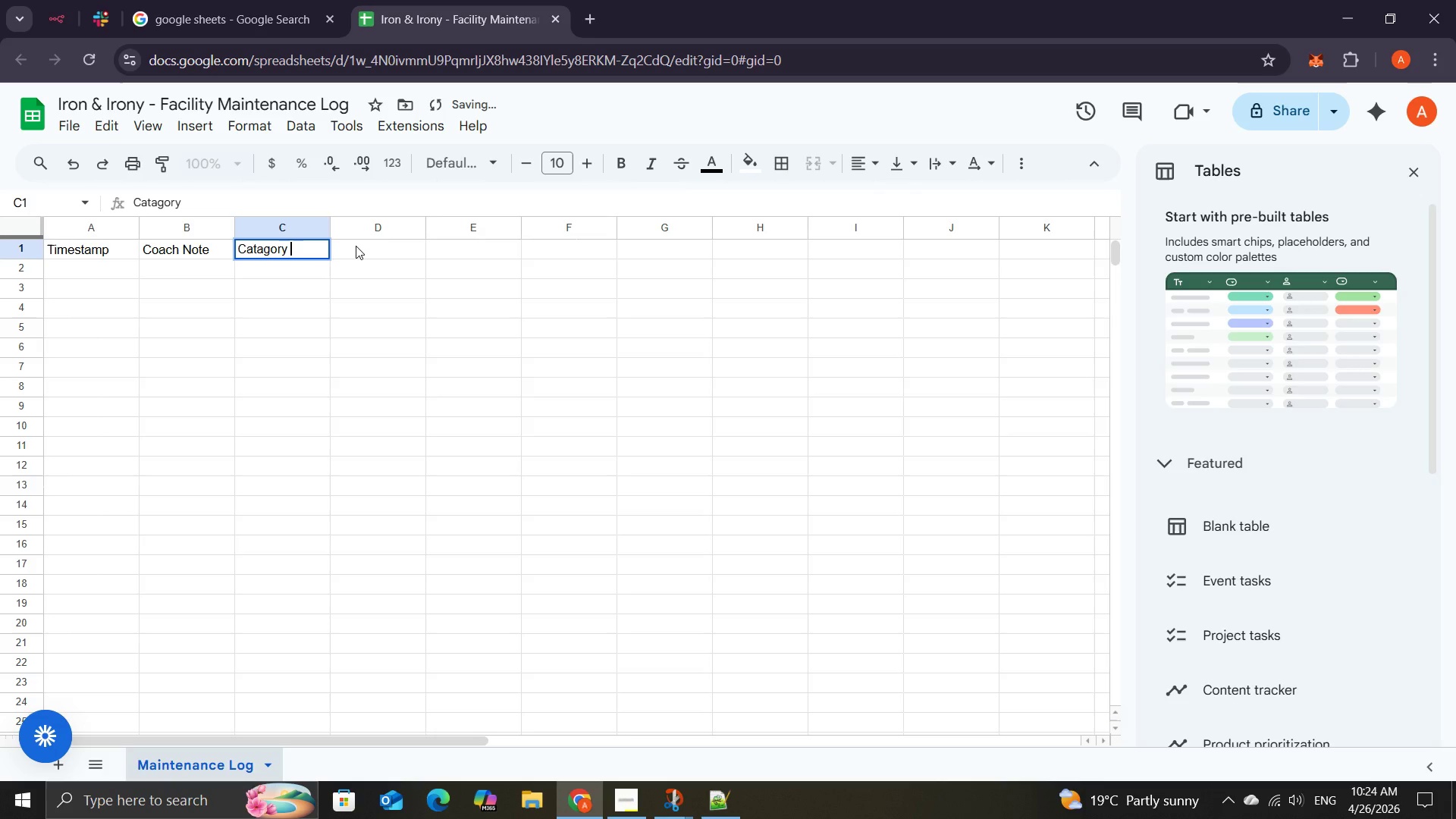 
left_click([356, 246])
 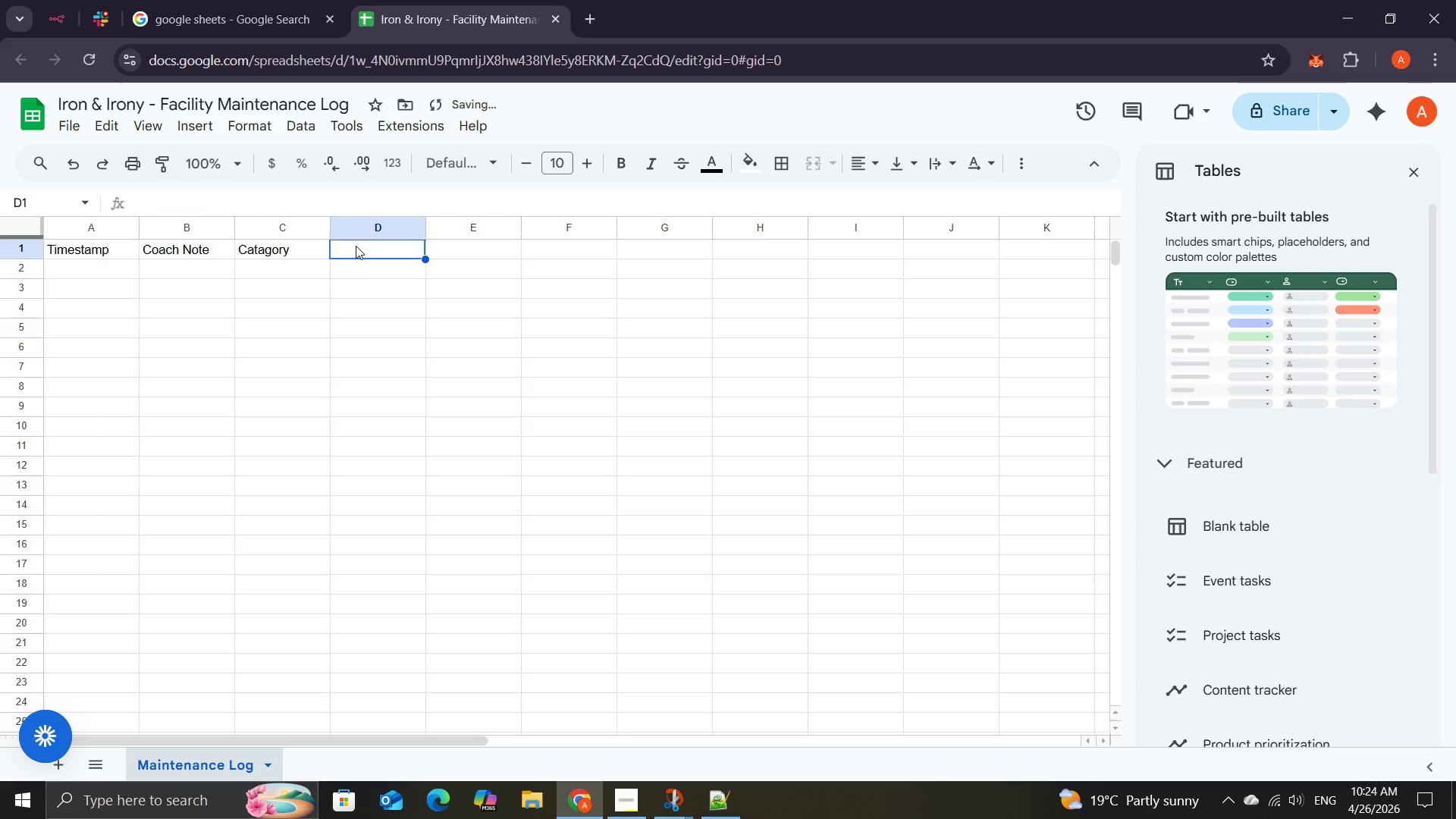 
type(Priority)
 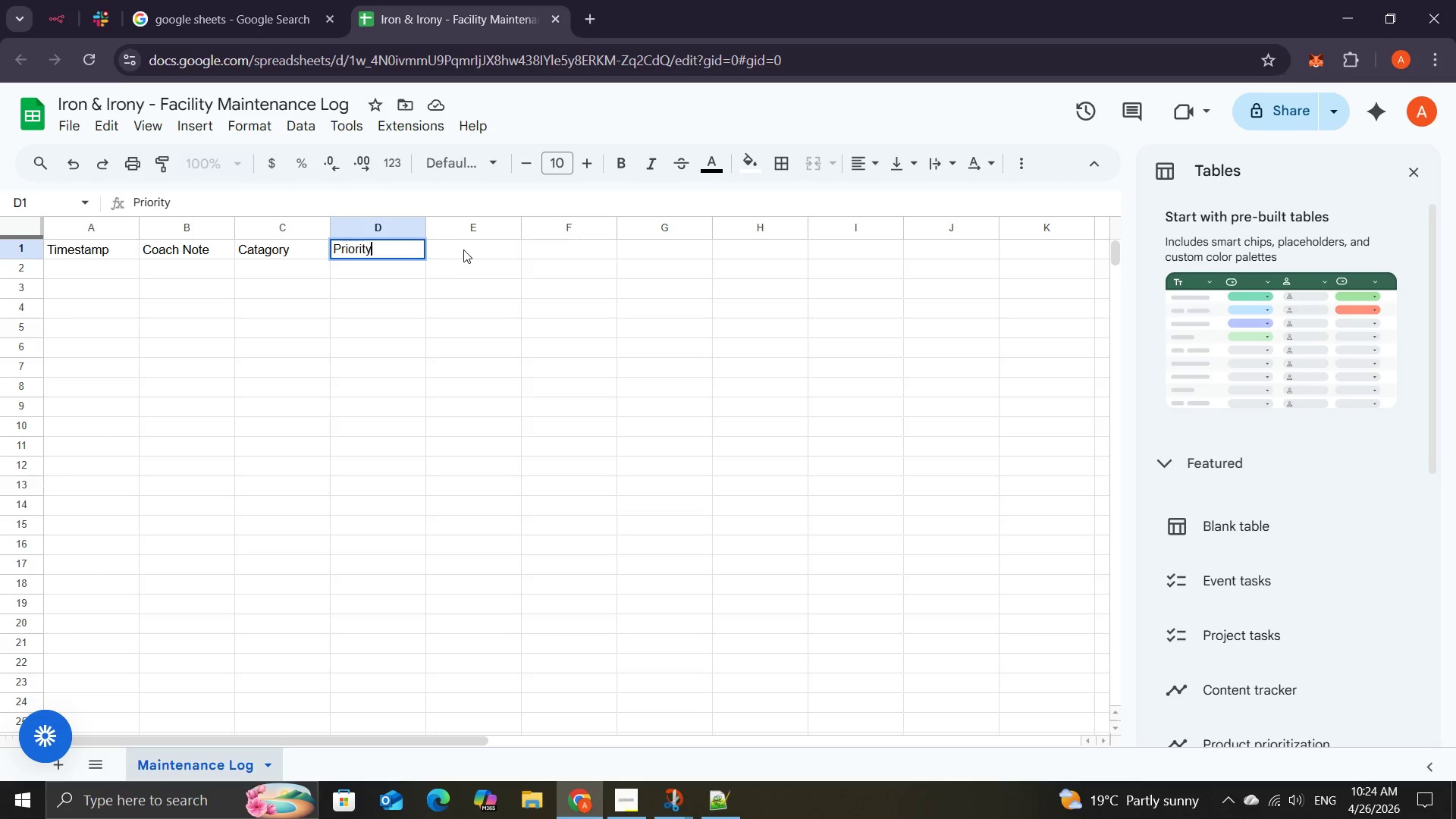 
left_click([463, 246])
 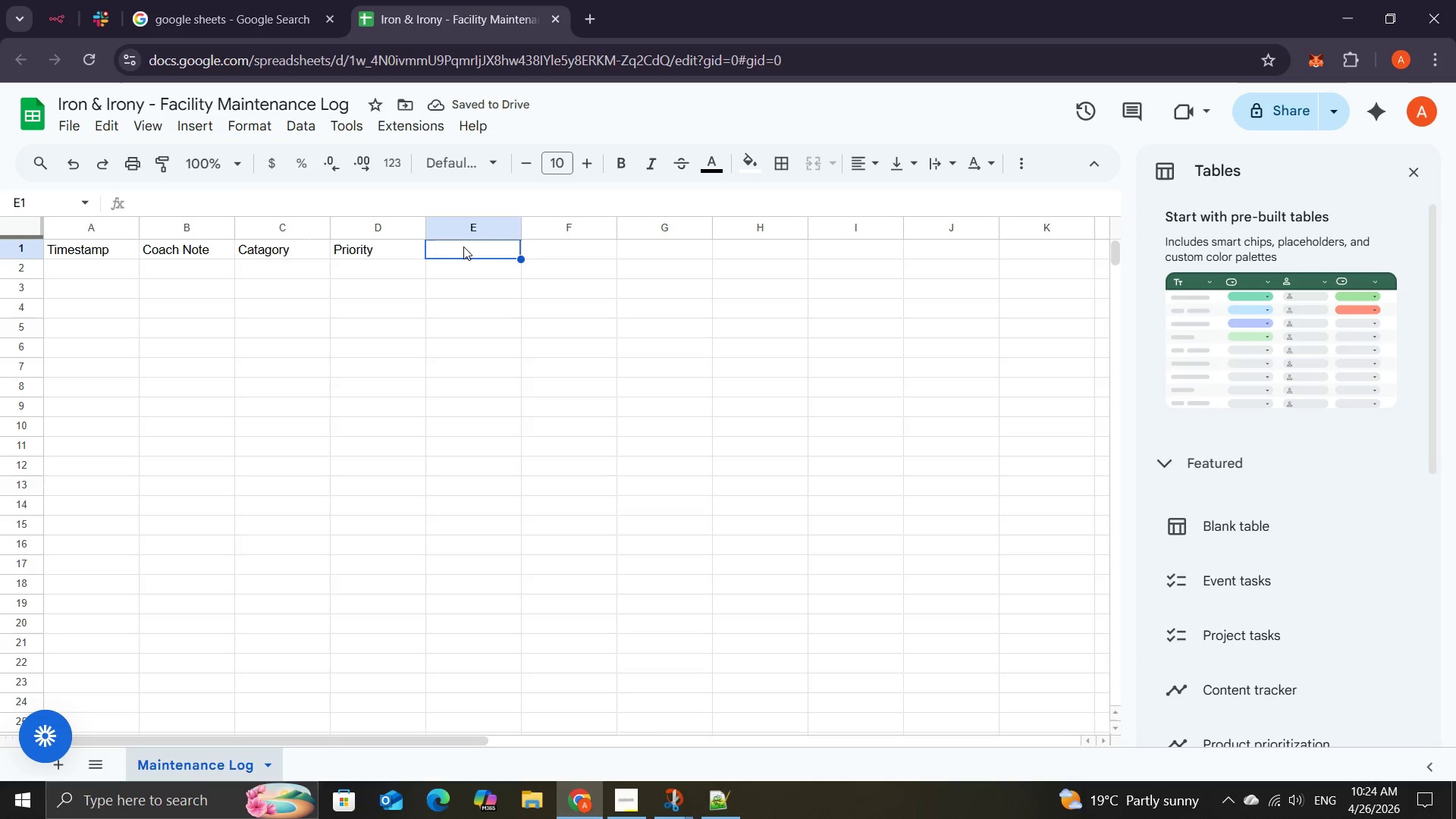 
key(Shift+R)
 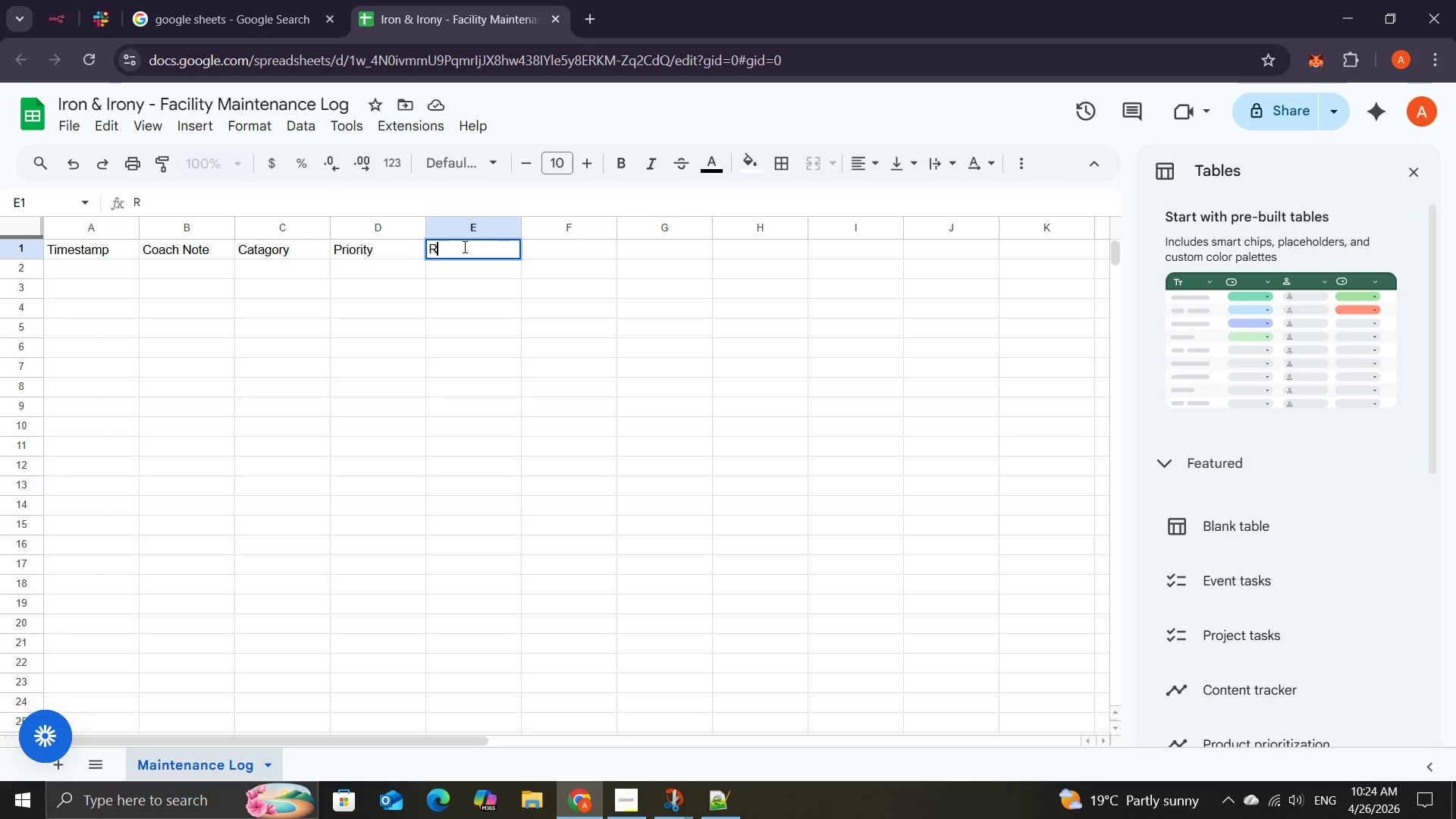 
wait(9.16)
 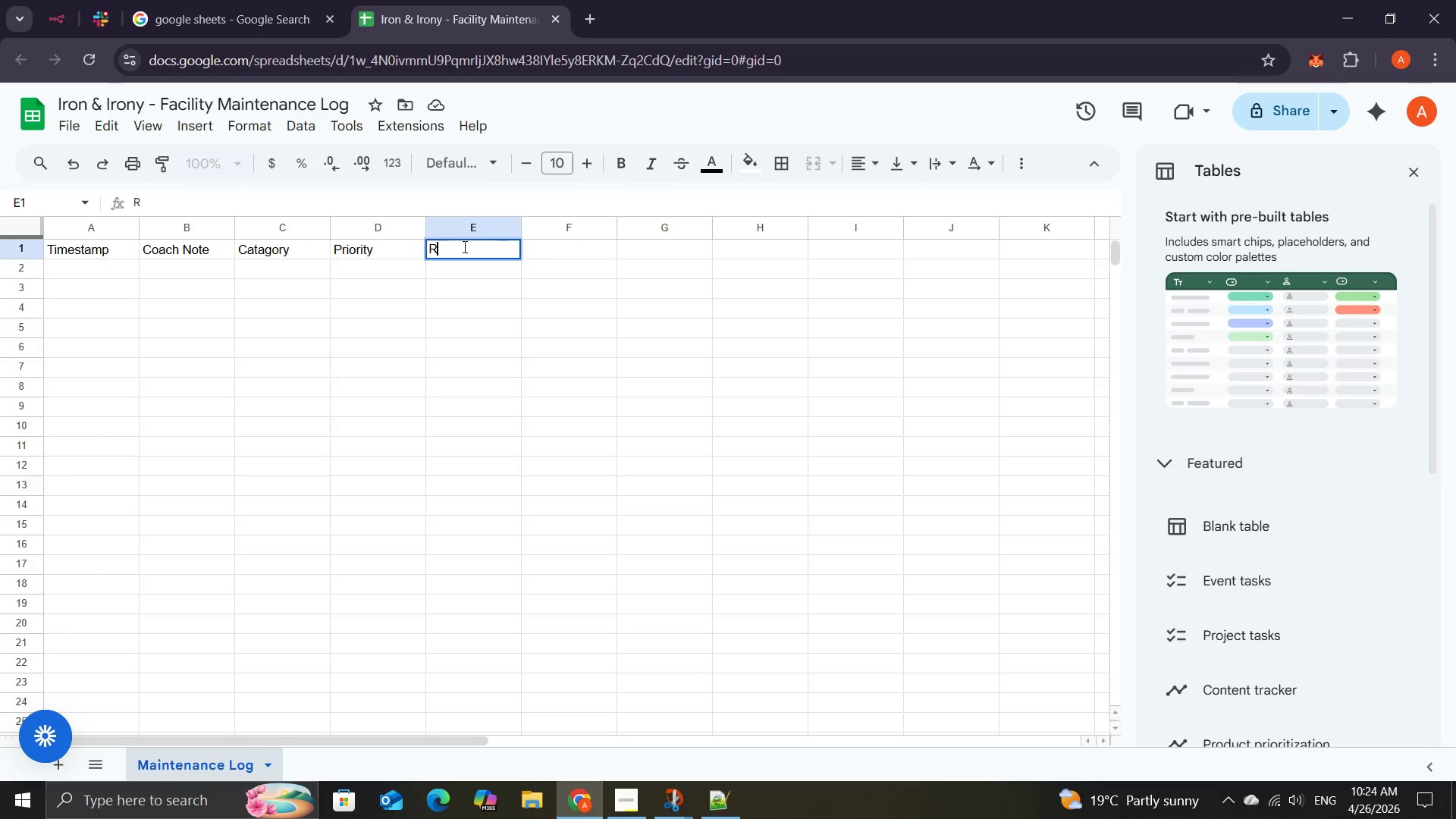 
type(aw In)
 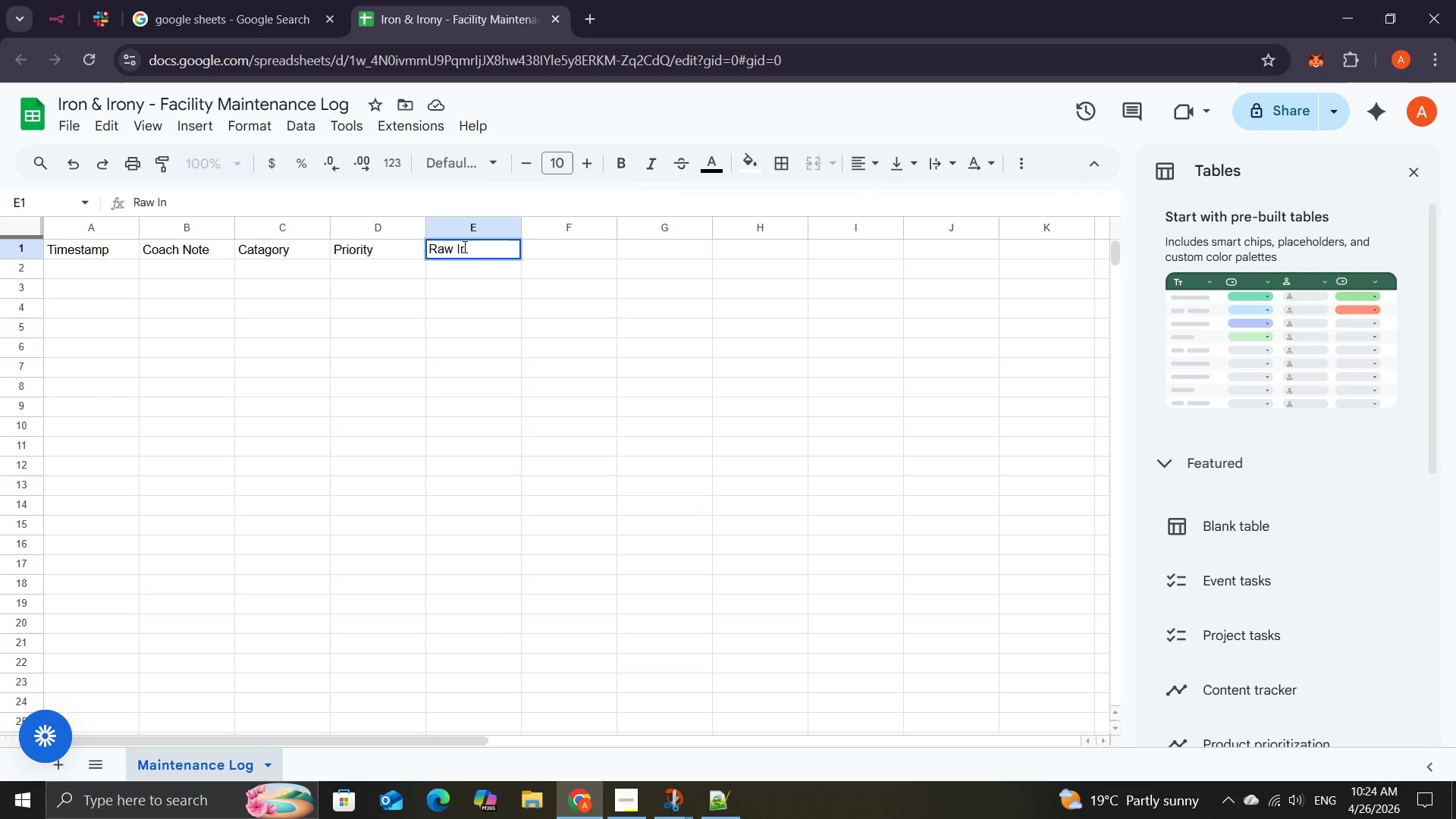 
type(put)
 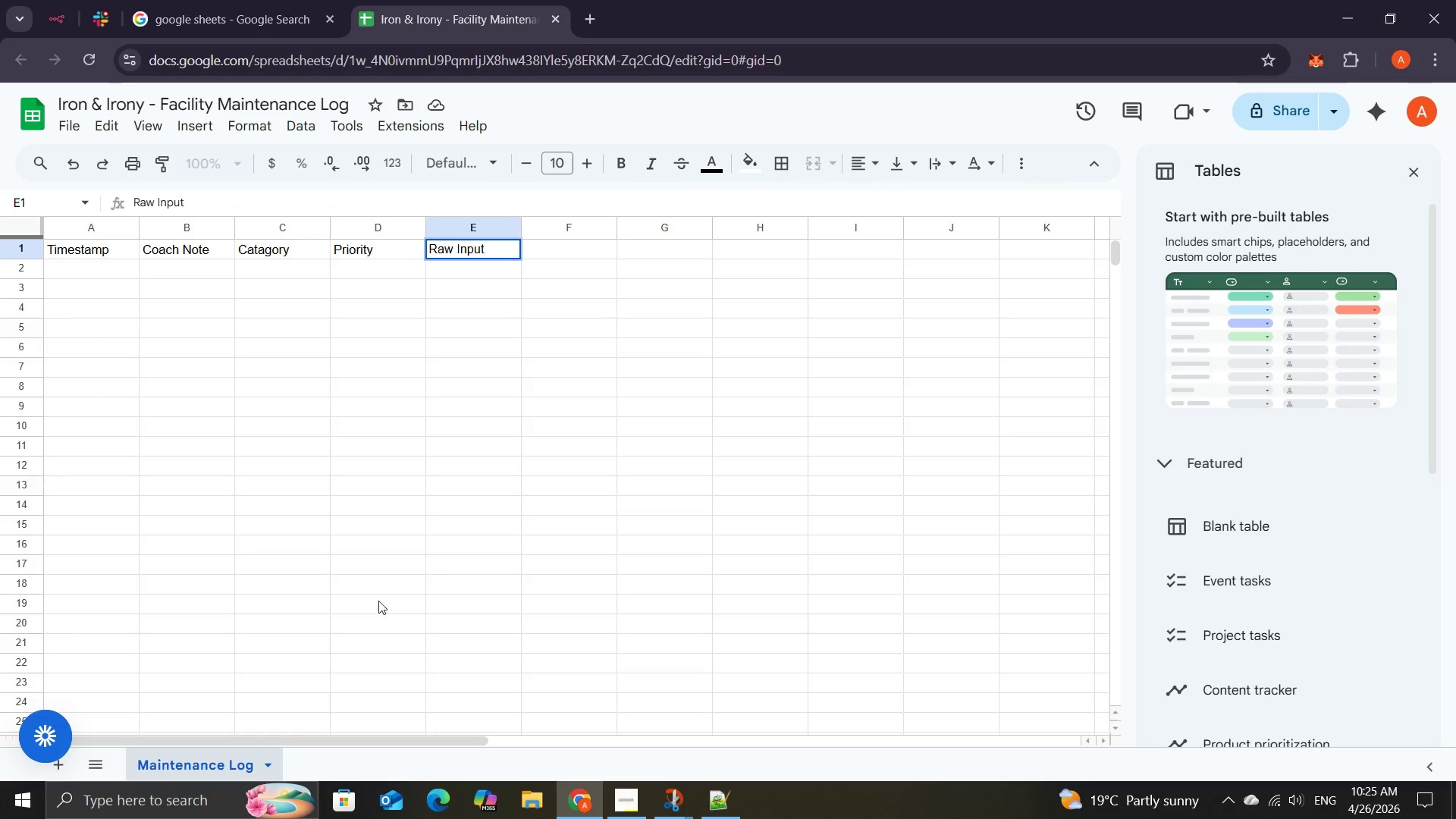 
wait(42.97)
 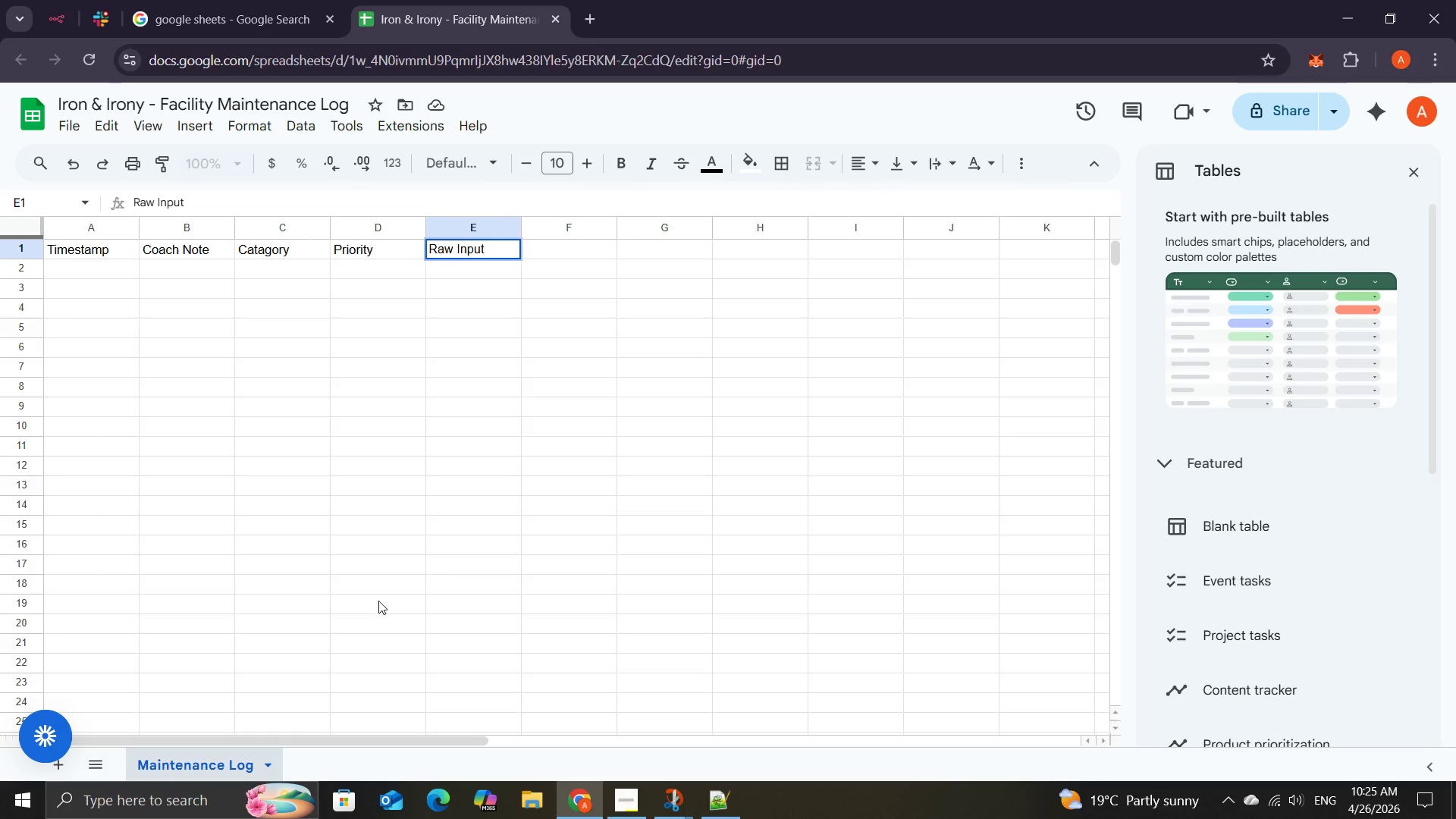 
left_click([348, 102])
 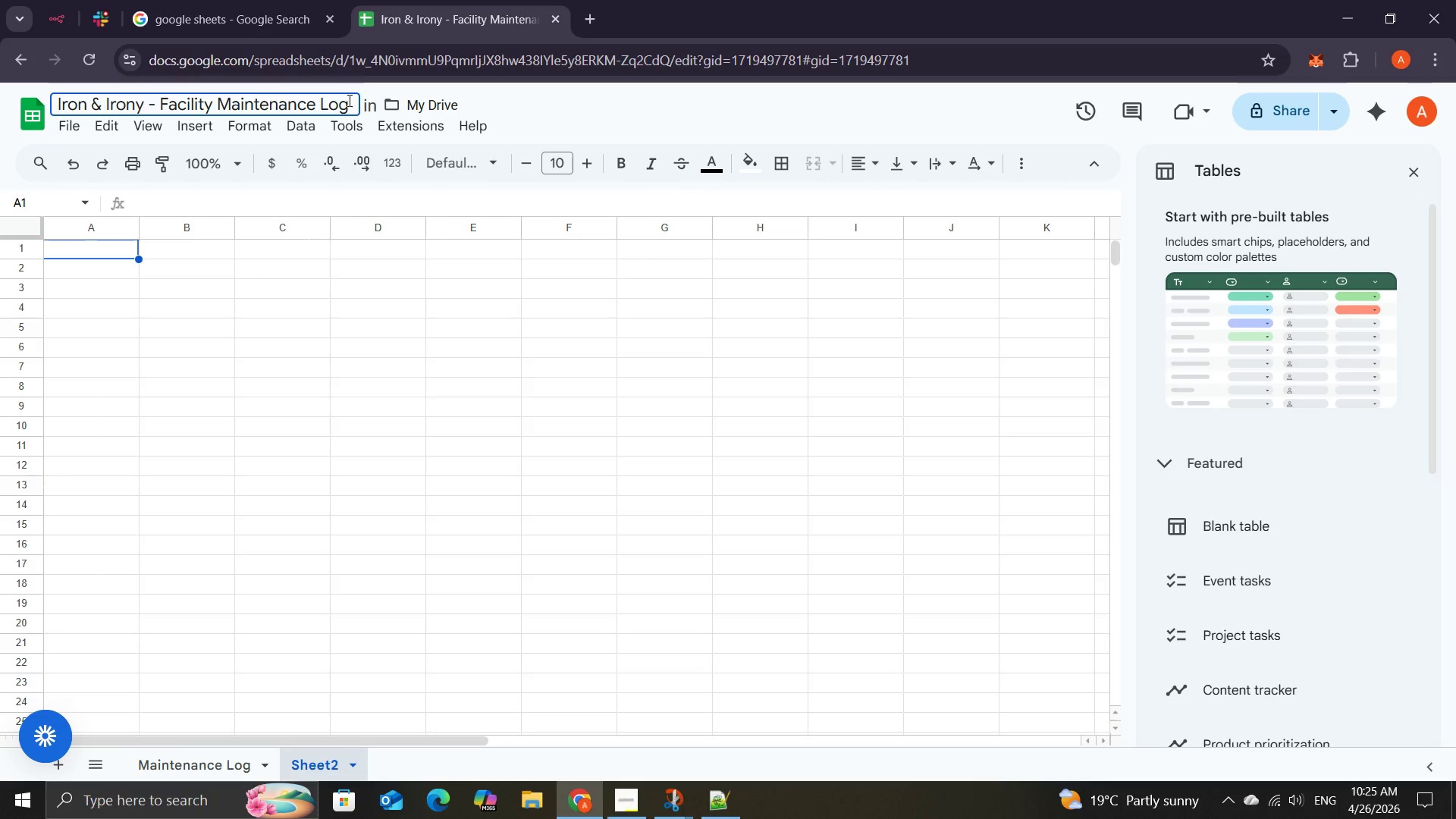 
key(Backspace)
 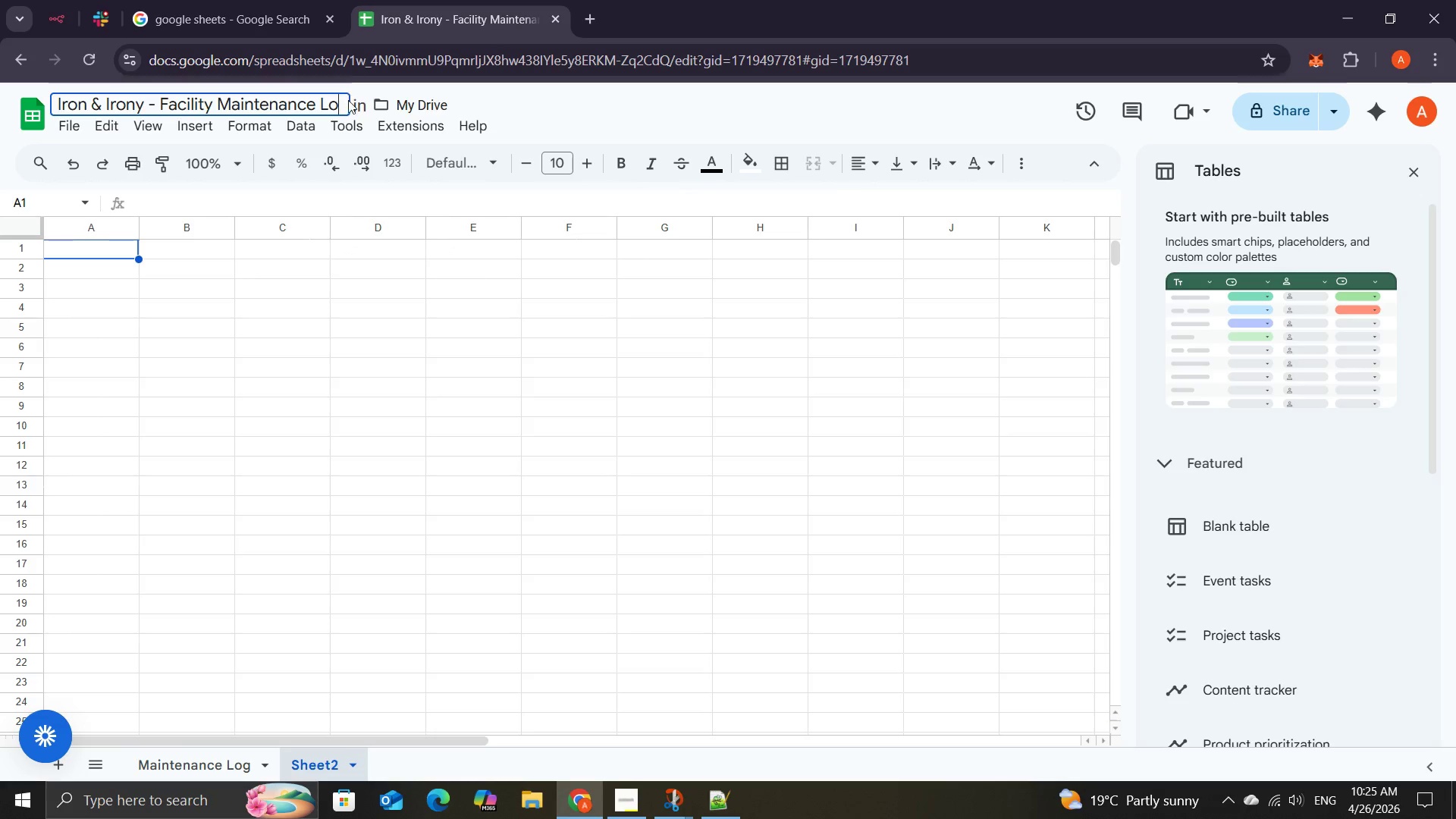 
key(Backspace)
 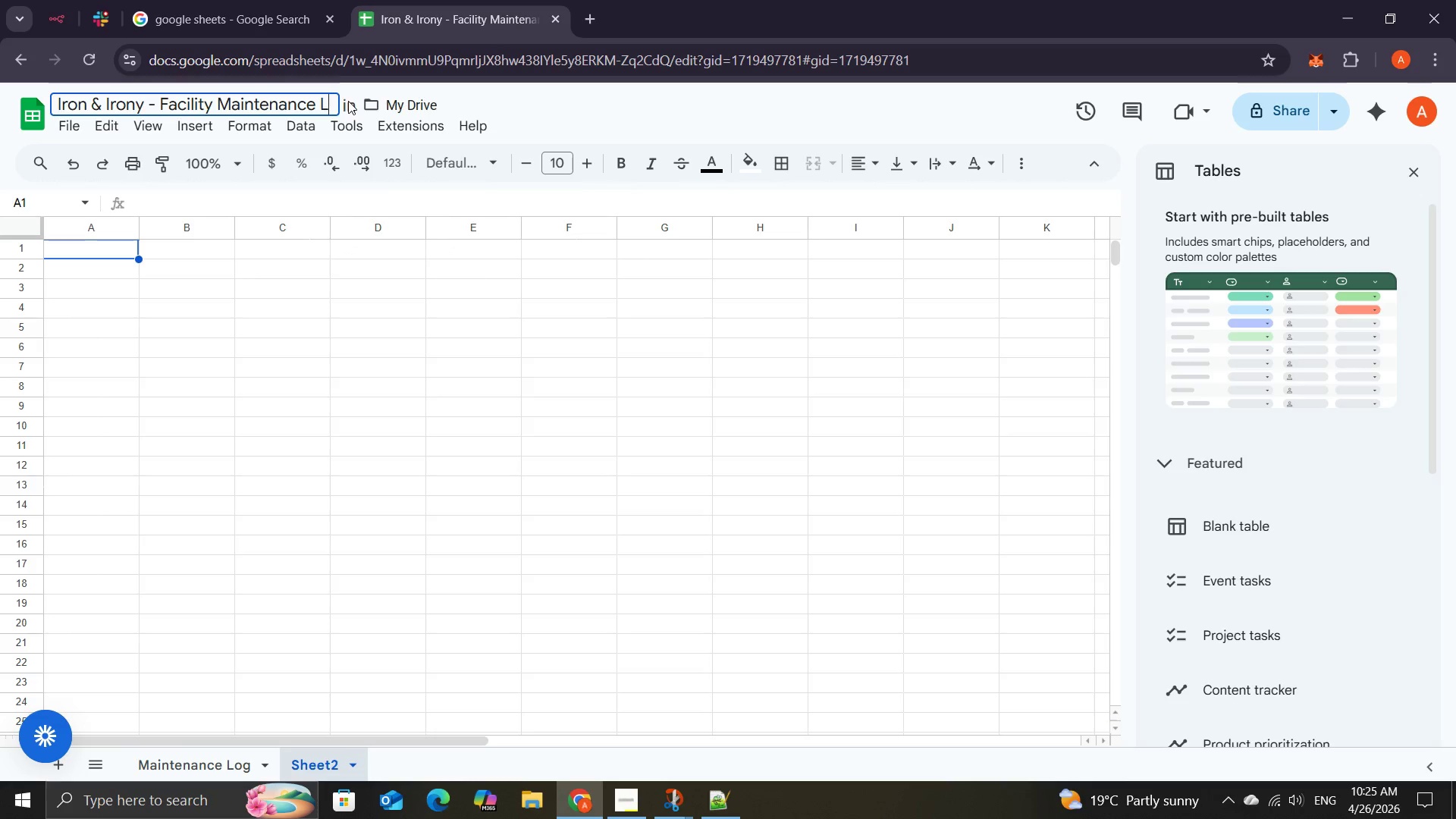 
key(Backspace)
 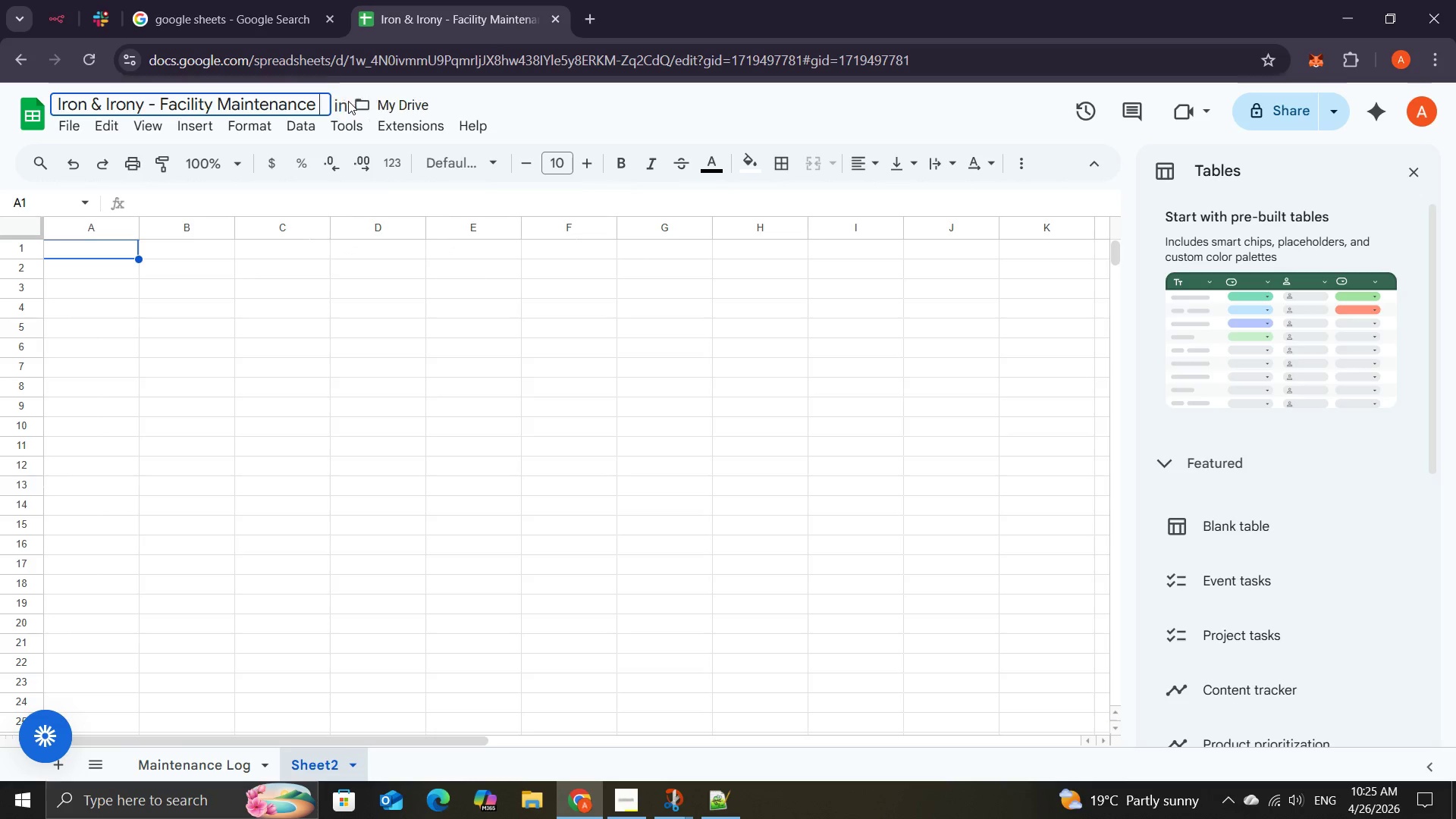 
key(Backspace)
 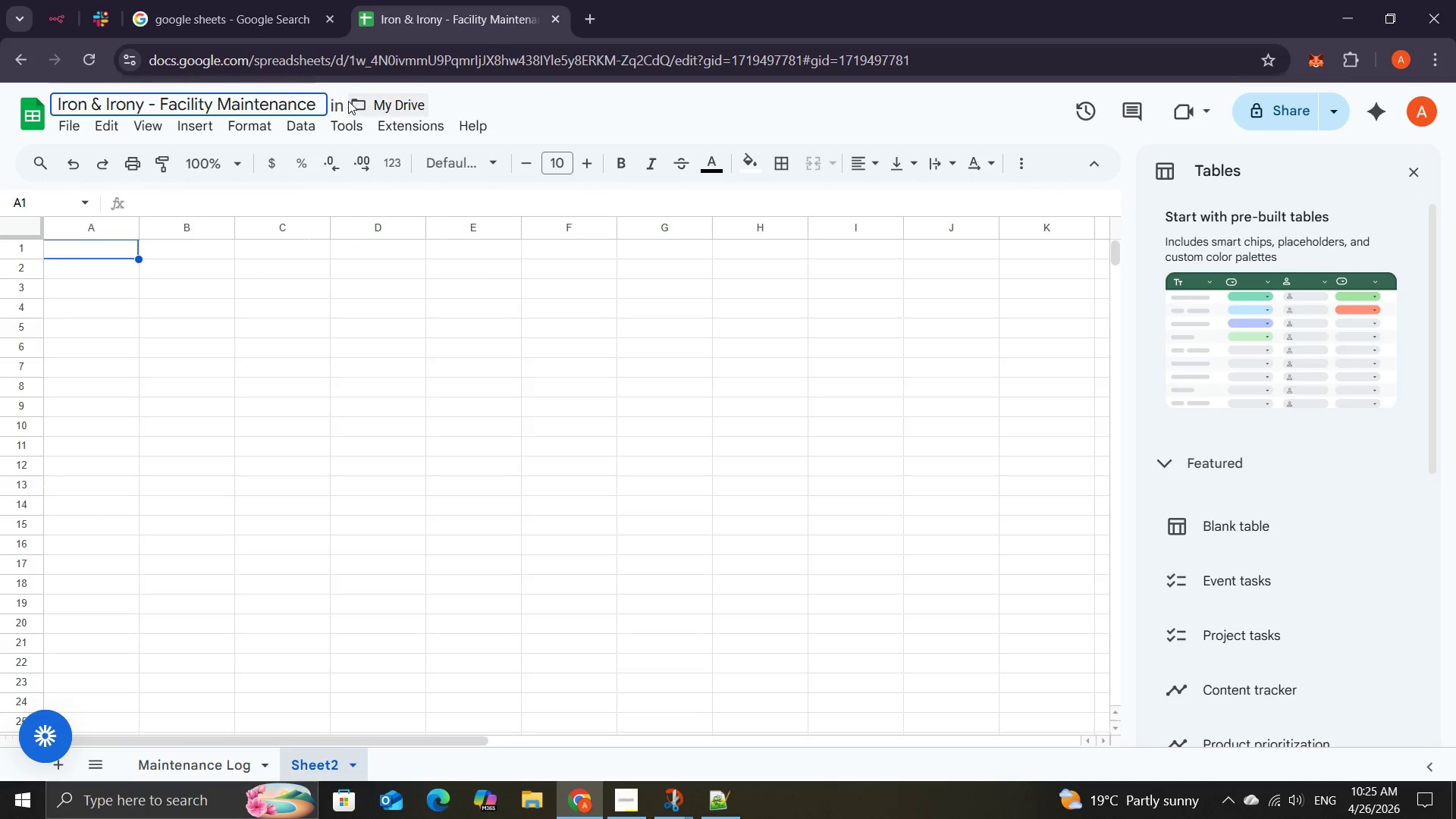 
key(Backspace)
 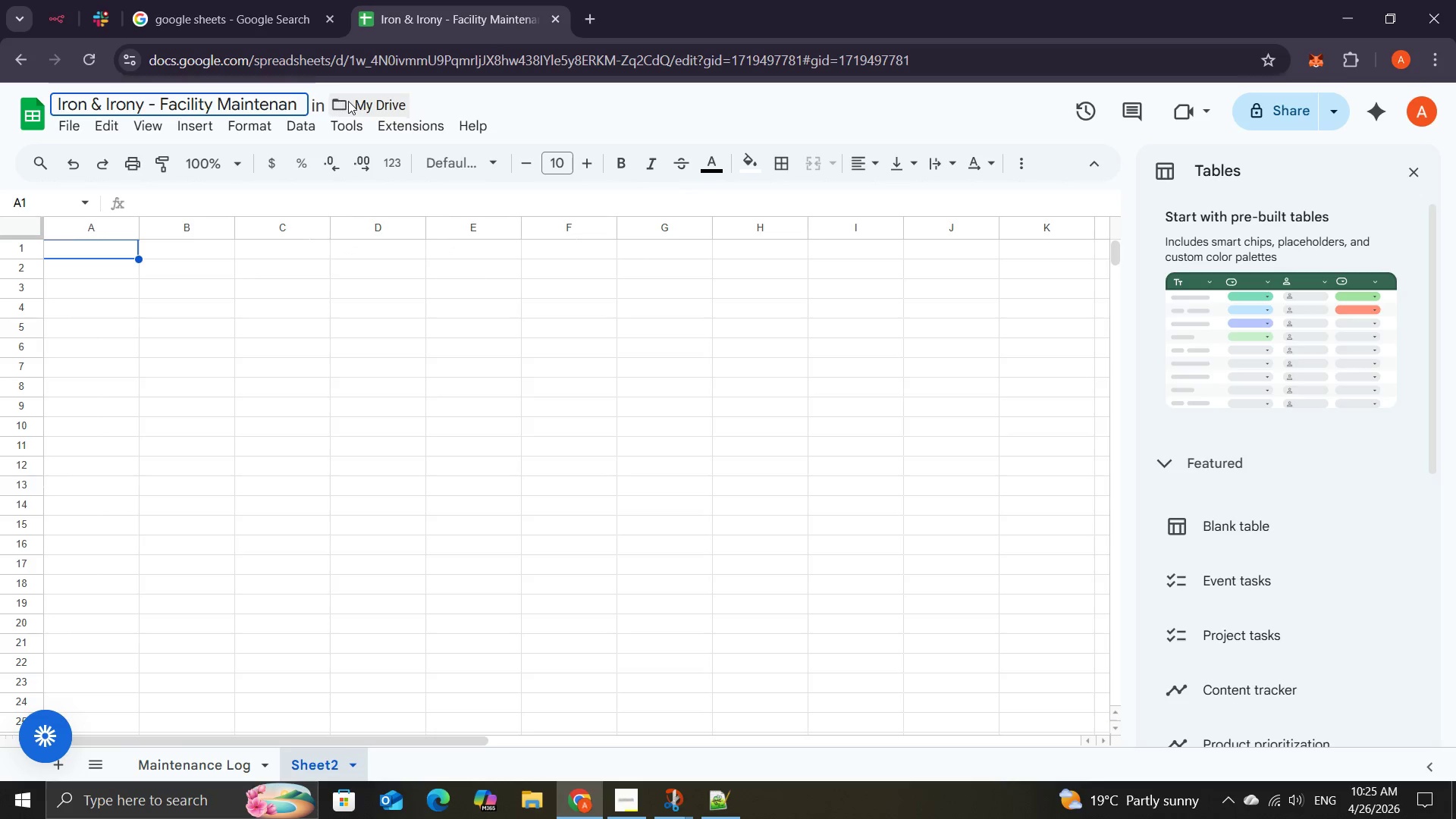 
key(Backspace)
 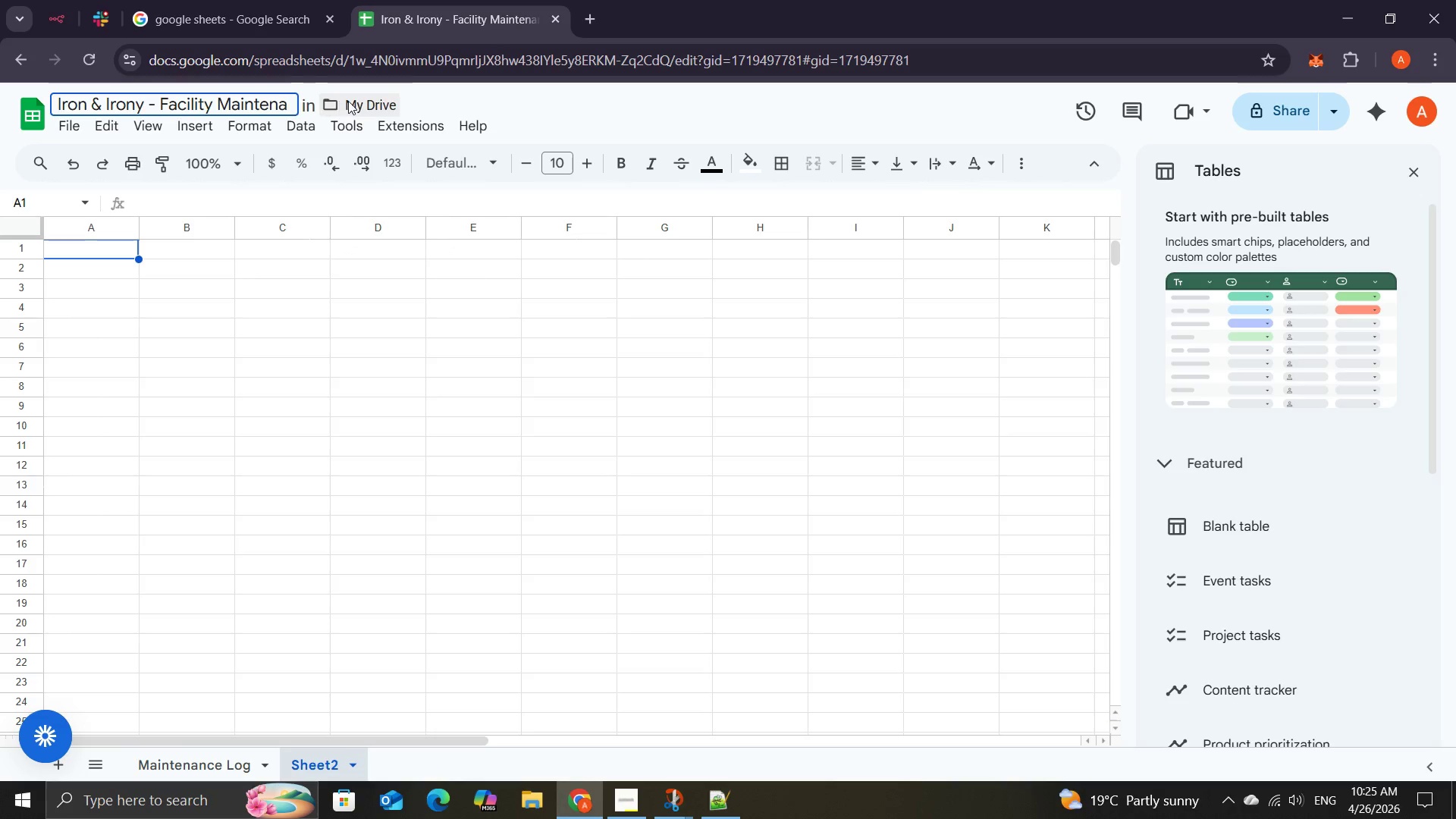 
key(Backspace)
 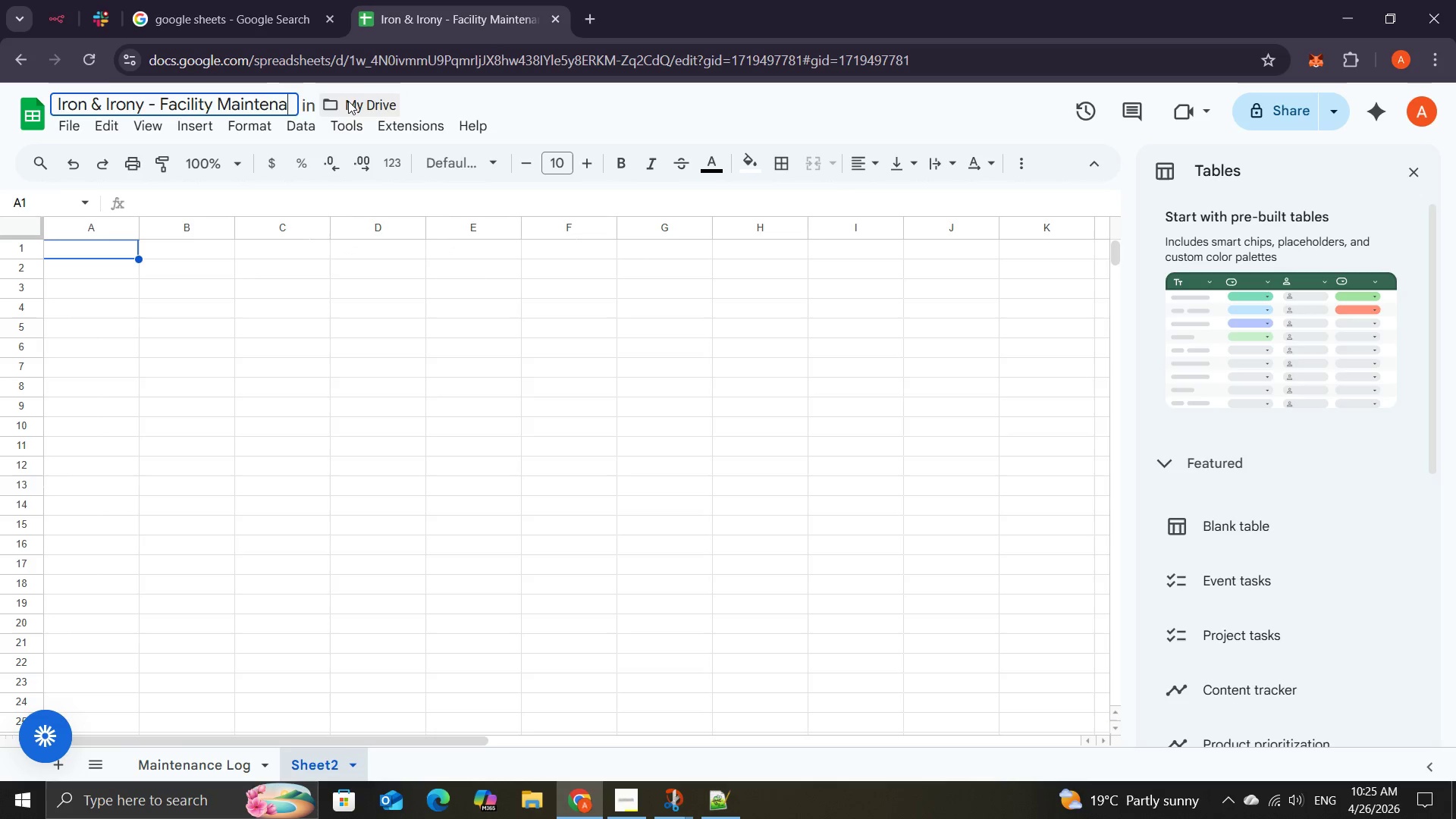 
key(Backspace)
 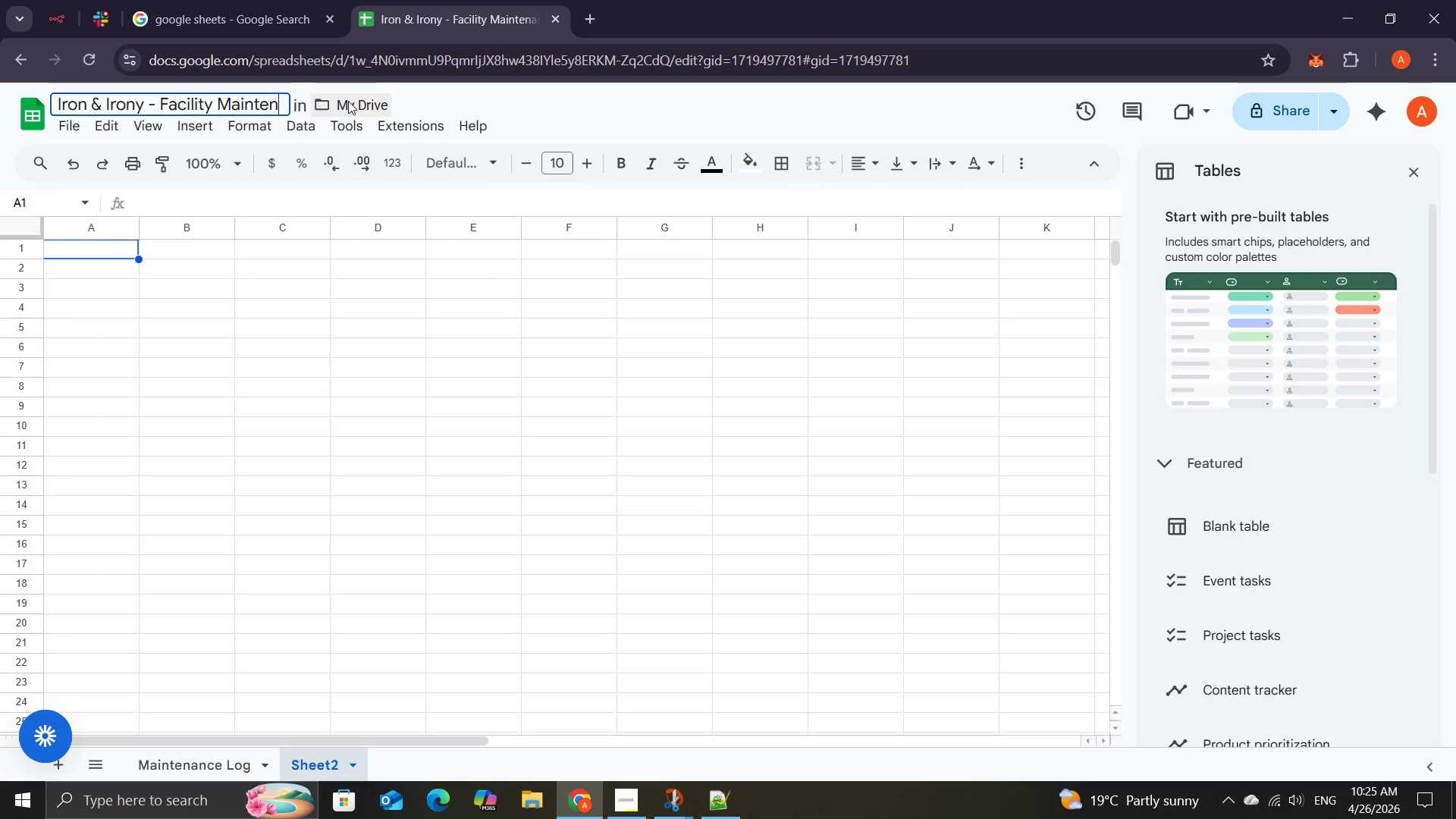 
key(Backspace)
 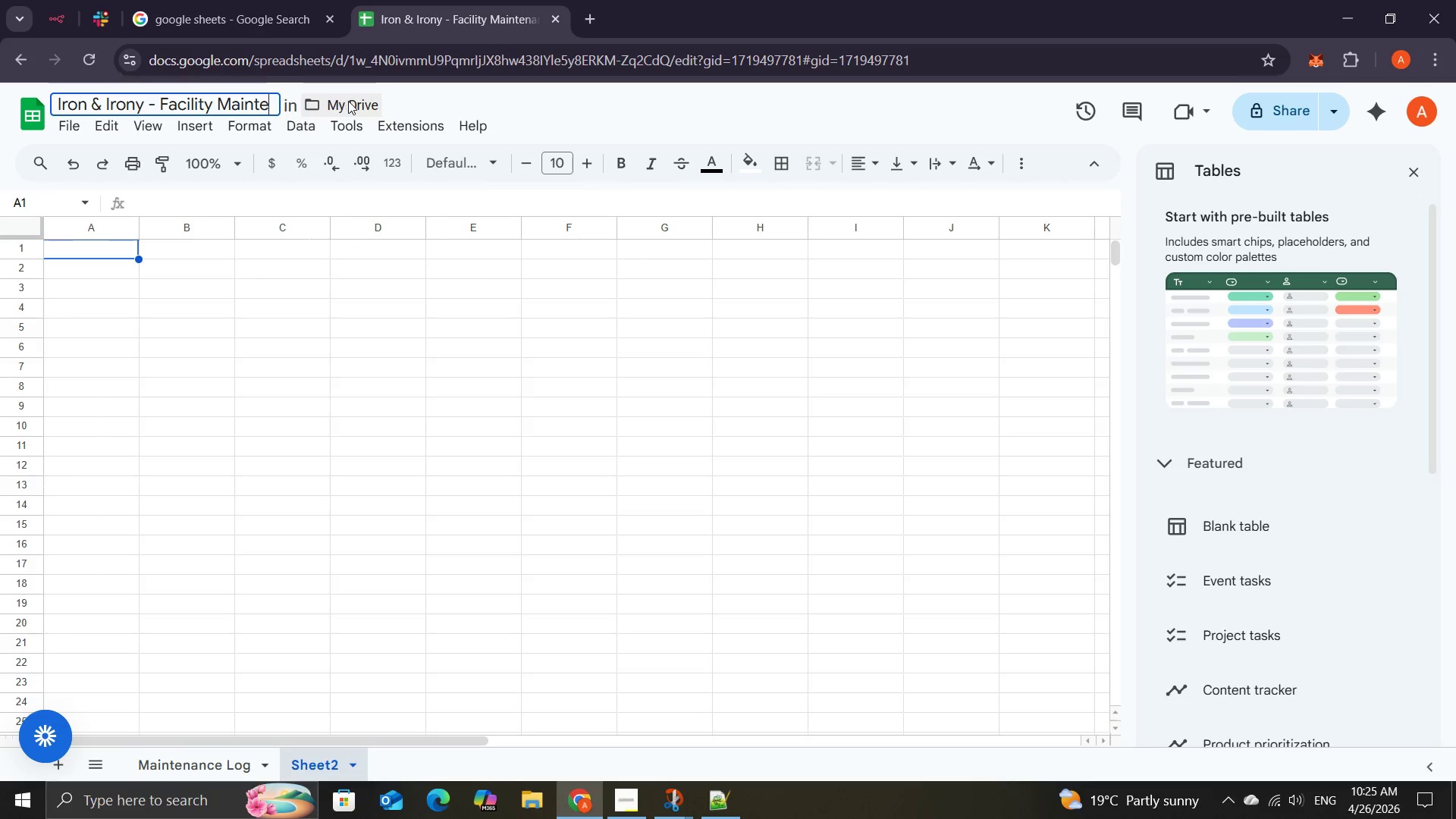 
key(Backspace)
 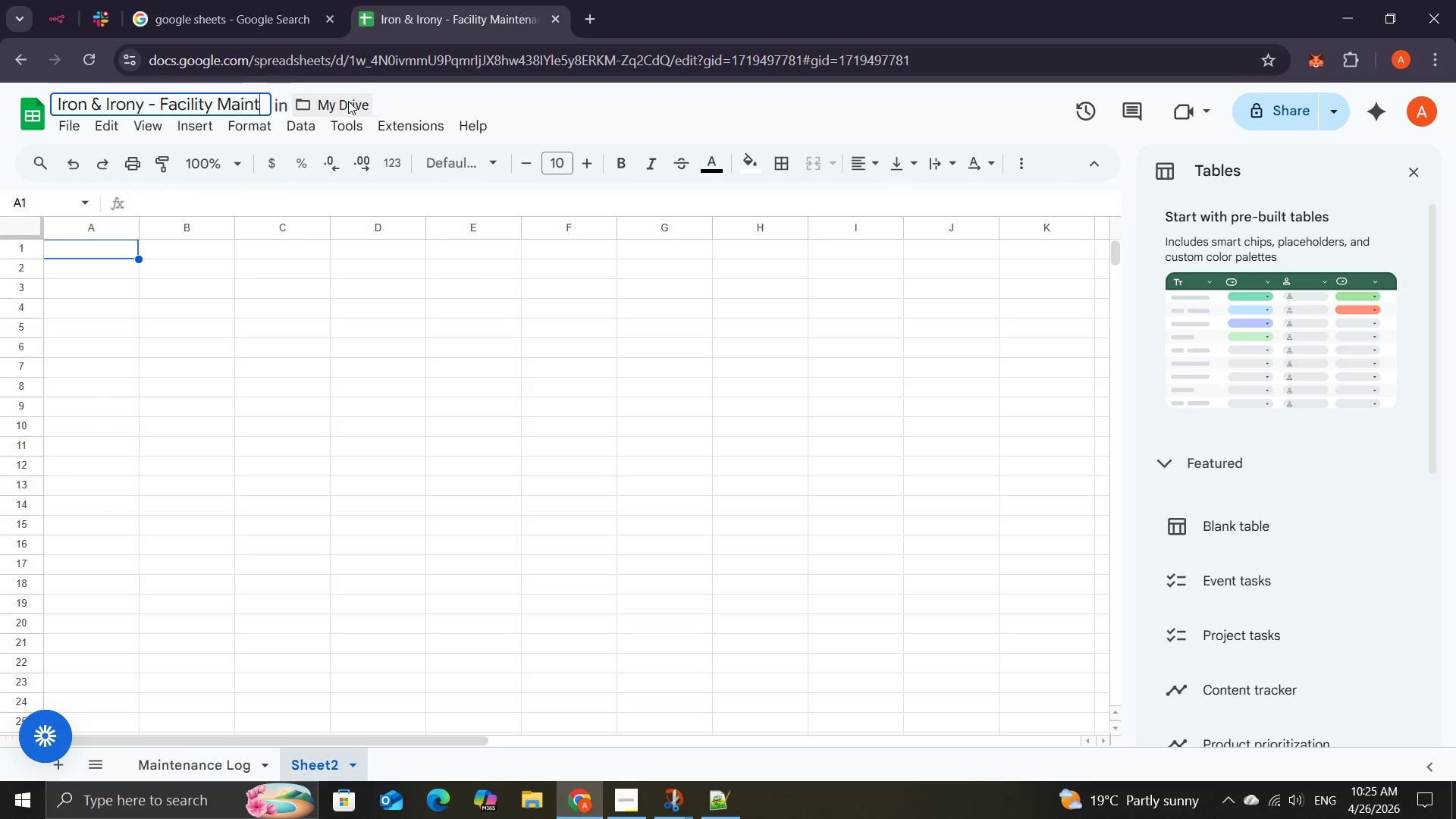 
key(Backspace)
 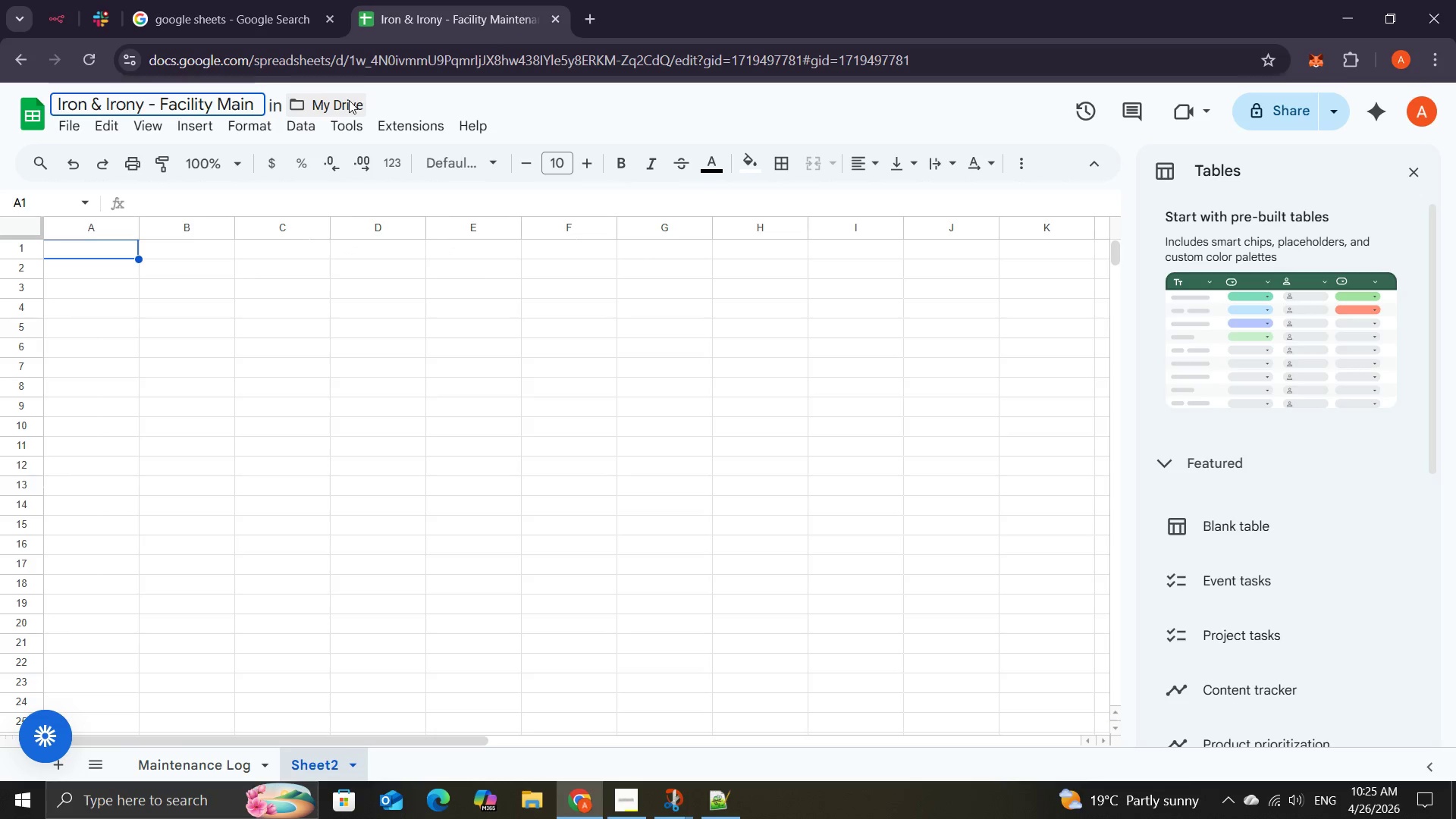 
key(Backspace)
 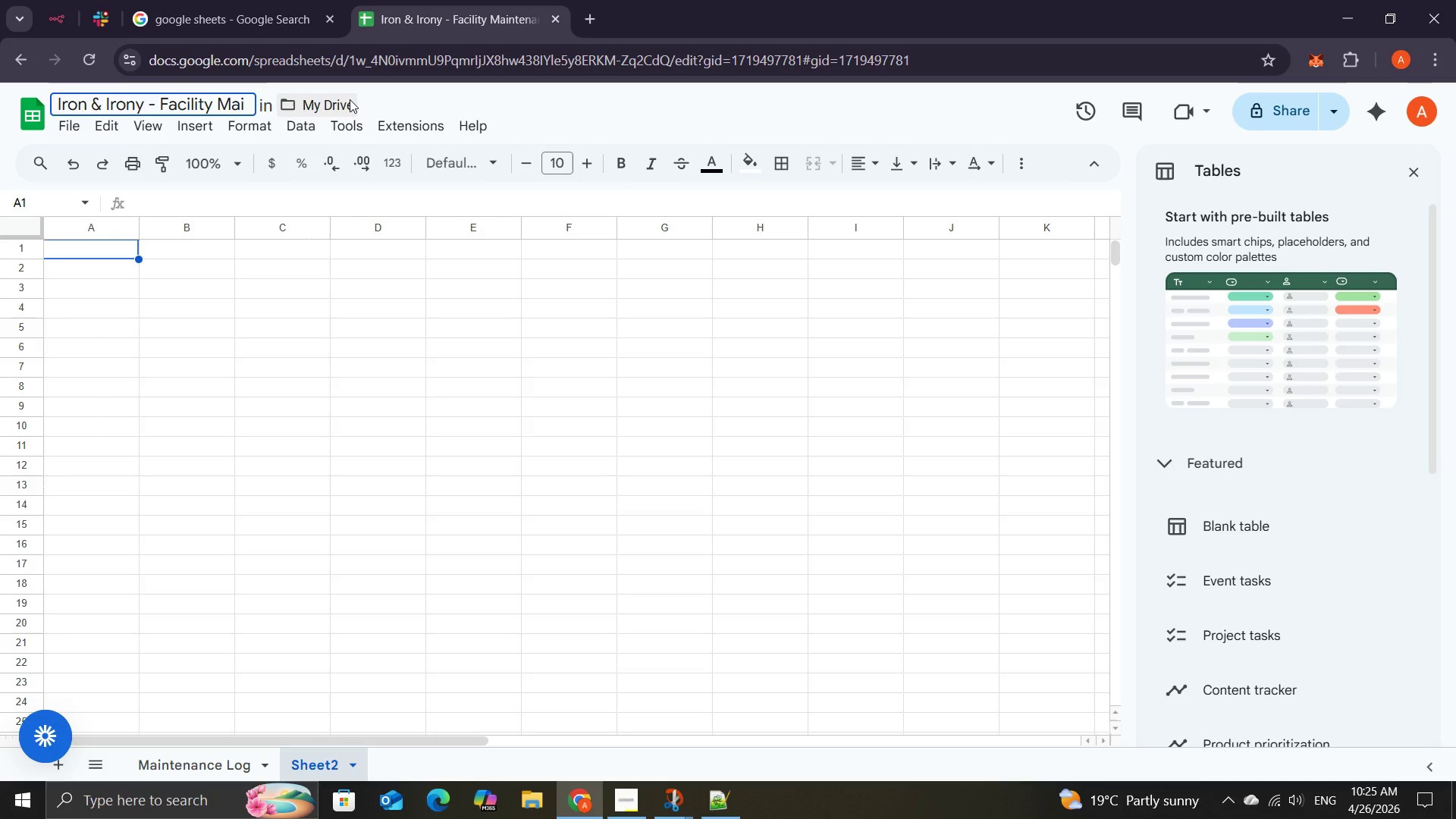 
key(Backspace)
 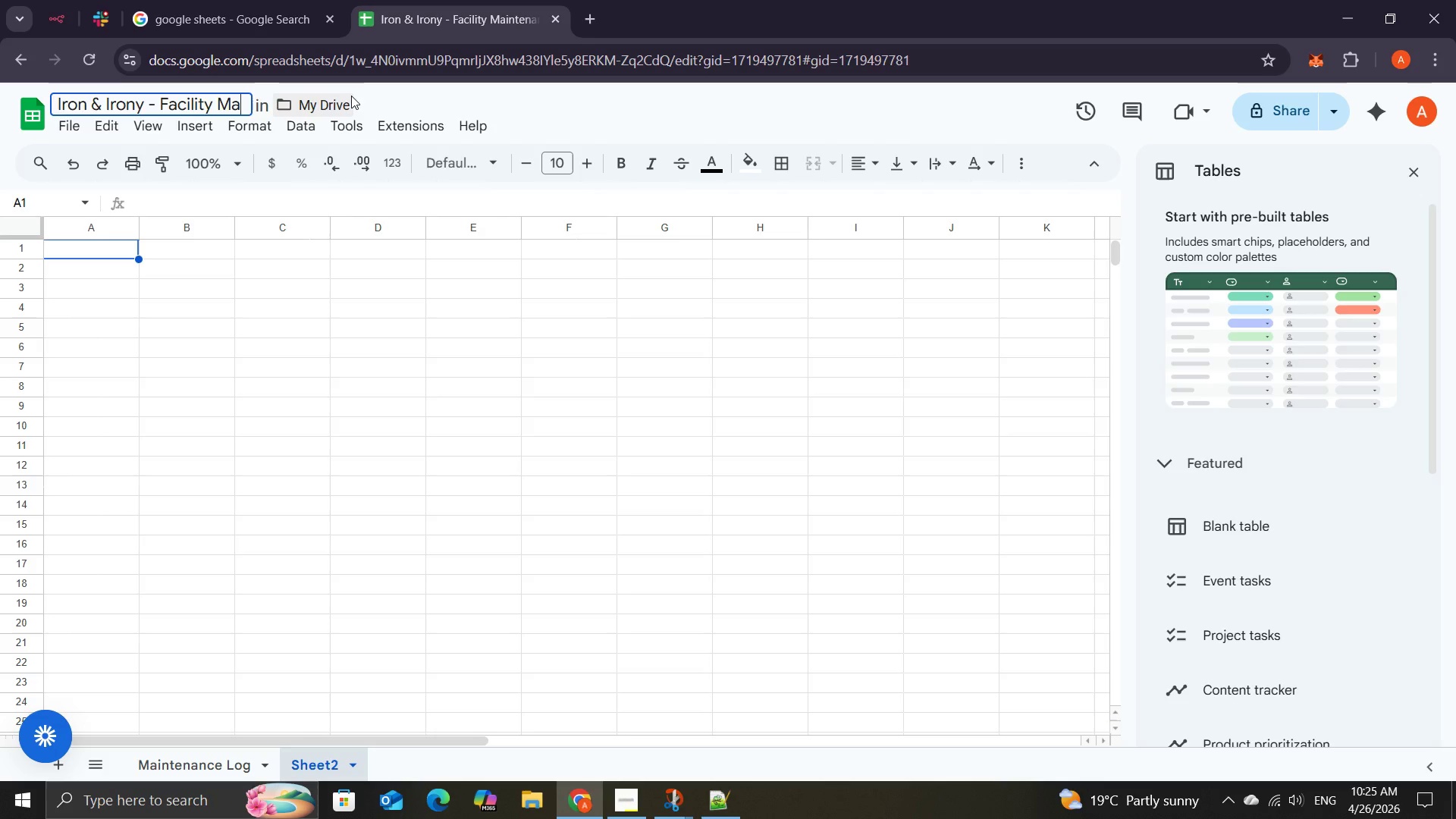 
wait(30.0)
 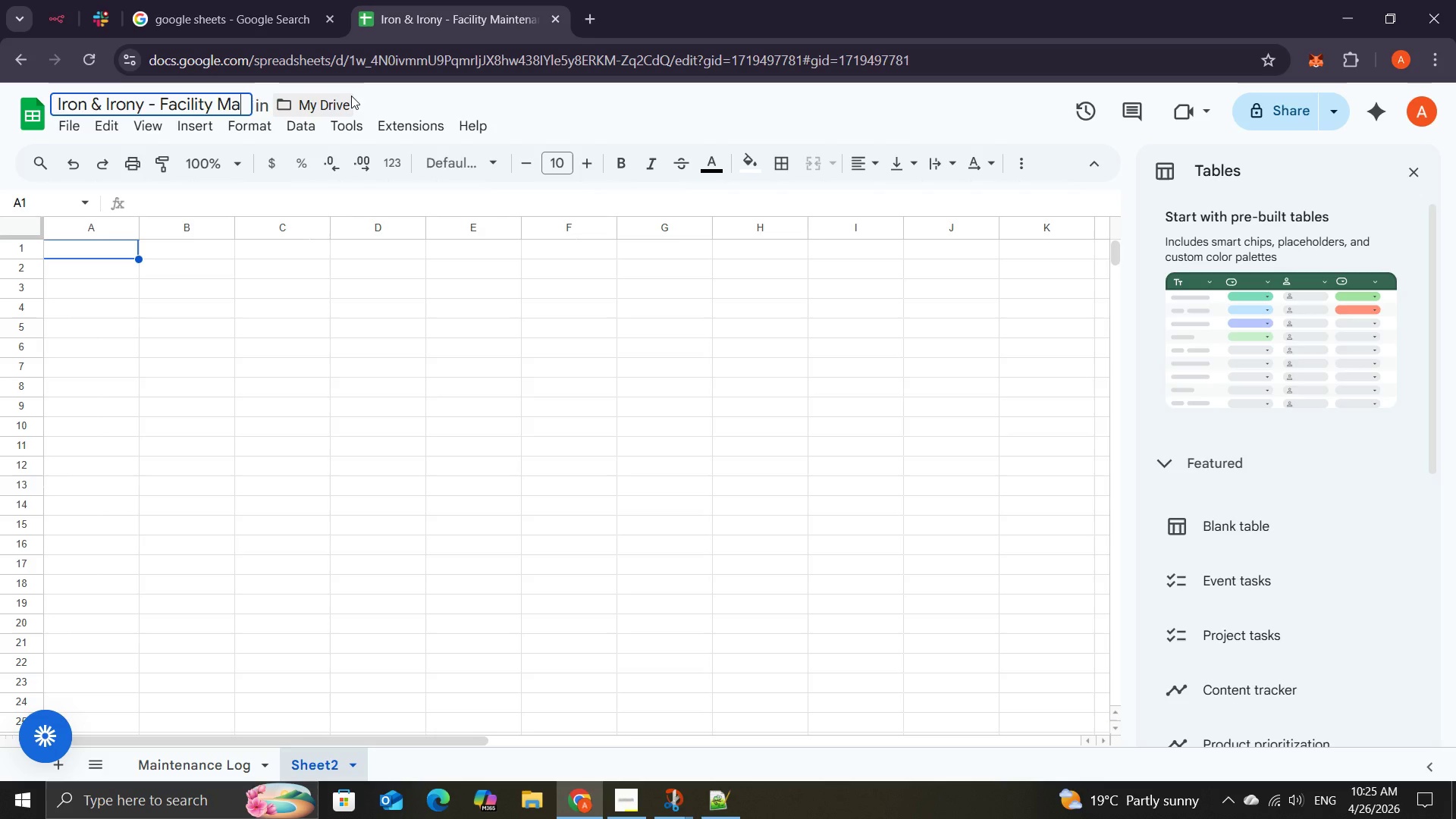 
key(Backspace)
key(Backspace)
key(Backspace)
key(Backspace)
key(Backspace)
key(Backspace)
key(Backspace)
key(Backspace)
key(Backspace)
key(Backspace)
key(Backspace)
type(Sales a)
key(Backspace)
type(& Admin G)
key(Backspace)
type(Follow )
 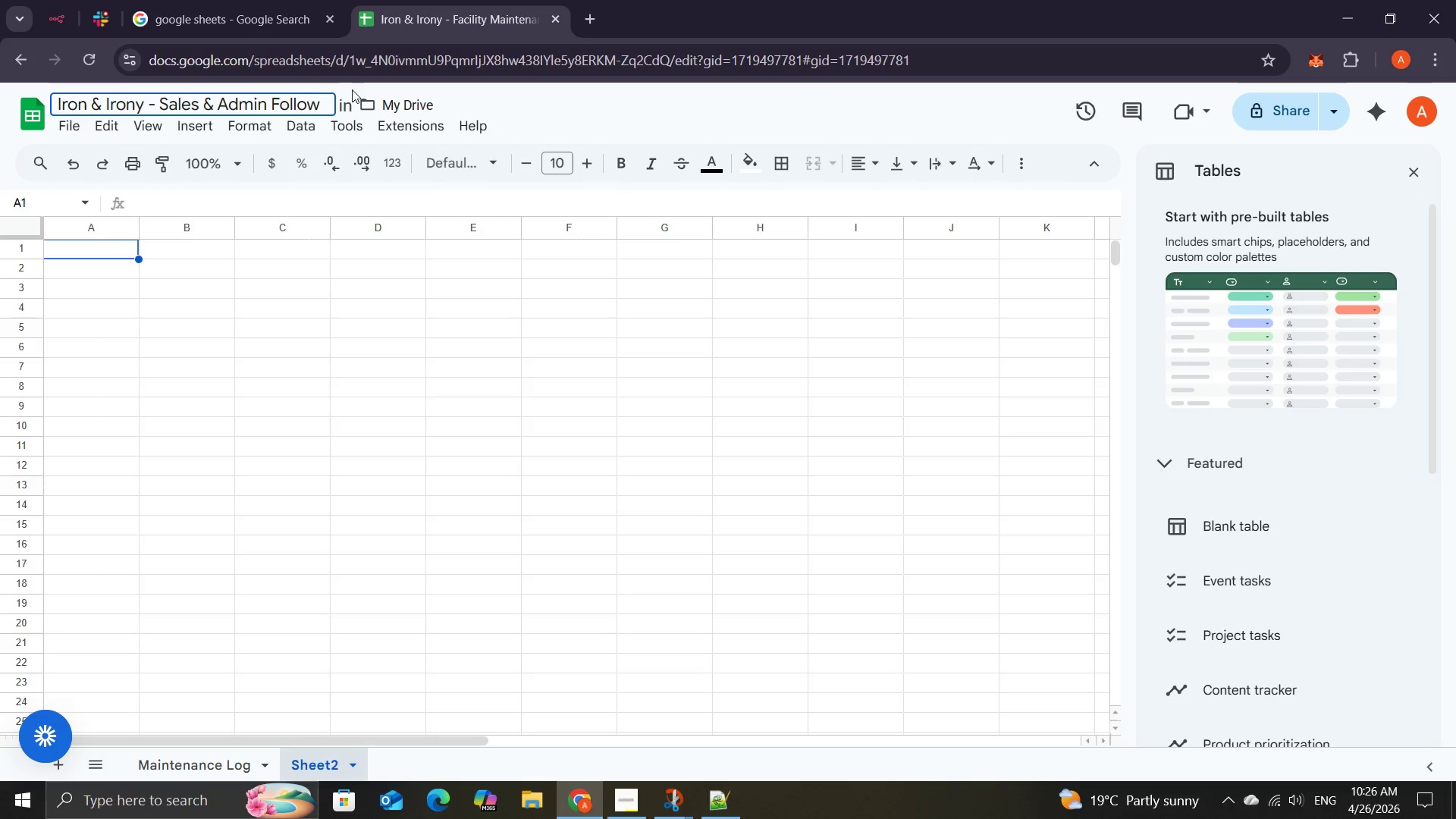 
key(Backspace)
type(-)
key(Backspace)
type(up)
 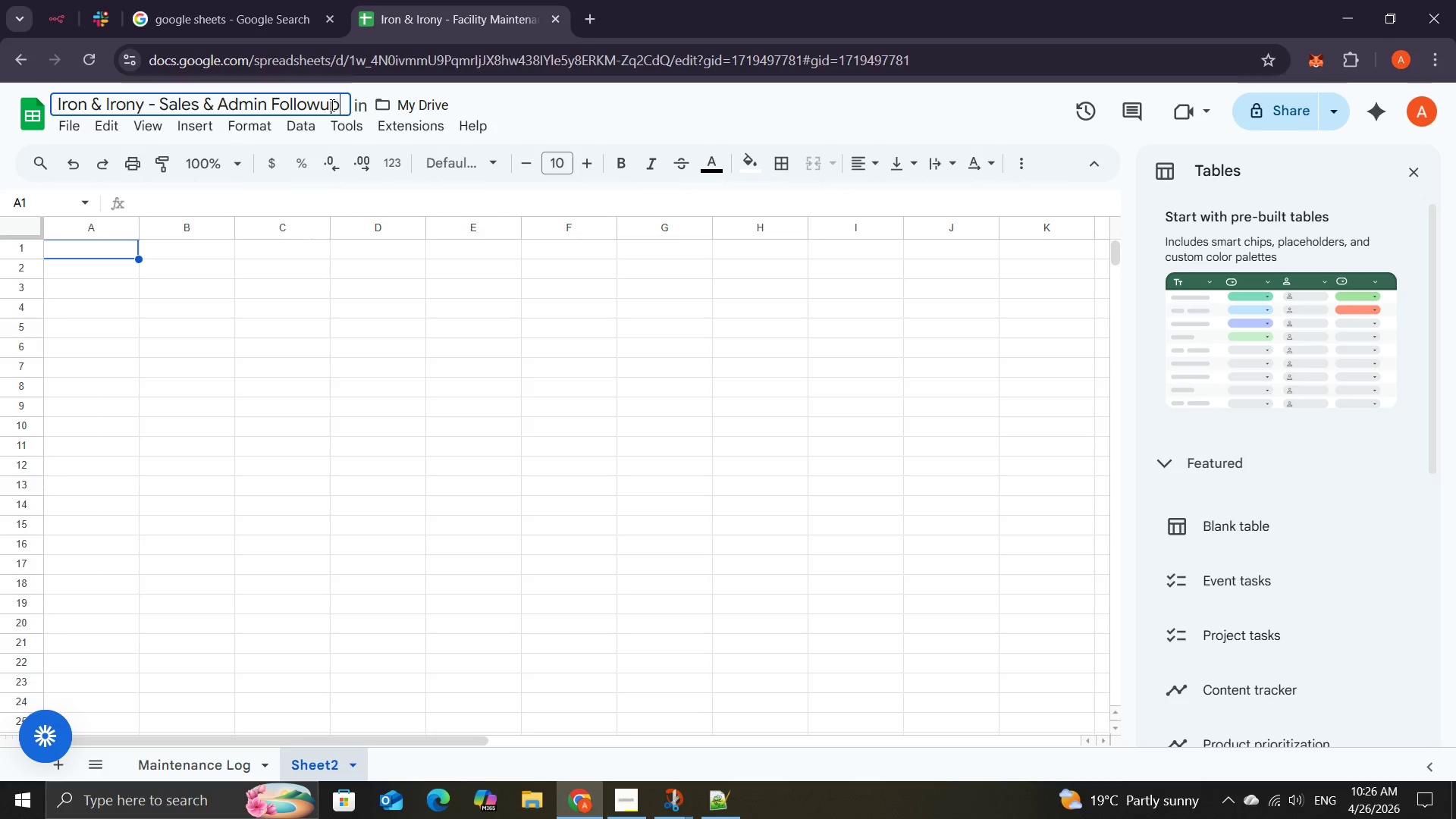 
key(ArrowLeft)
 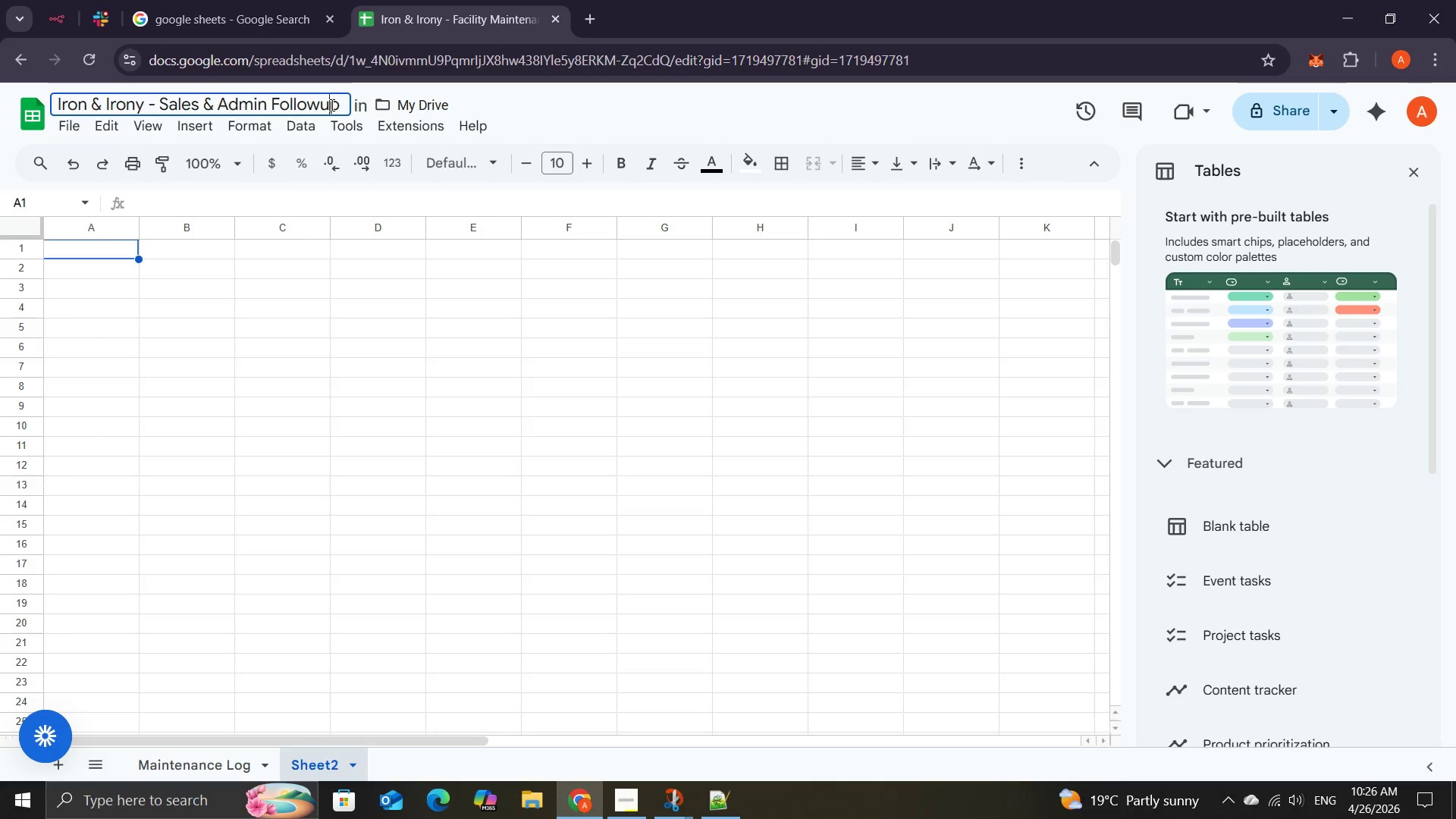 
key(ArrowLeft)
 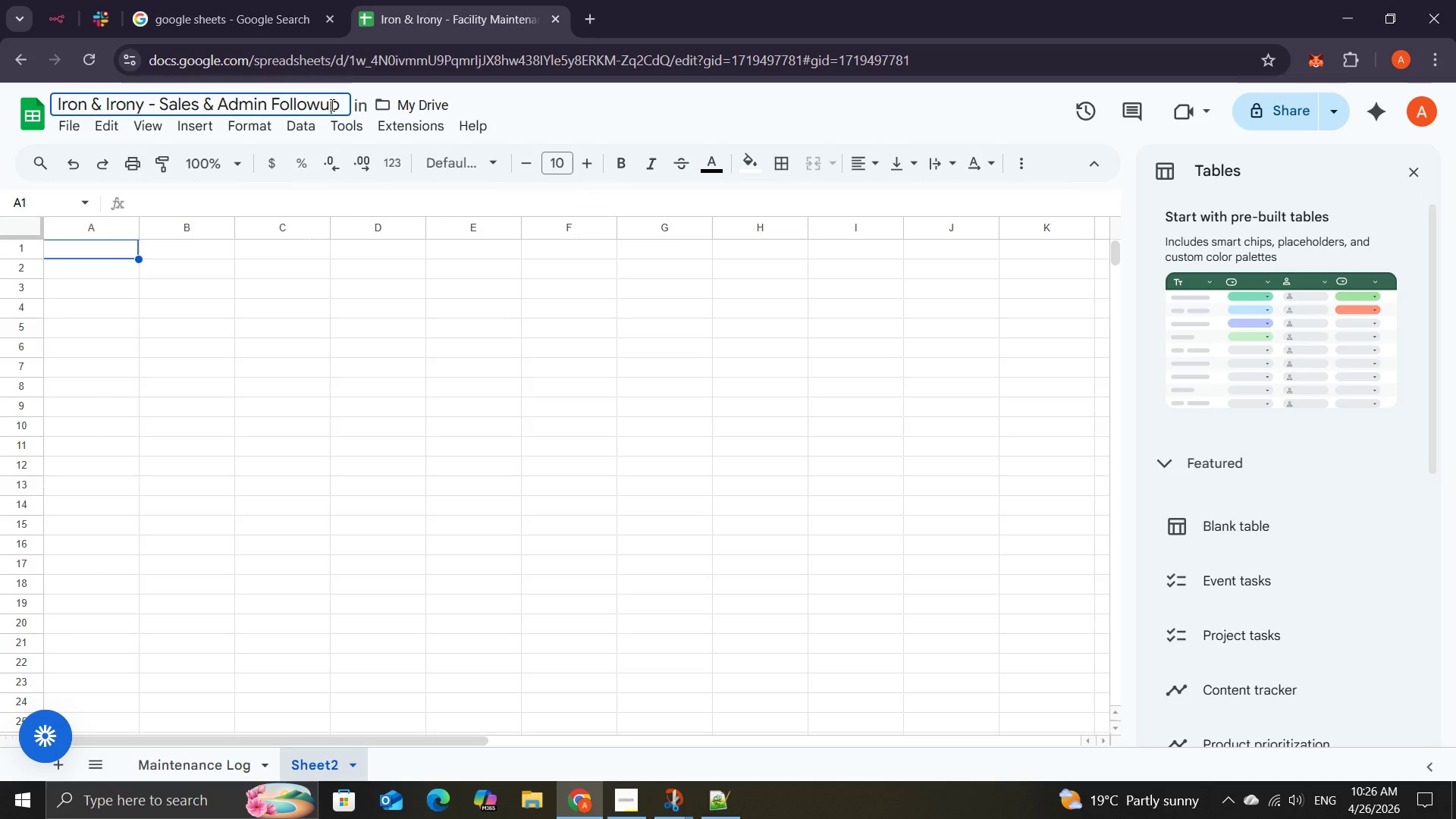 
key(Minus)
 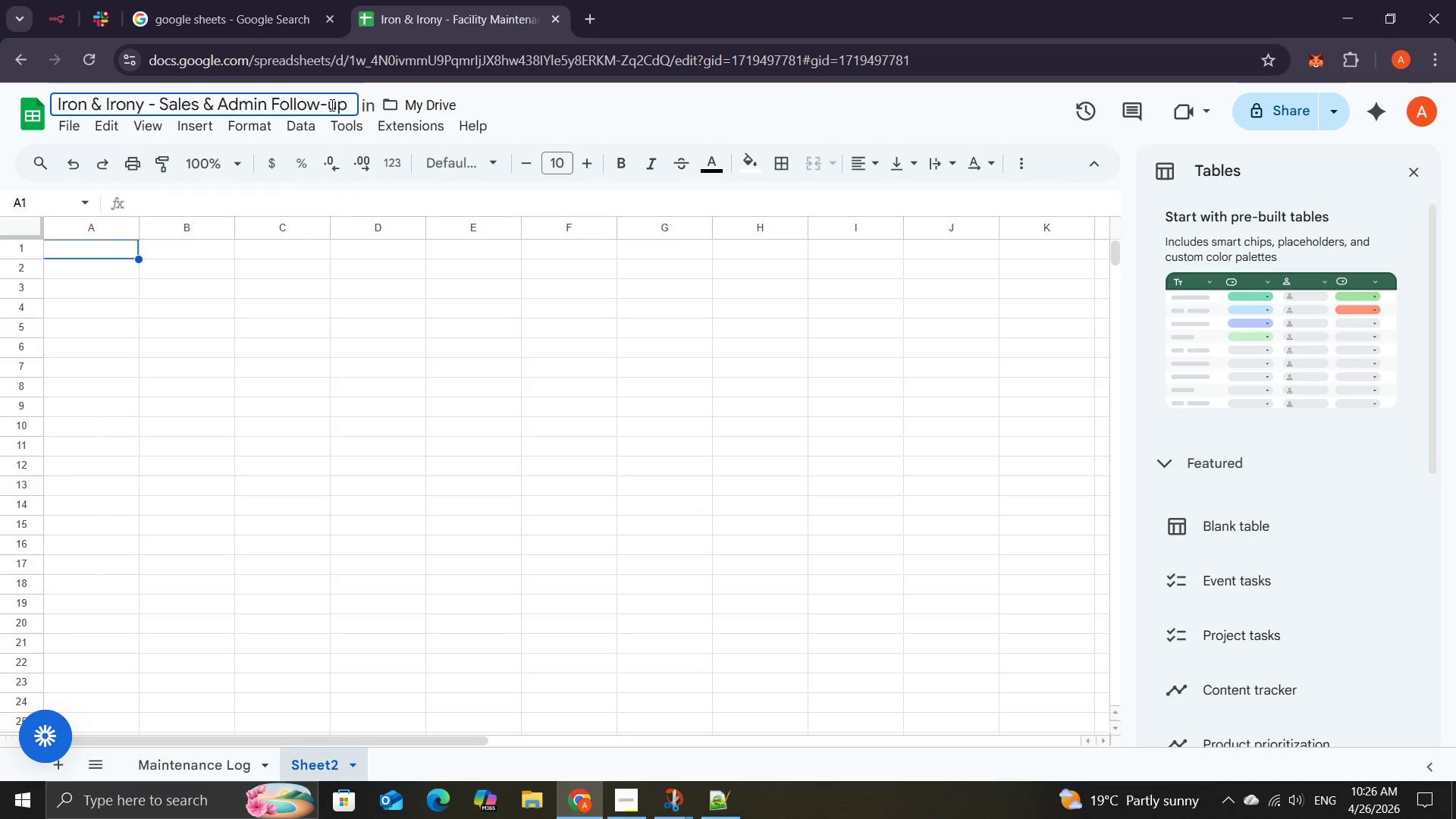 
key(ArrowRight)
 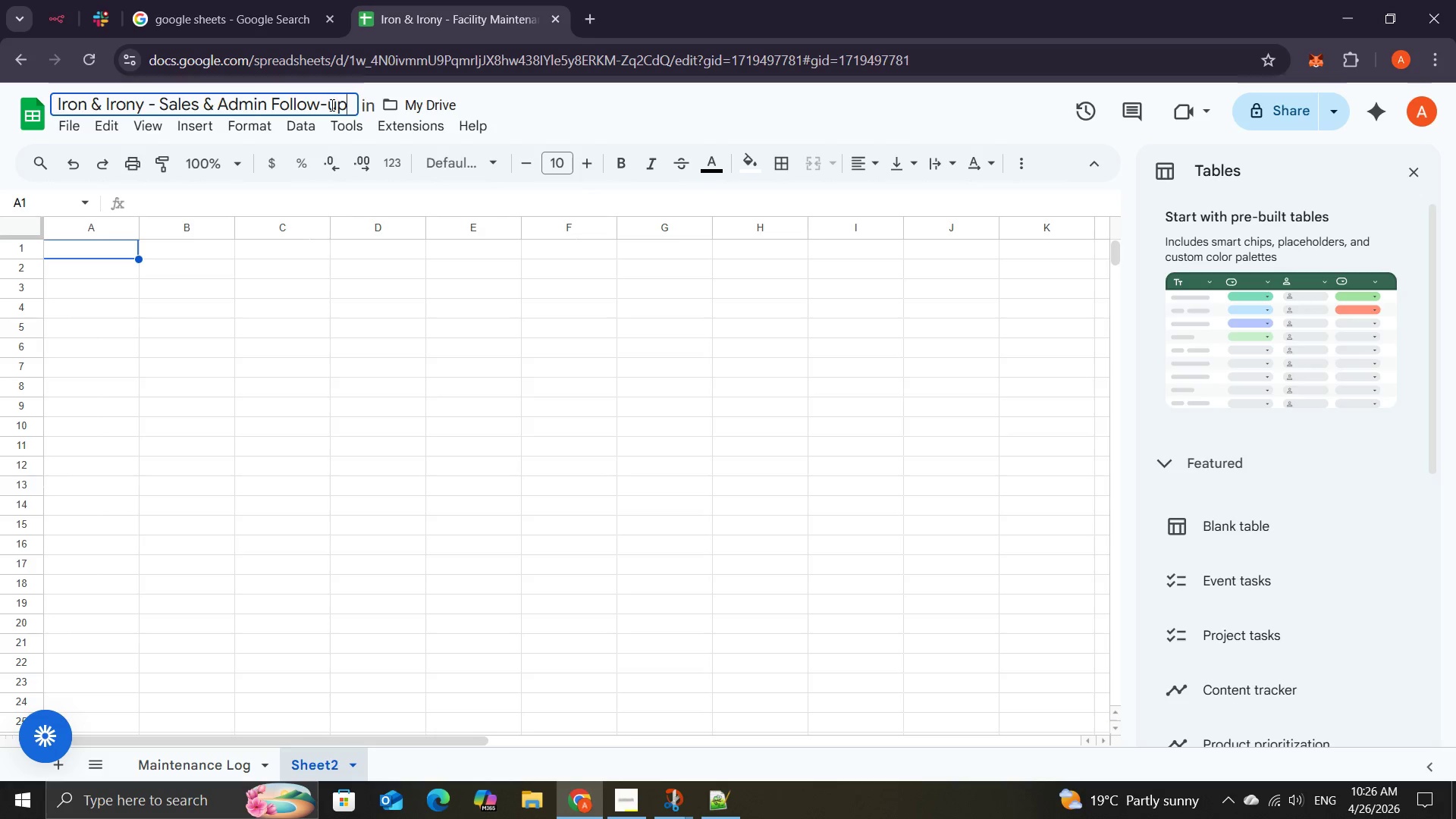 
key(ArrowRight)
 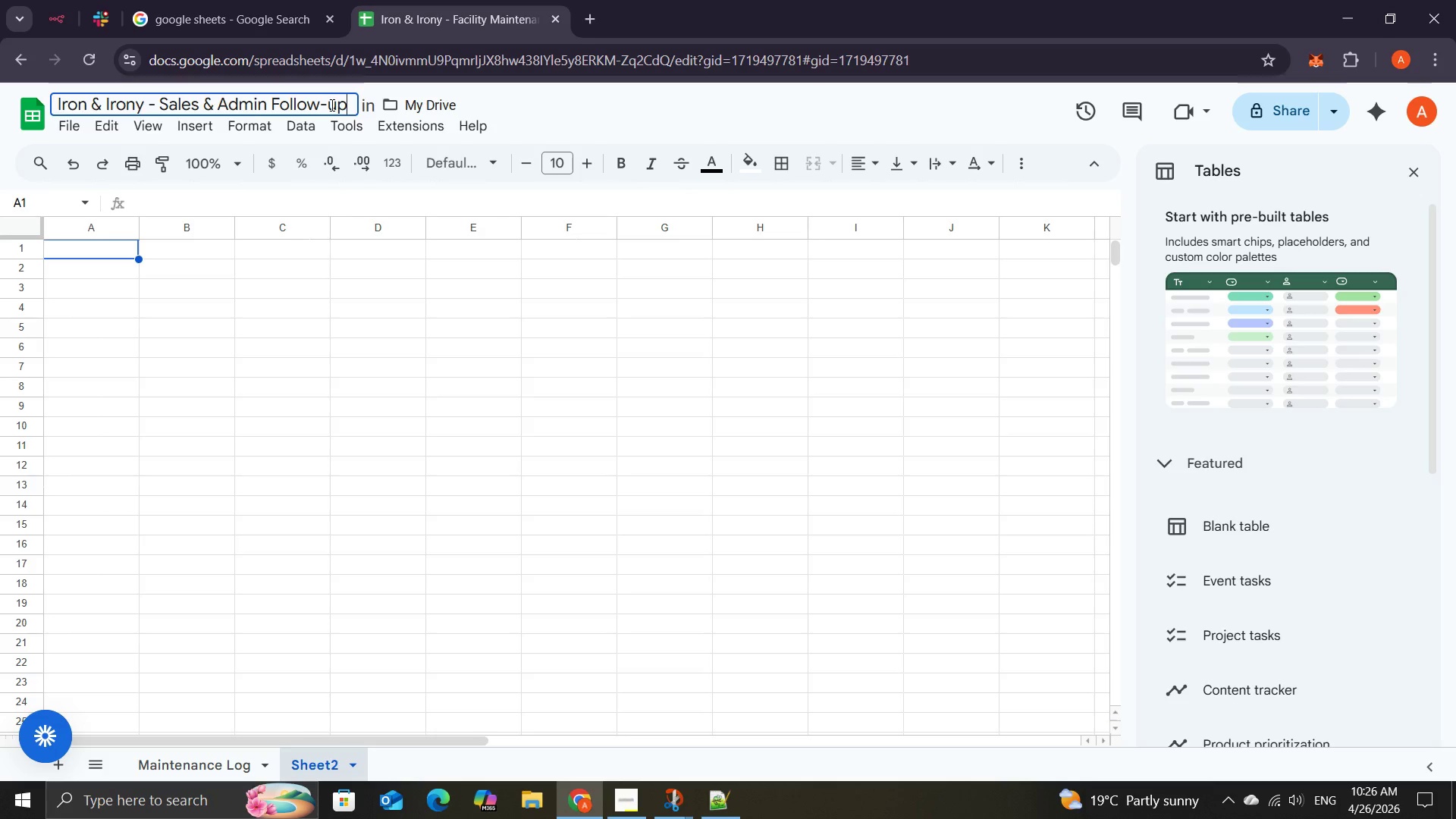 
key(Enter)
 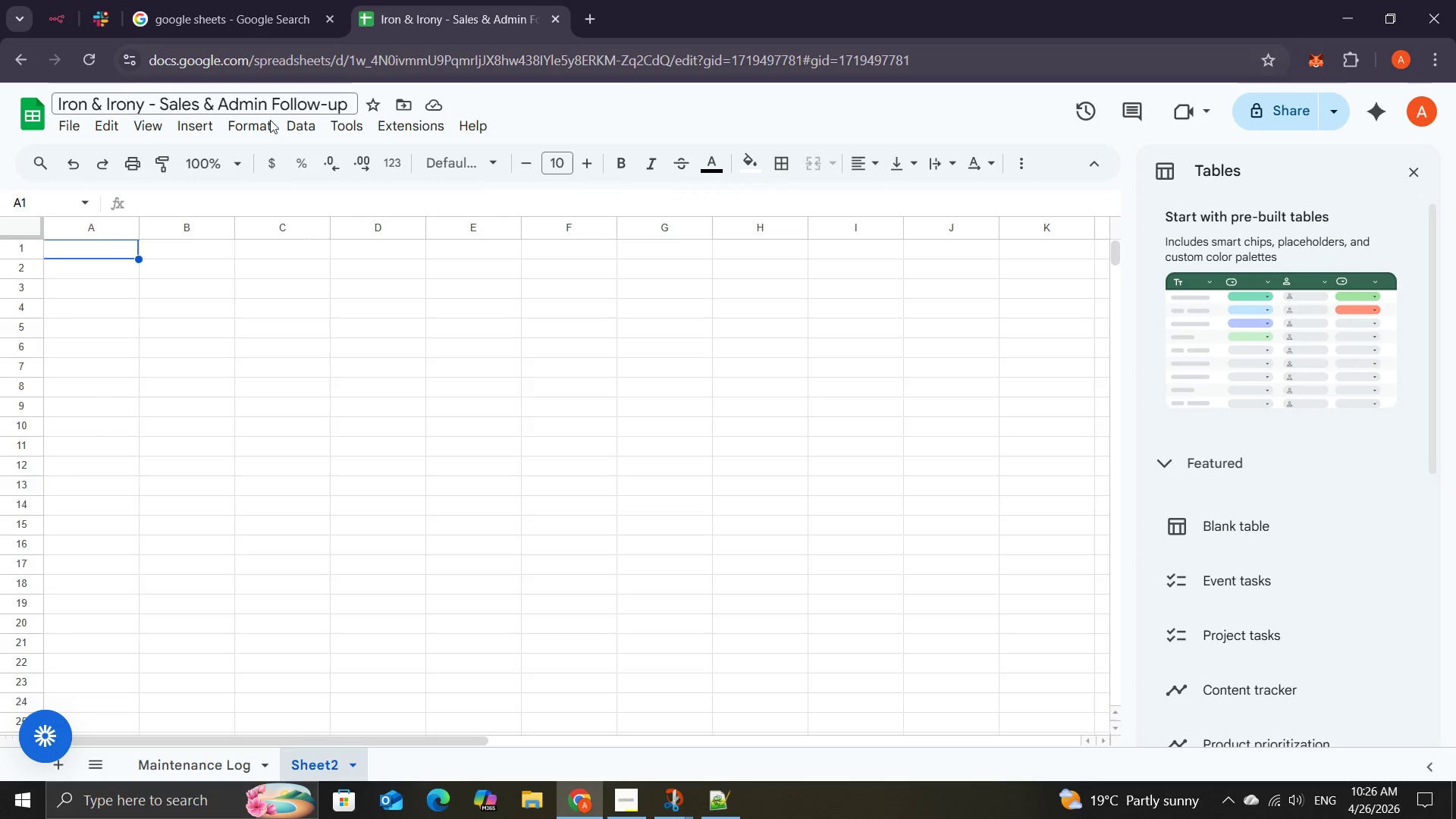 
wait(7.25)
 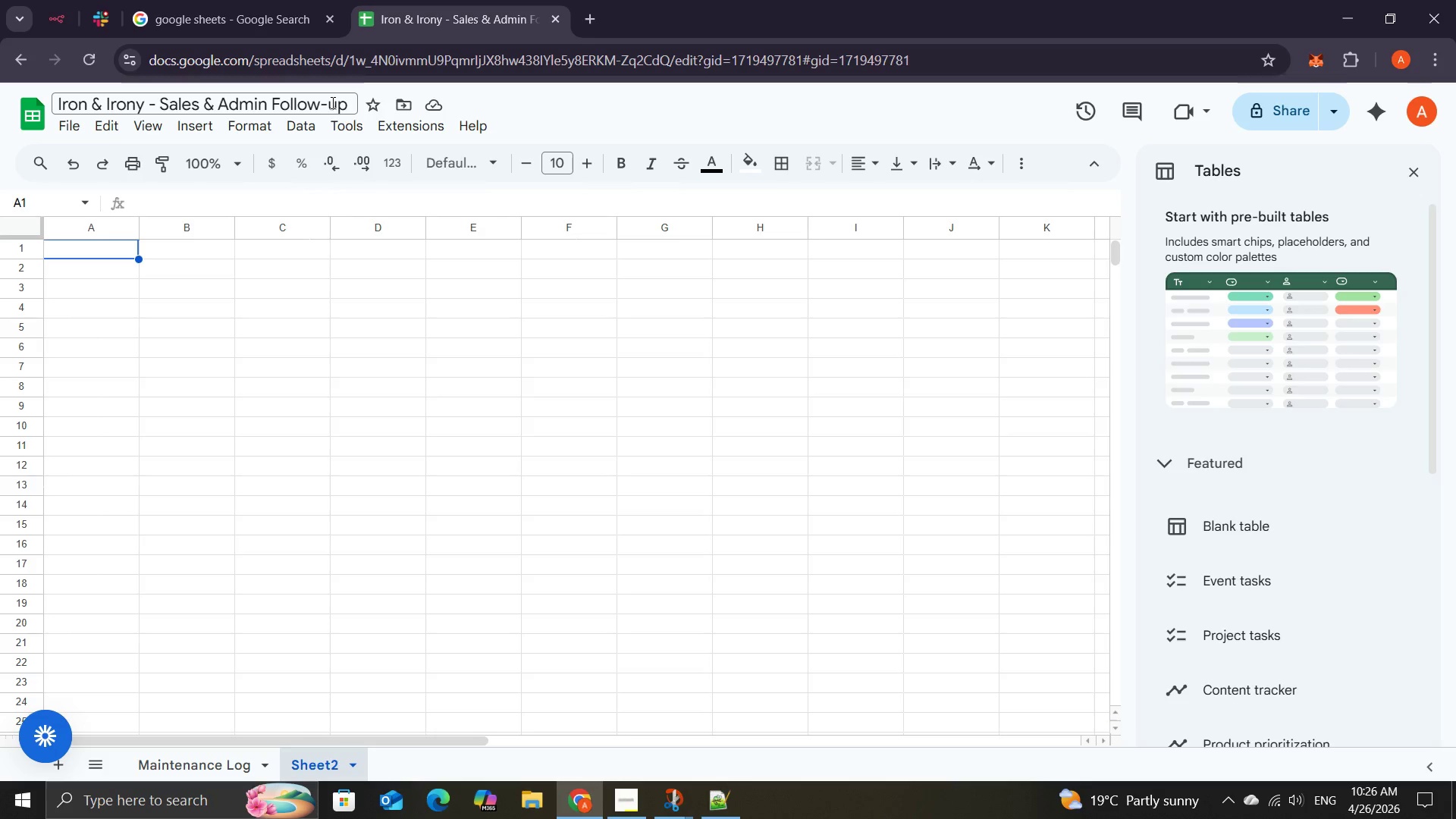 
left_click([321, 772])
 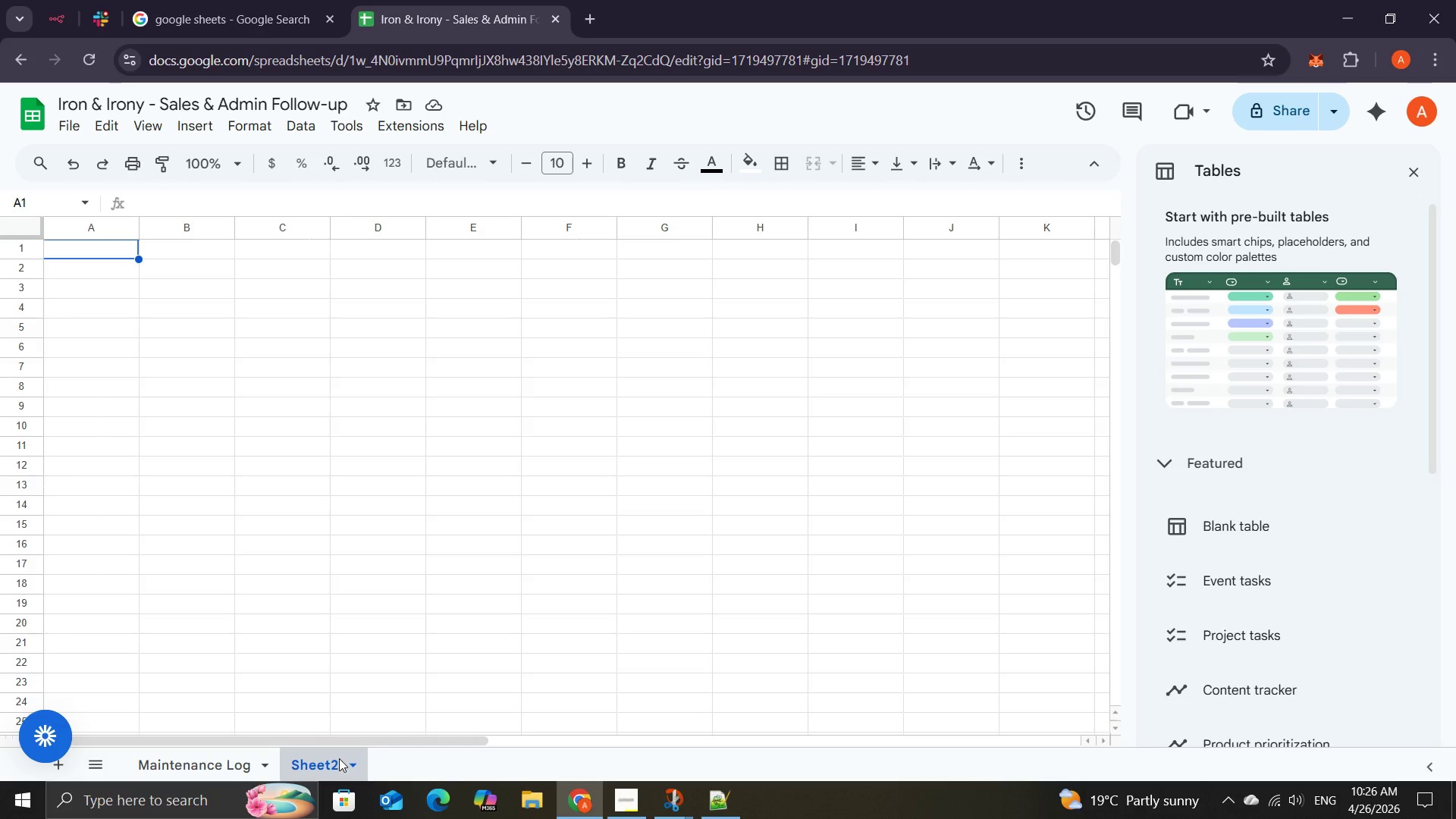 
left_click([335, 759])
 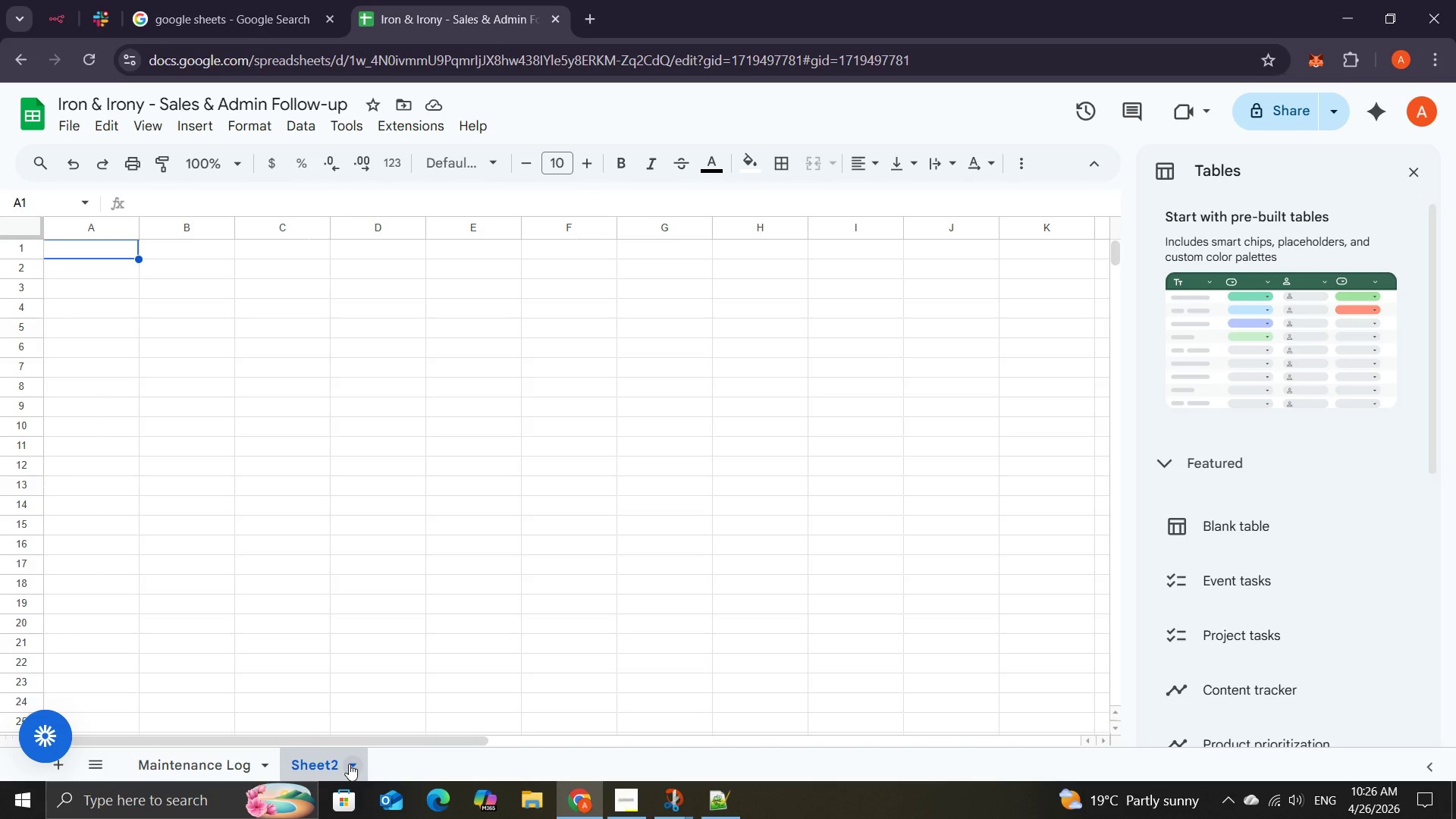 
left_click([349, 764])
 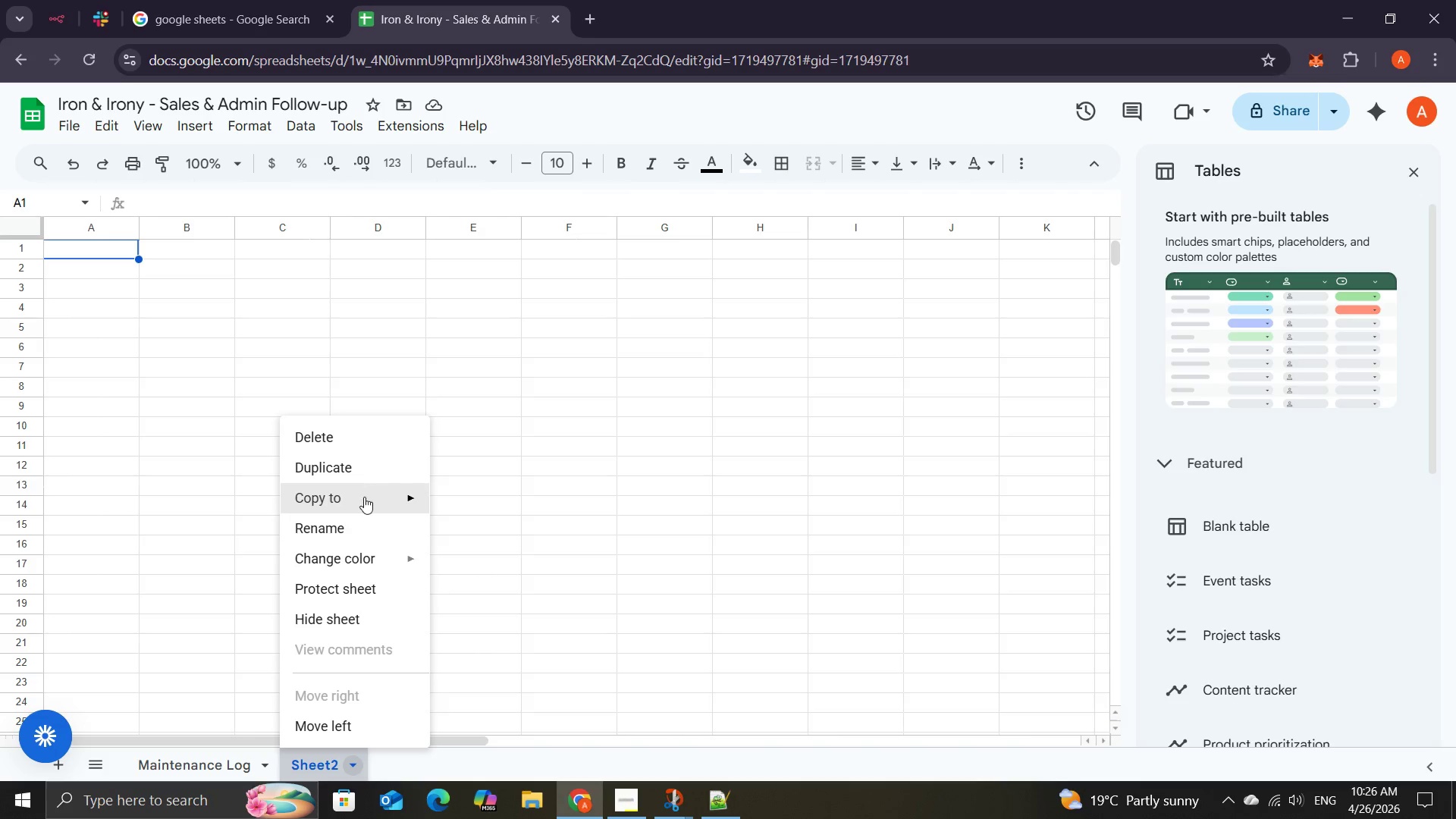 
left_click([341, 532])
 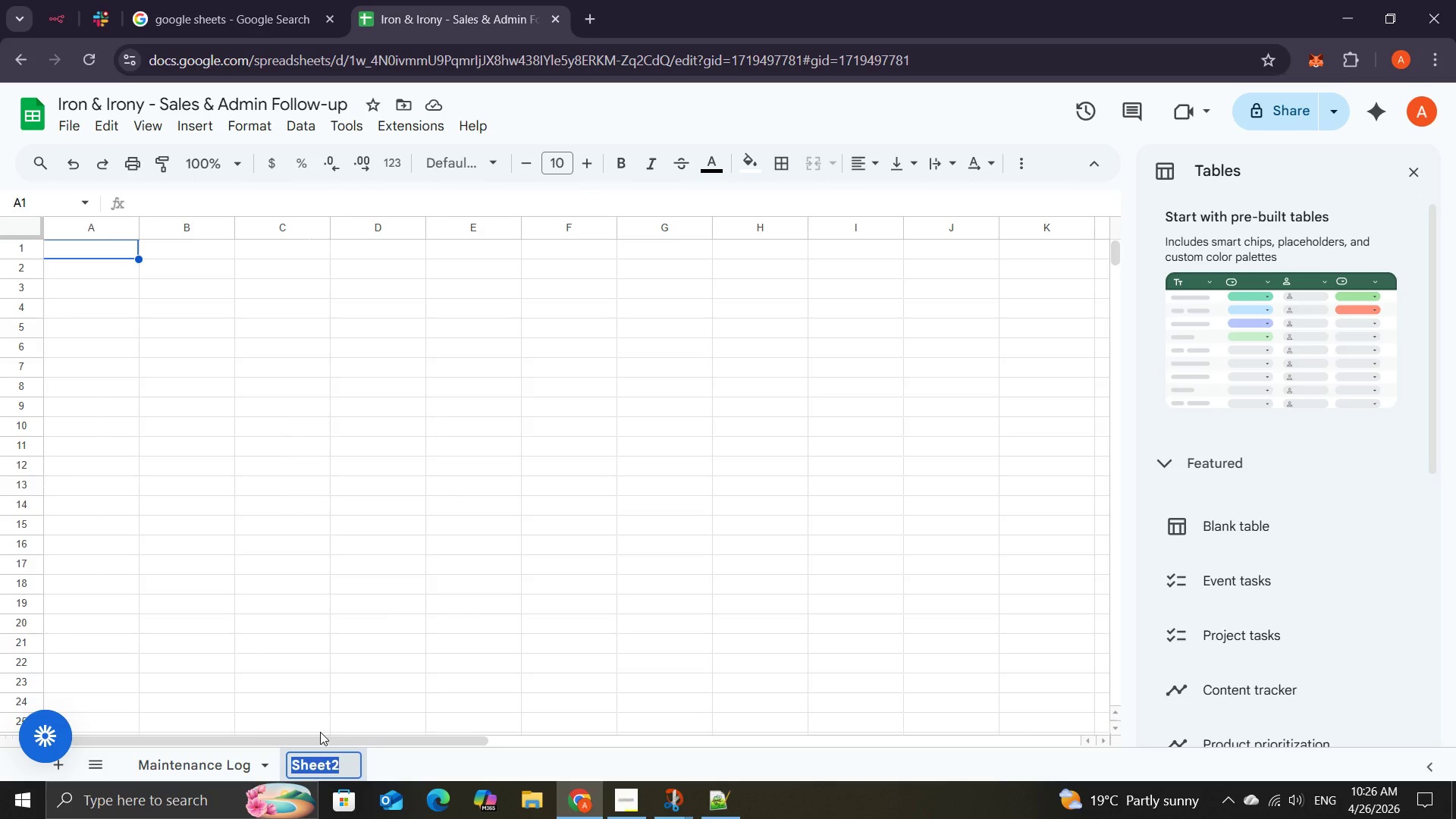 
wait(7.22)
 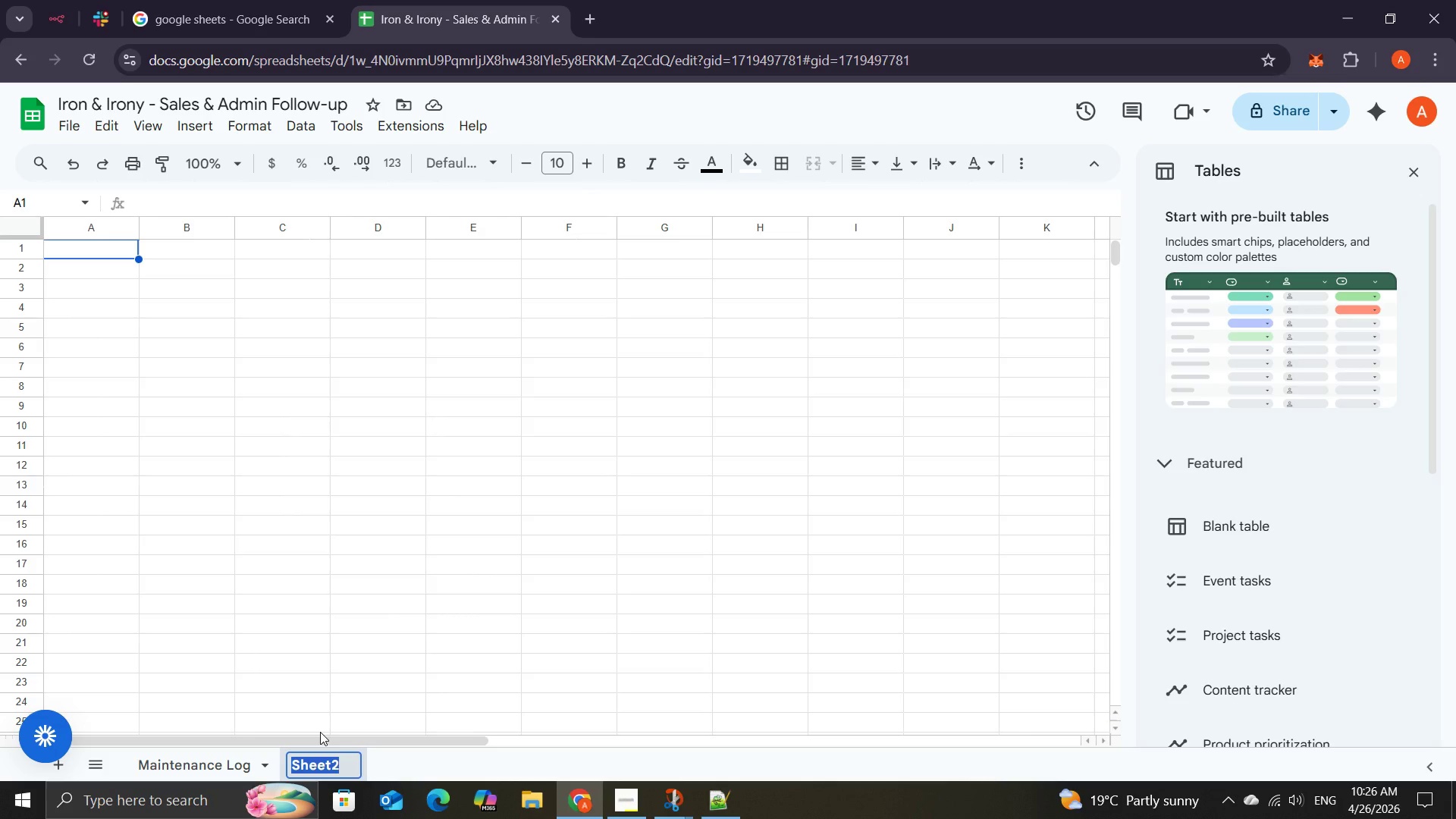 
type(Follow-up-)
 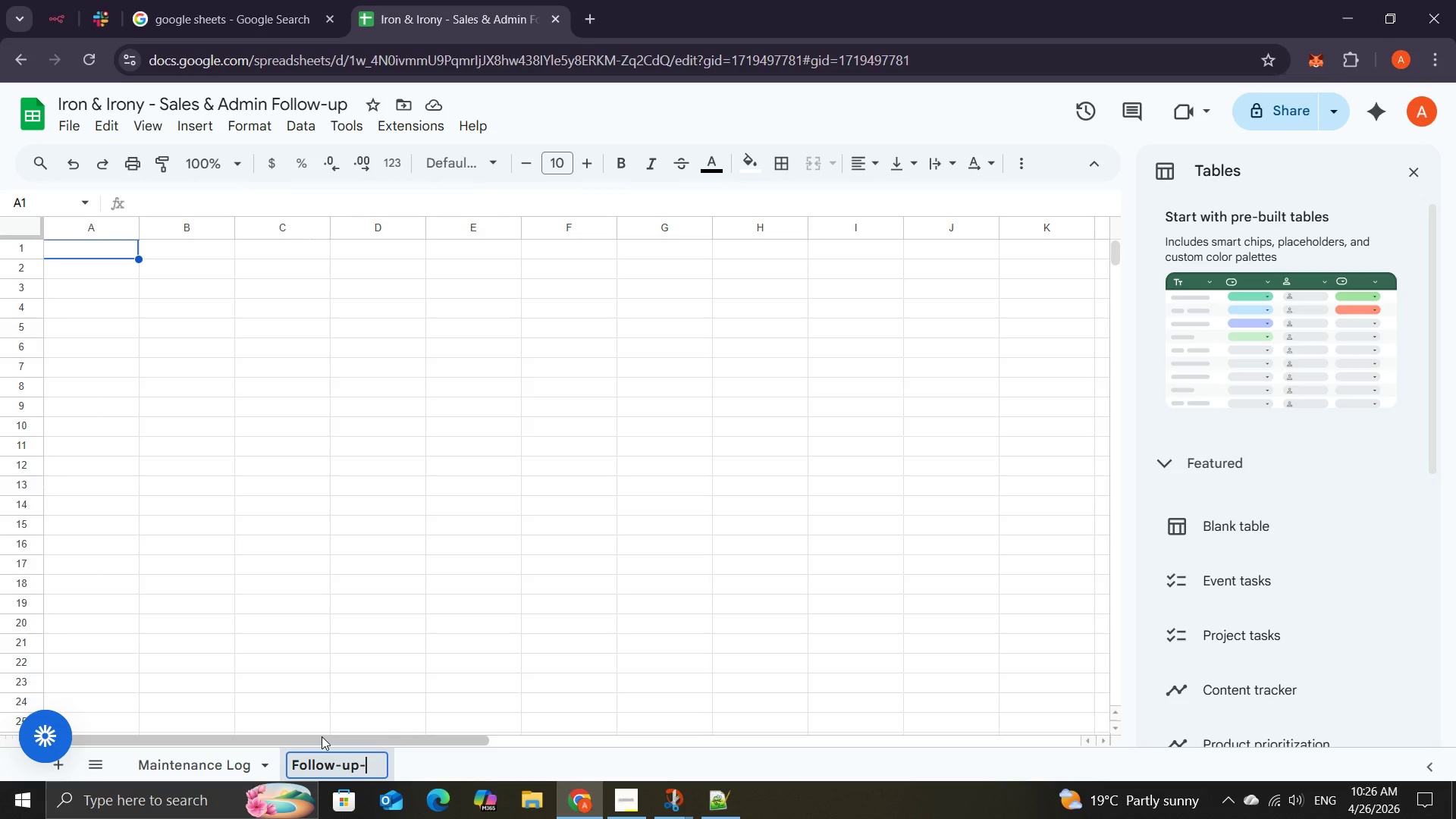 
type(Log)
 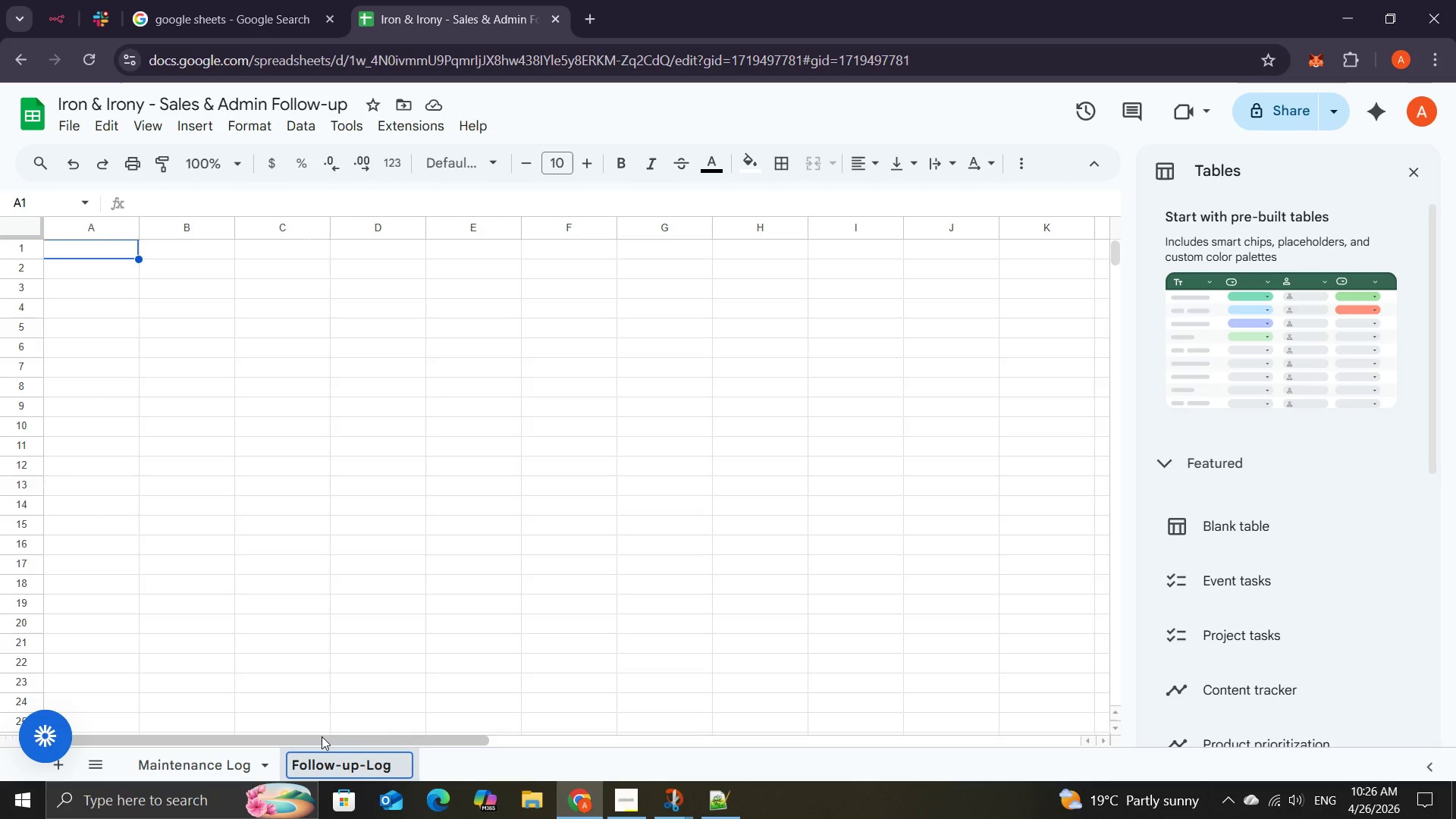 
key(ArrowLeft)
 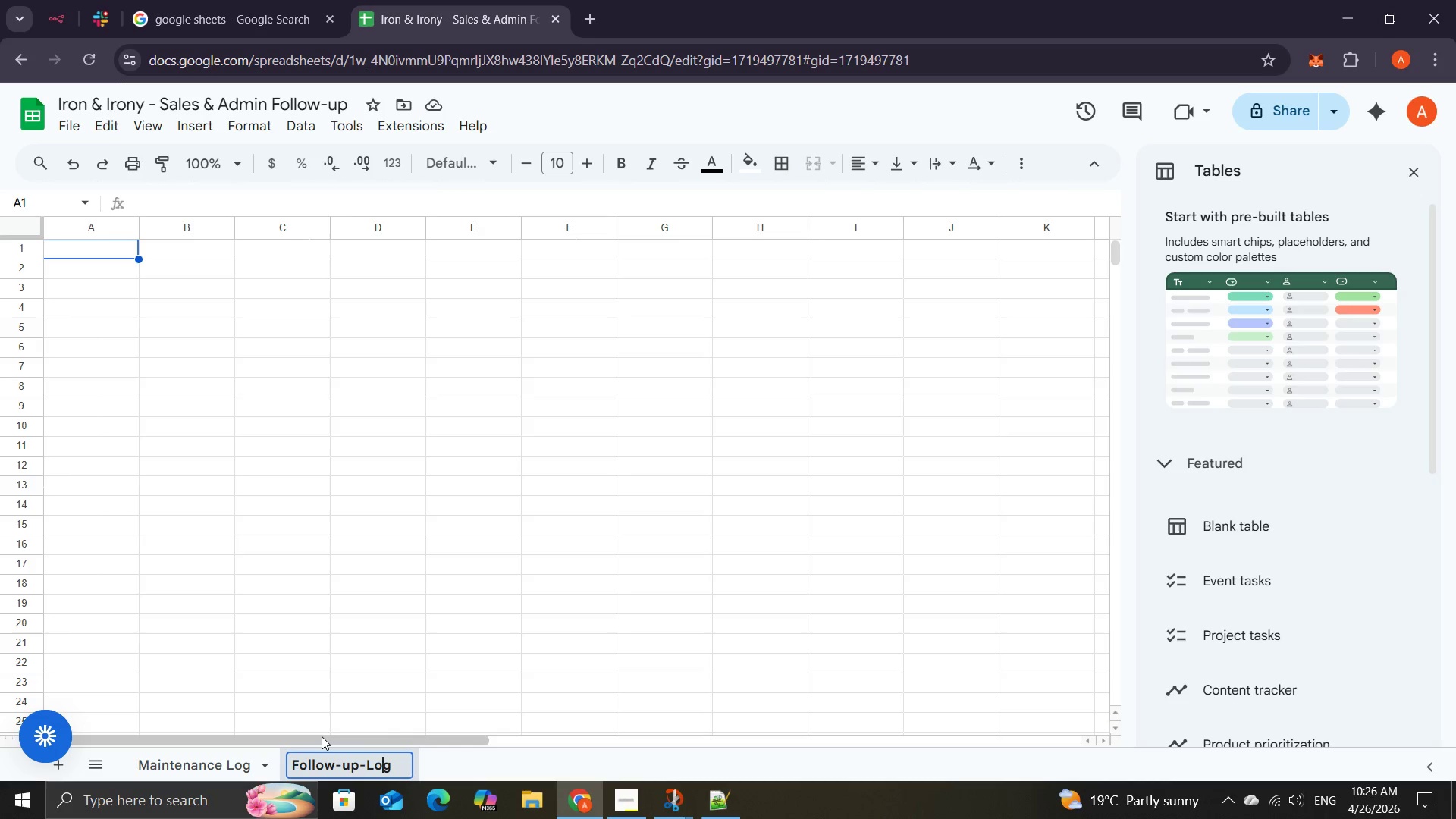 
key(ArrowLeft)
 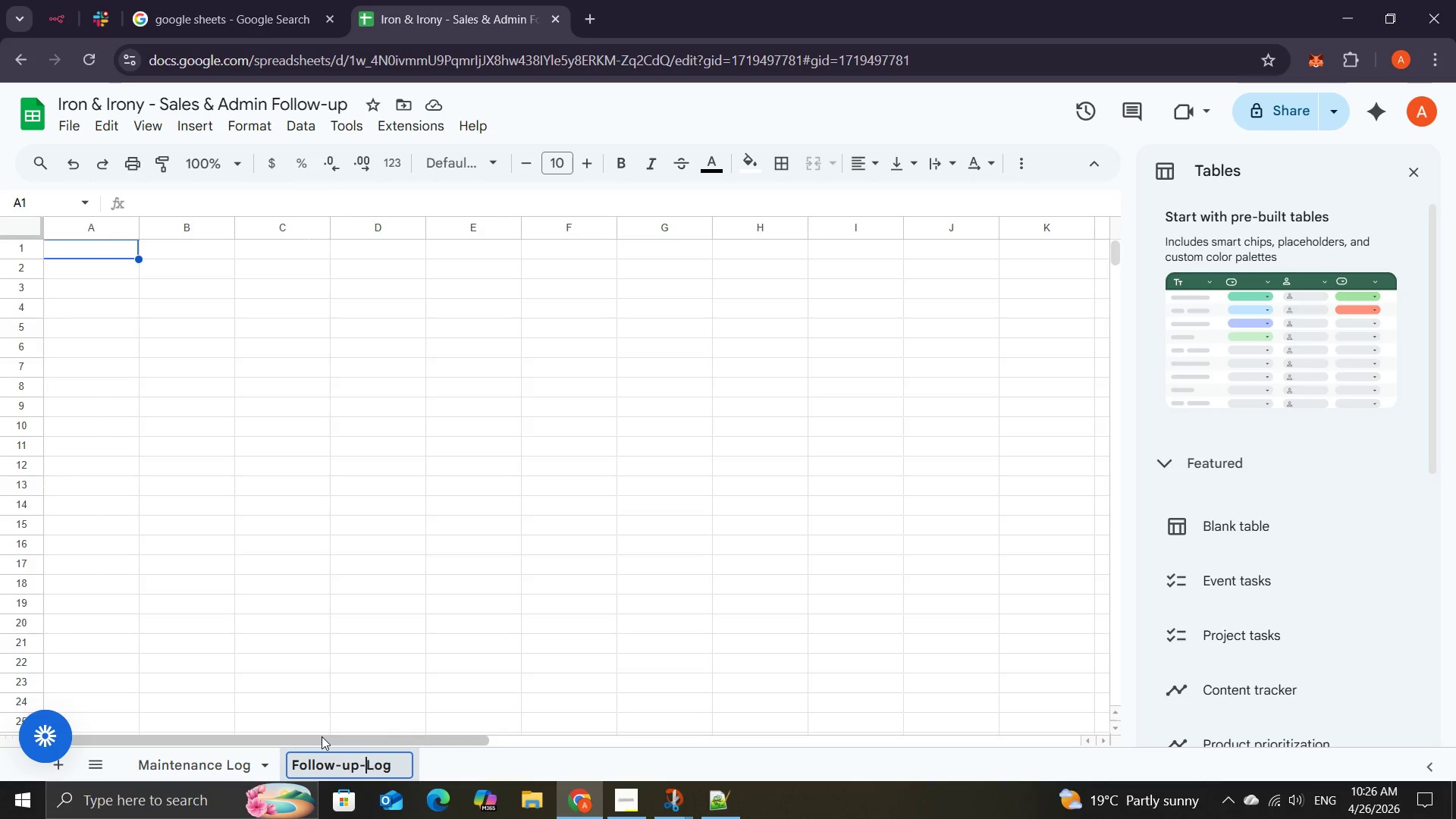 
key(ArrowLeft)
 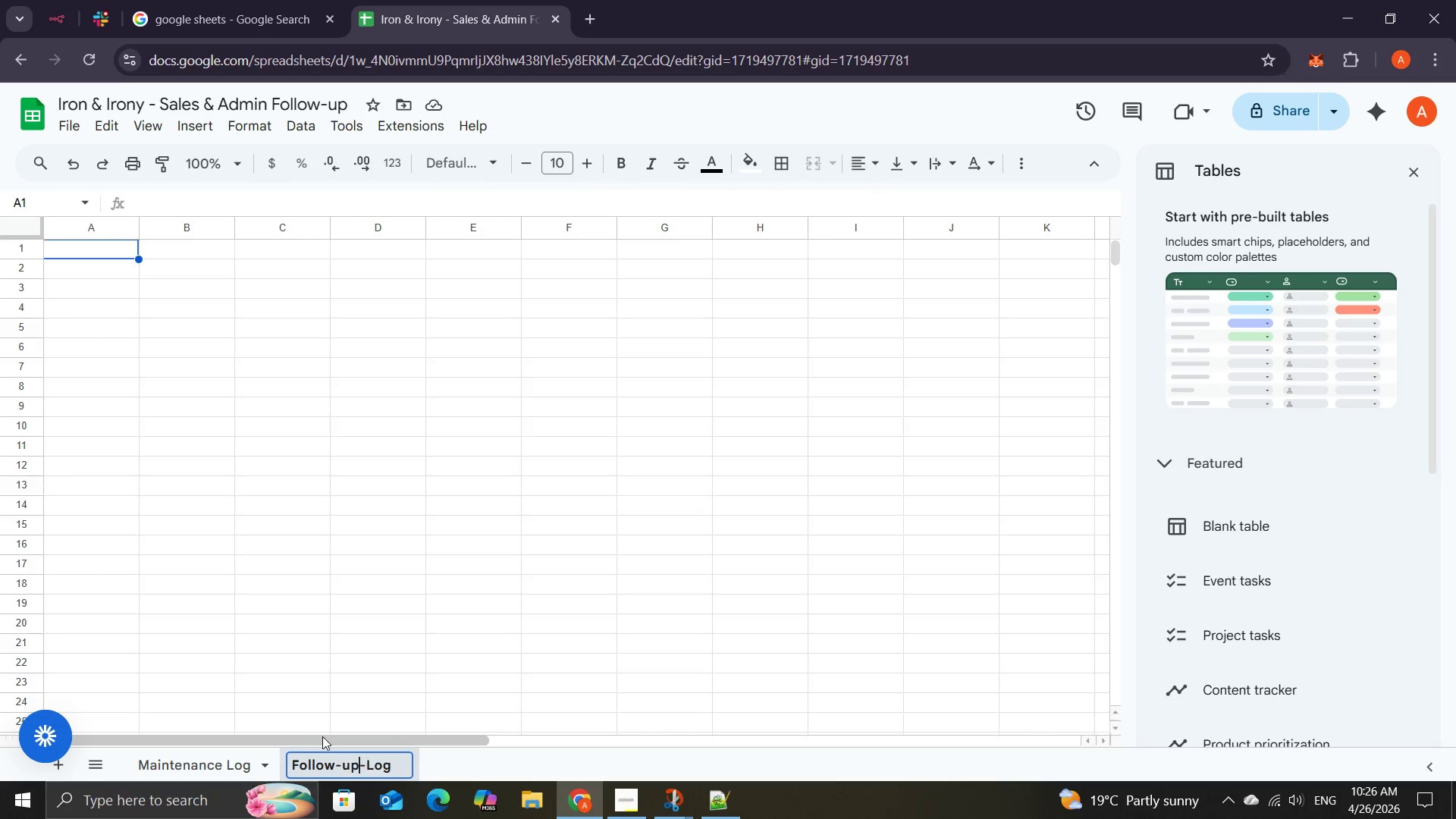 
key(ArrowLeft)
 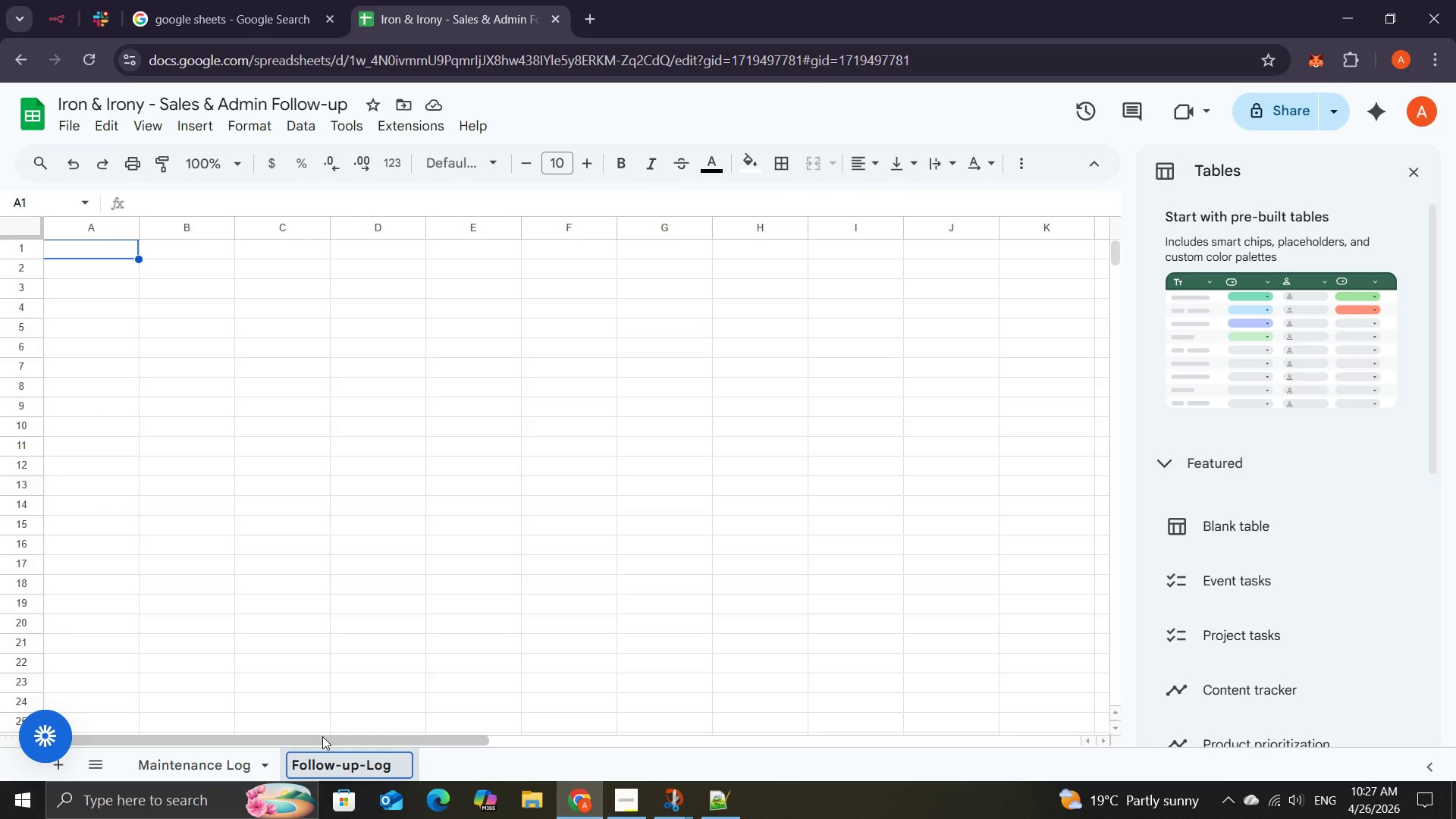 
key(Backspace)
key(Backspace)
type(Up)
 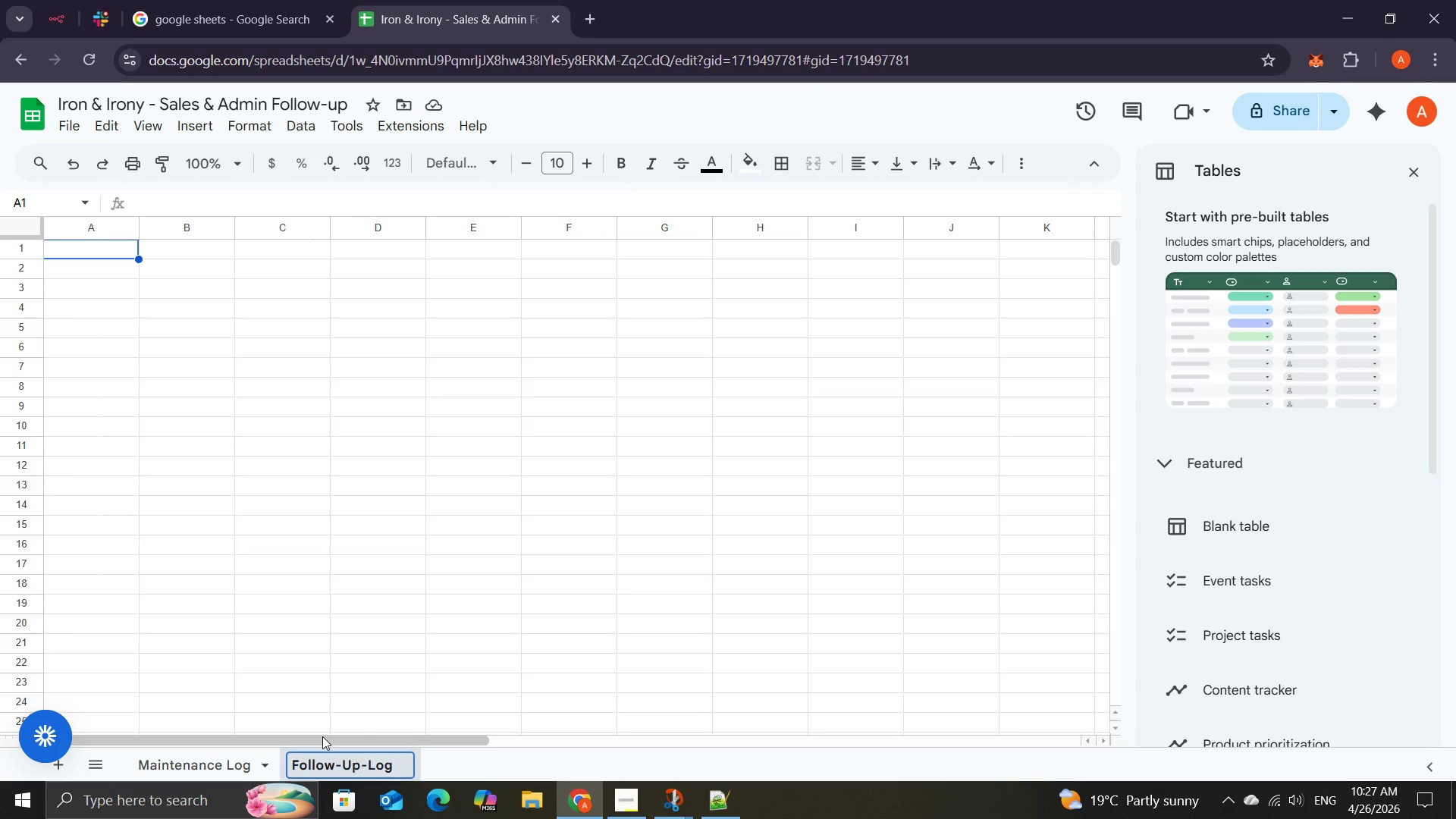 
wait(6.0)
 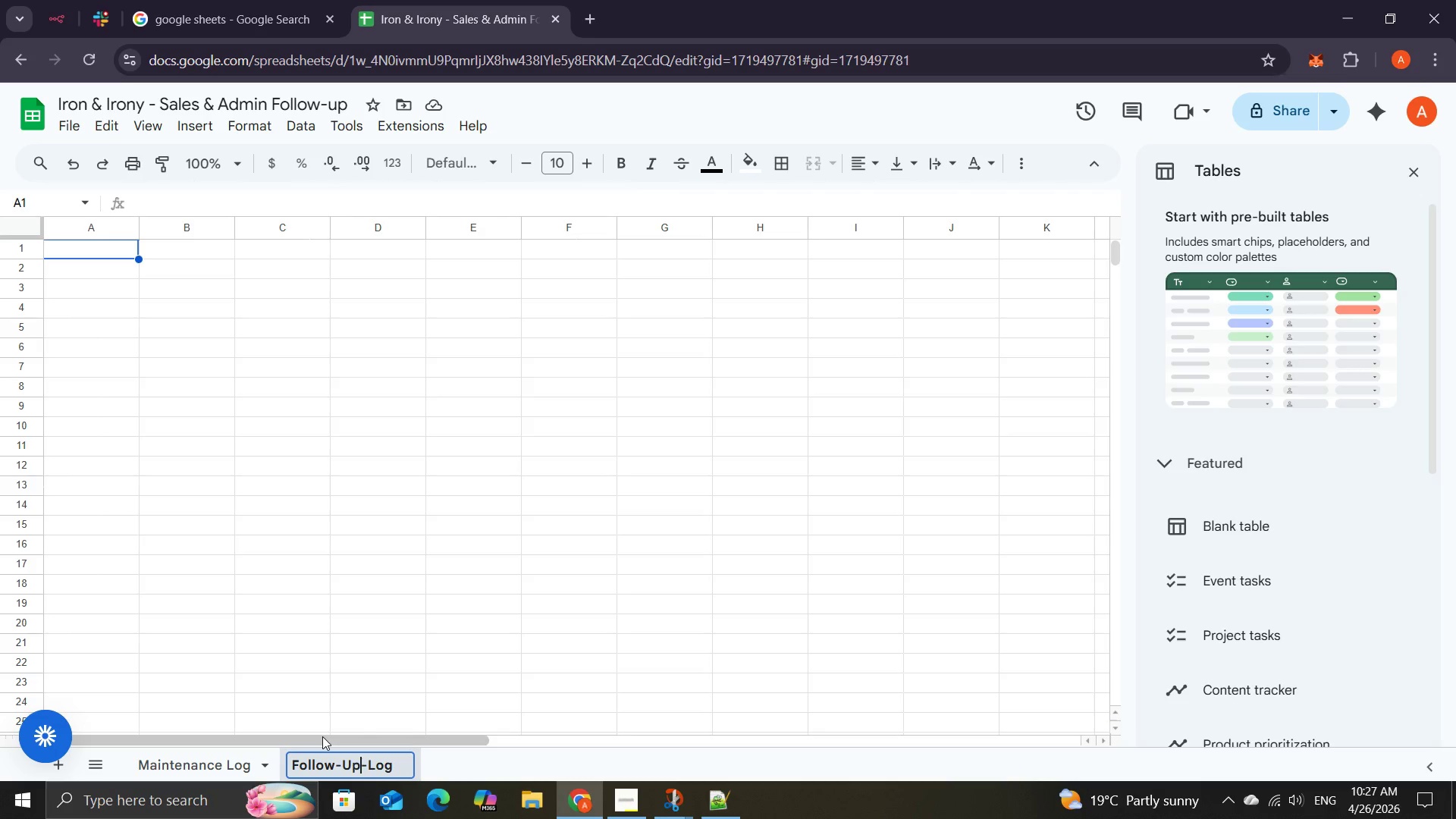 
left_click([339, 105])
 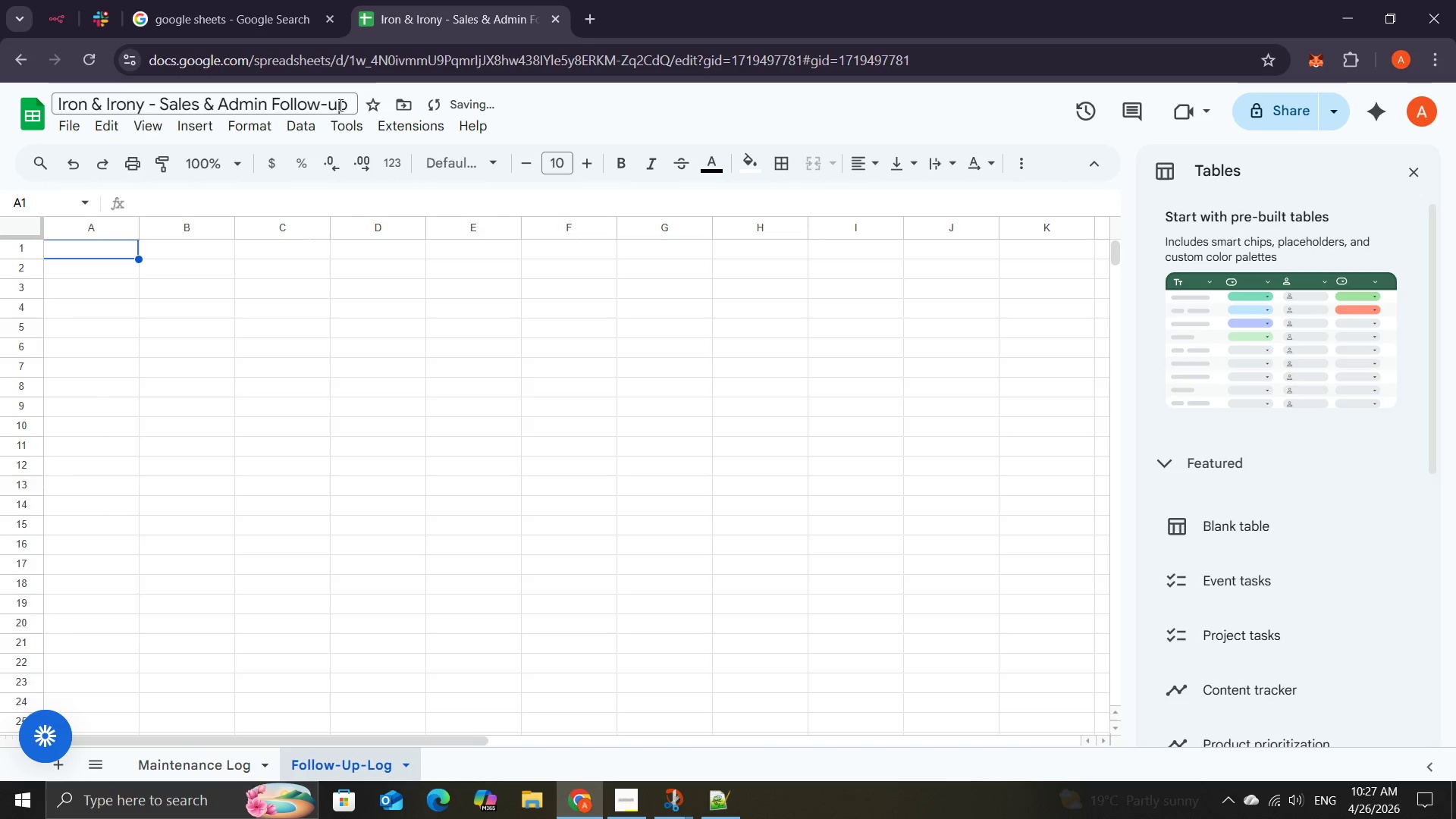 
left_click([339, 105])
 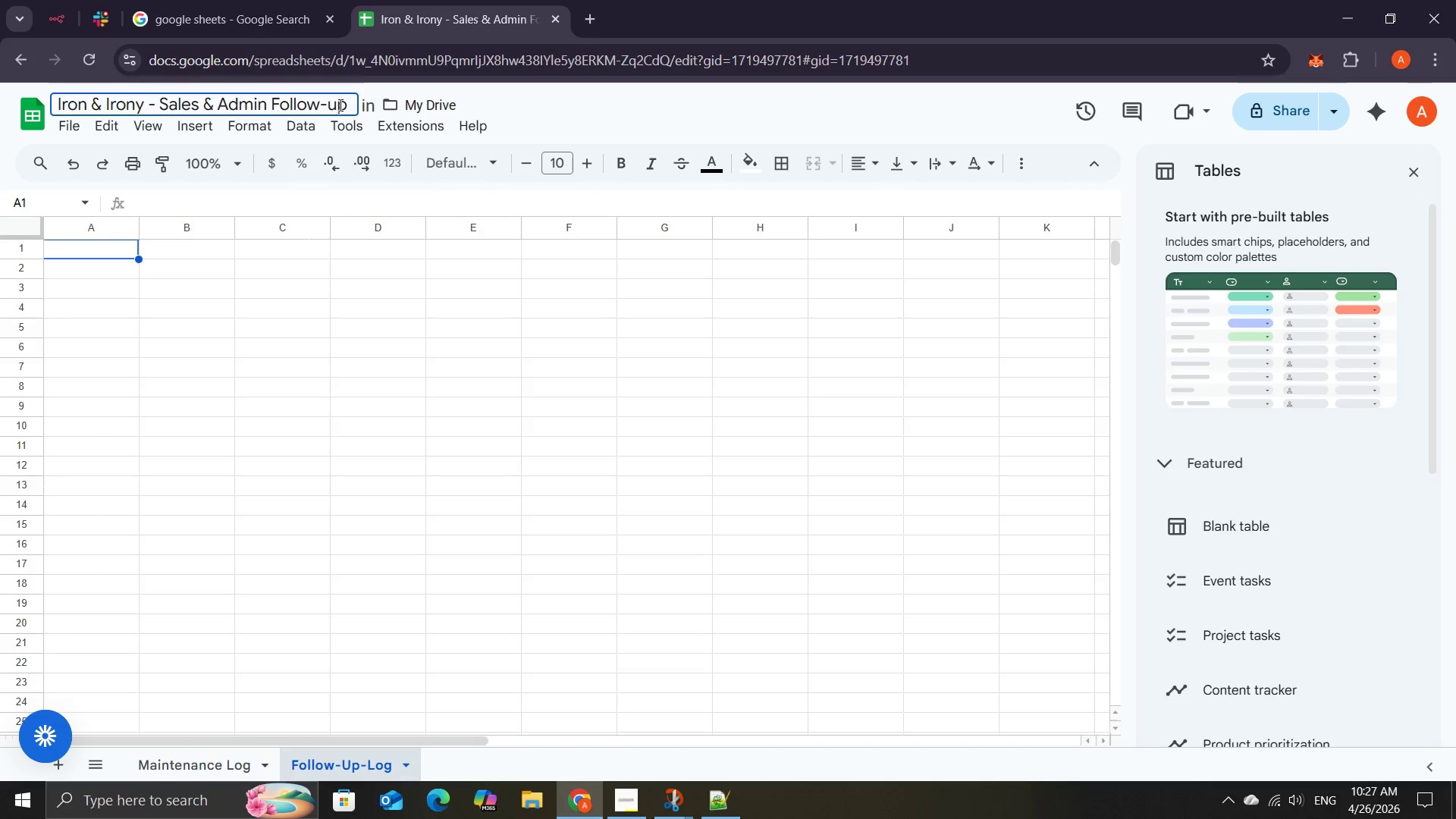 
key(Backspace)
 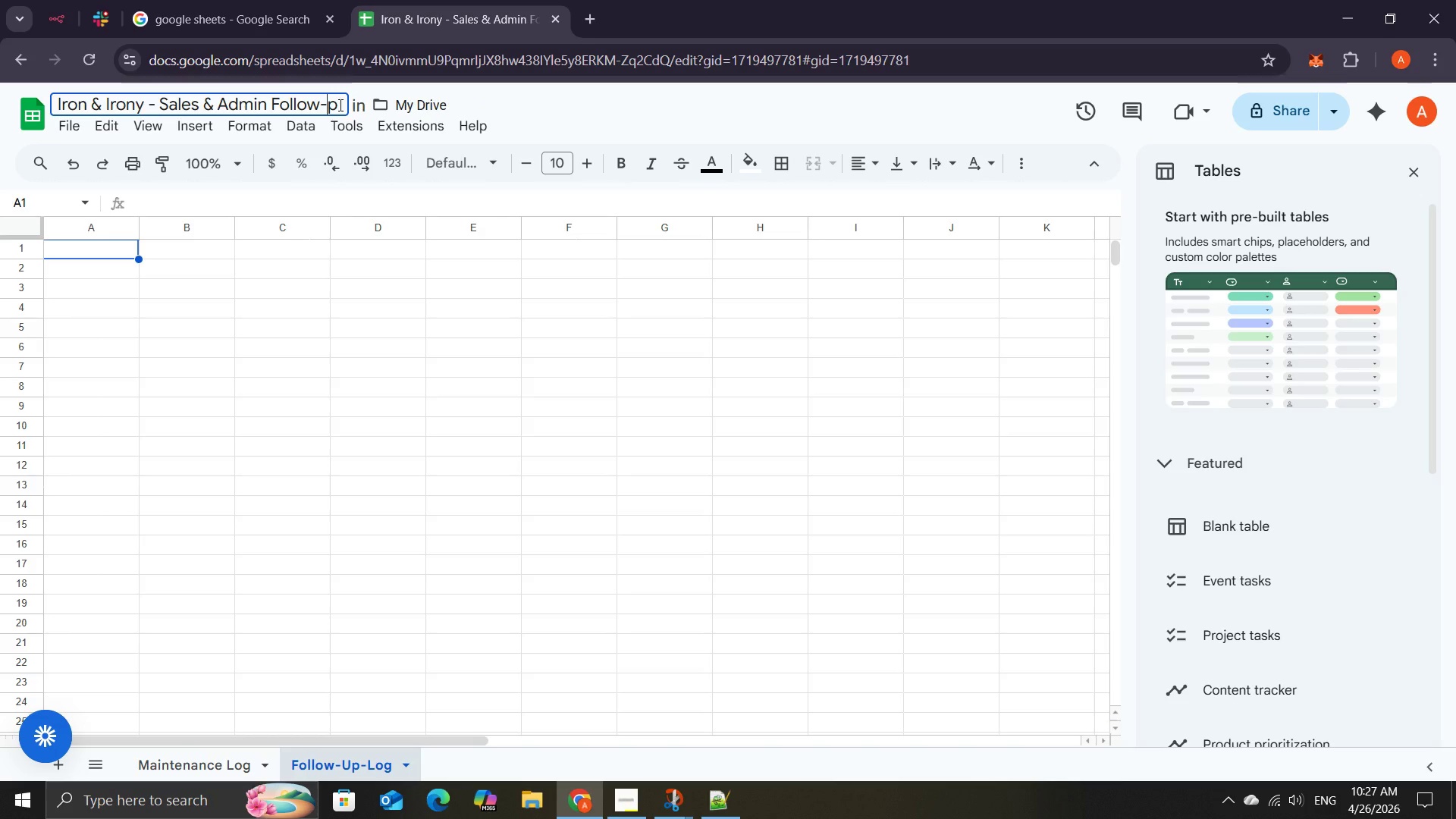 
key(Shift+U)
 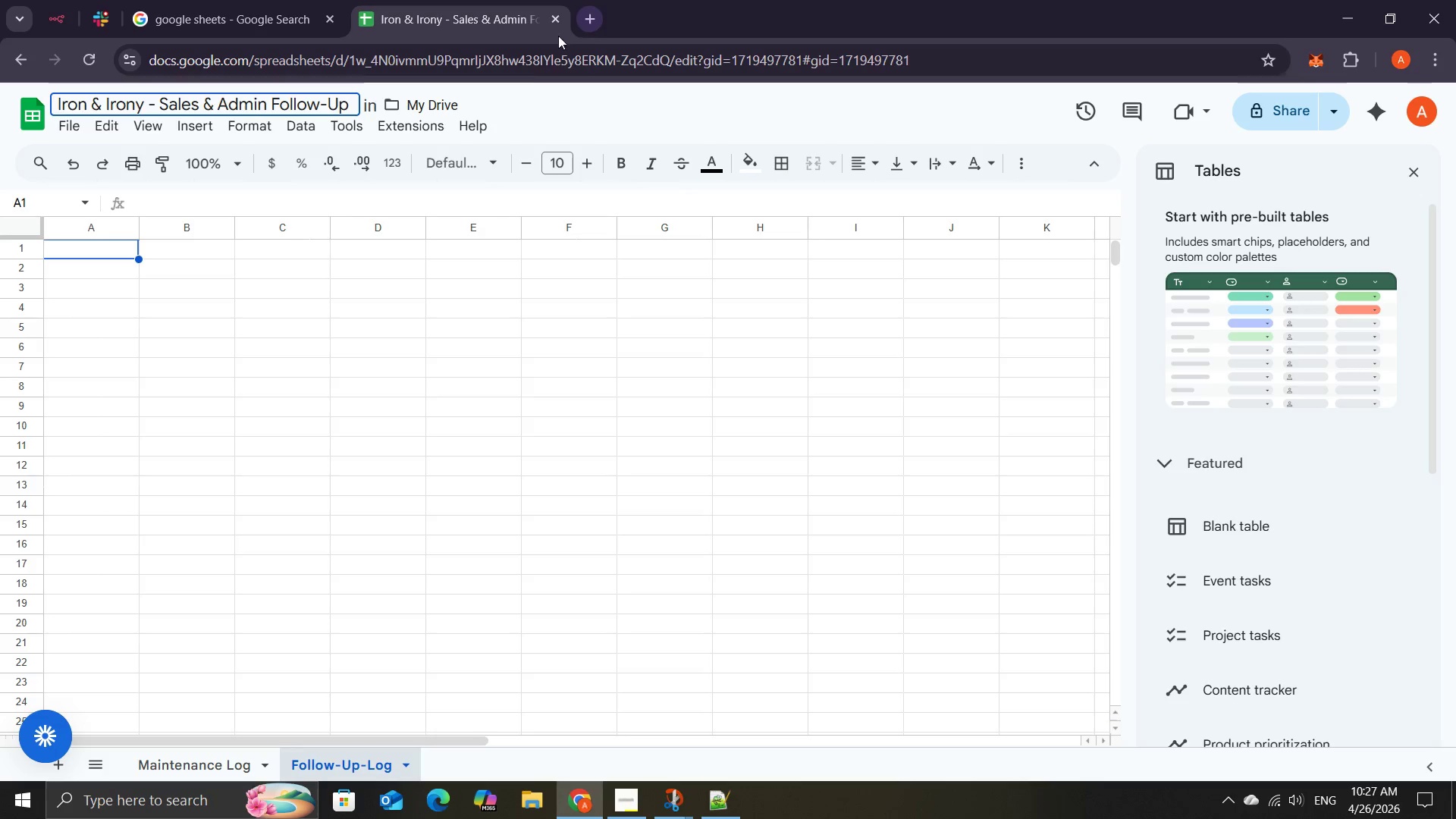 
left_click([509, 94])
 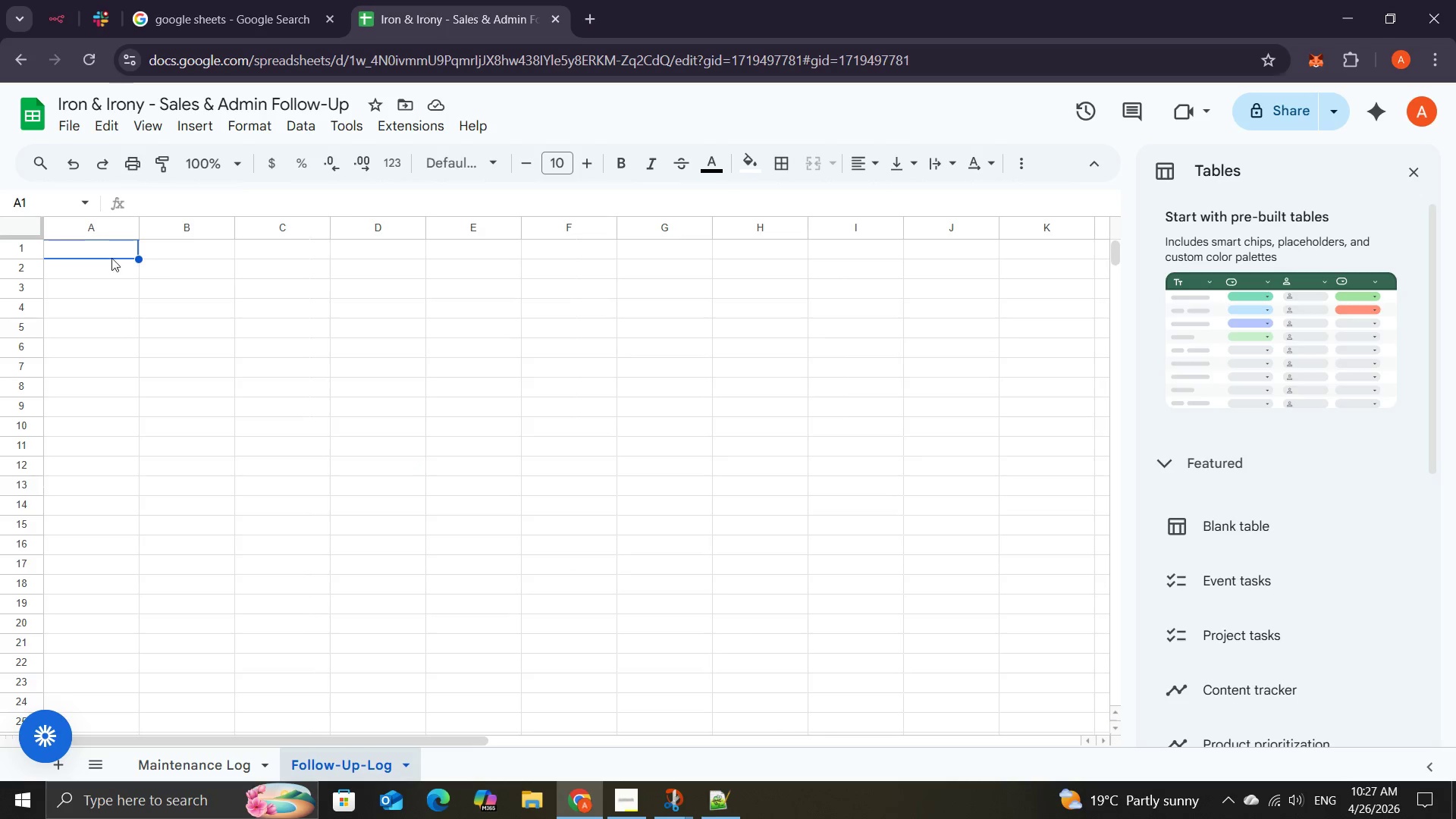 
left_click([96, 249])
 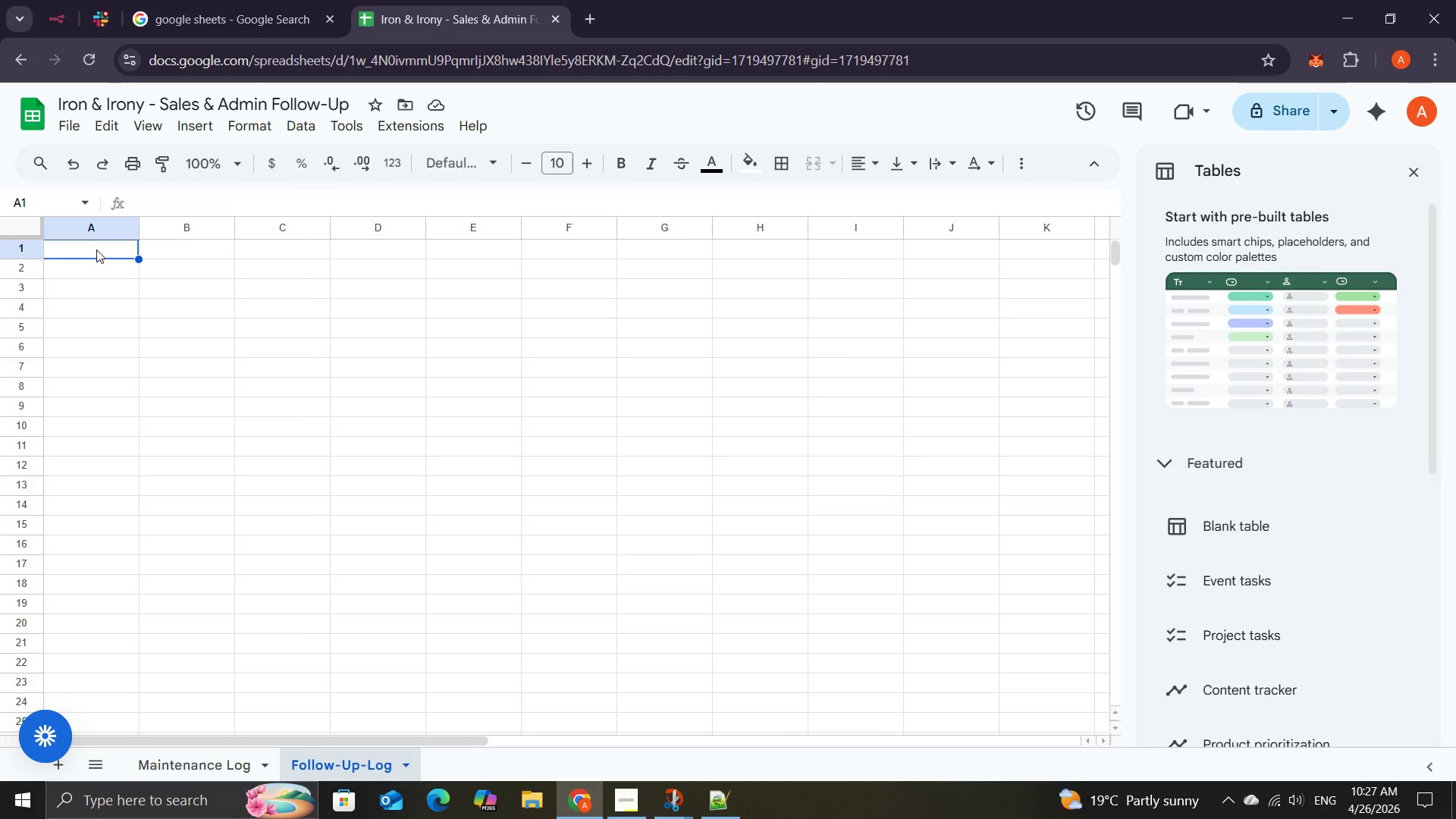 
type(Timestamp)
 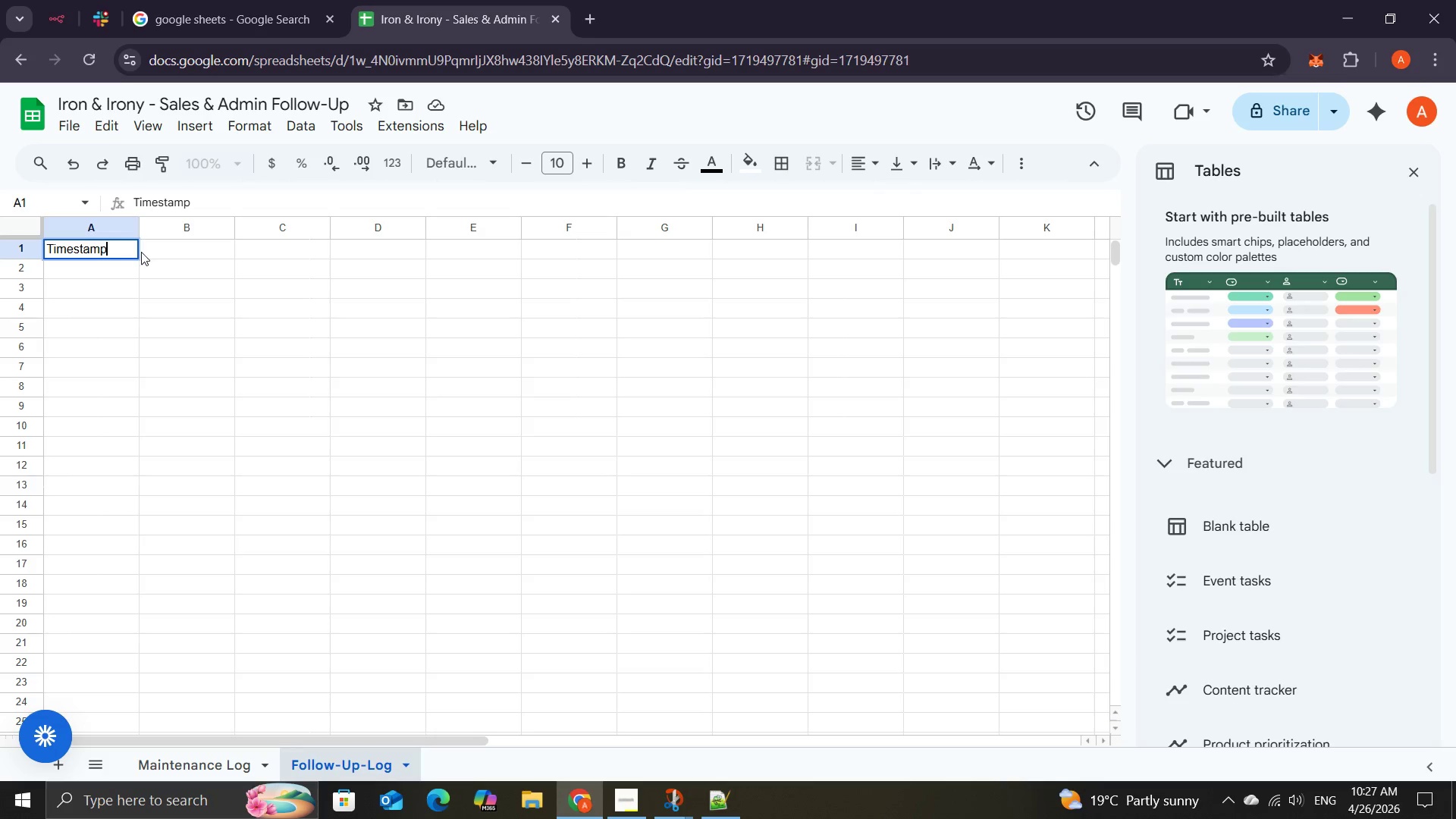 
left_click([143, 246])
 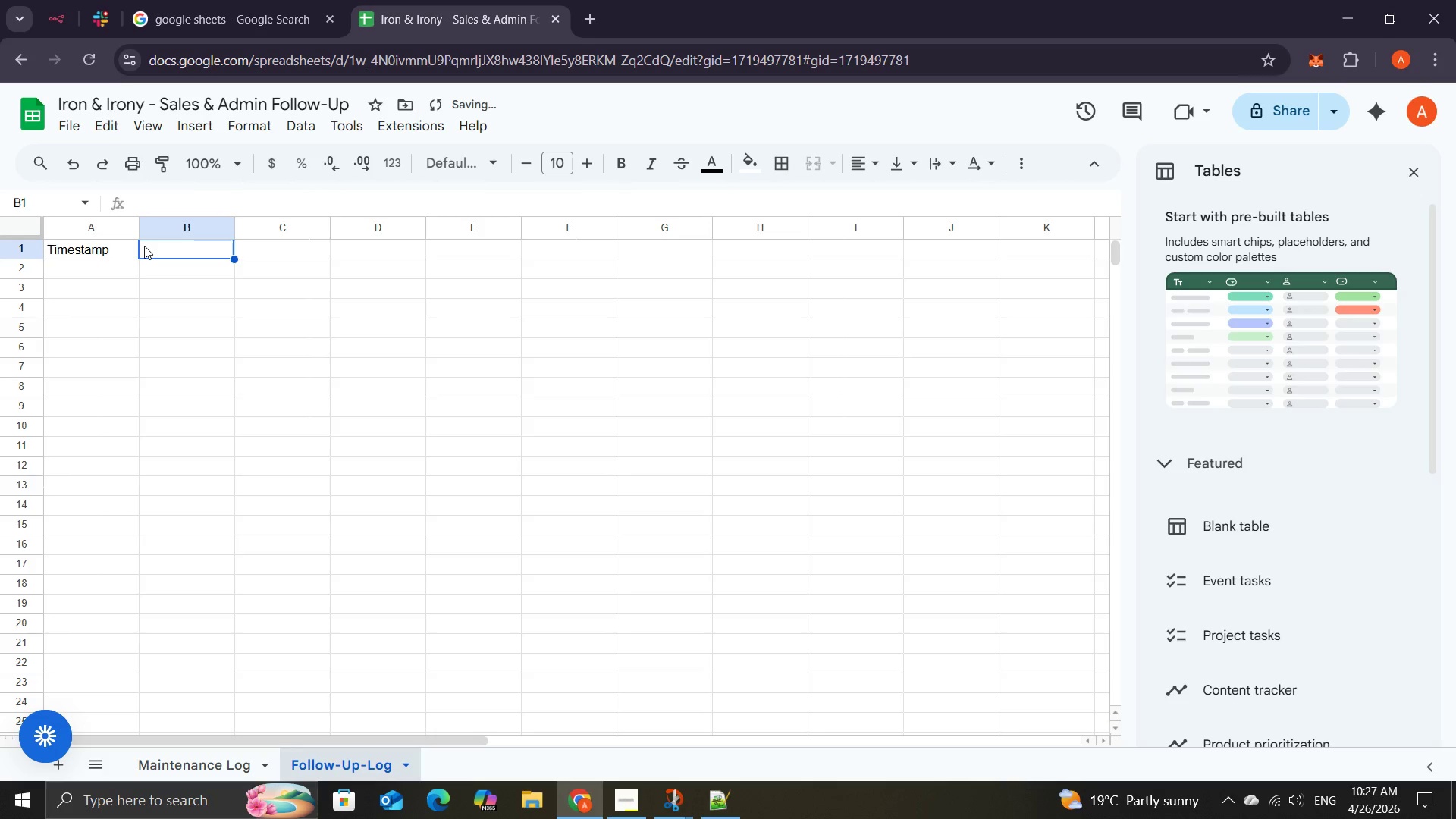 
type(Coach Note)
 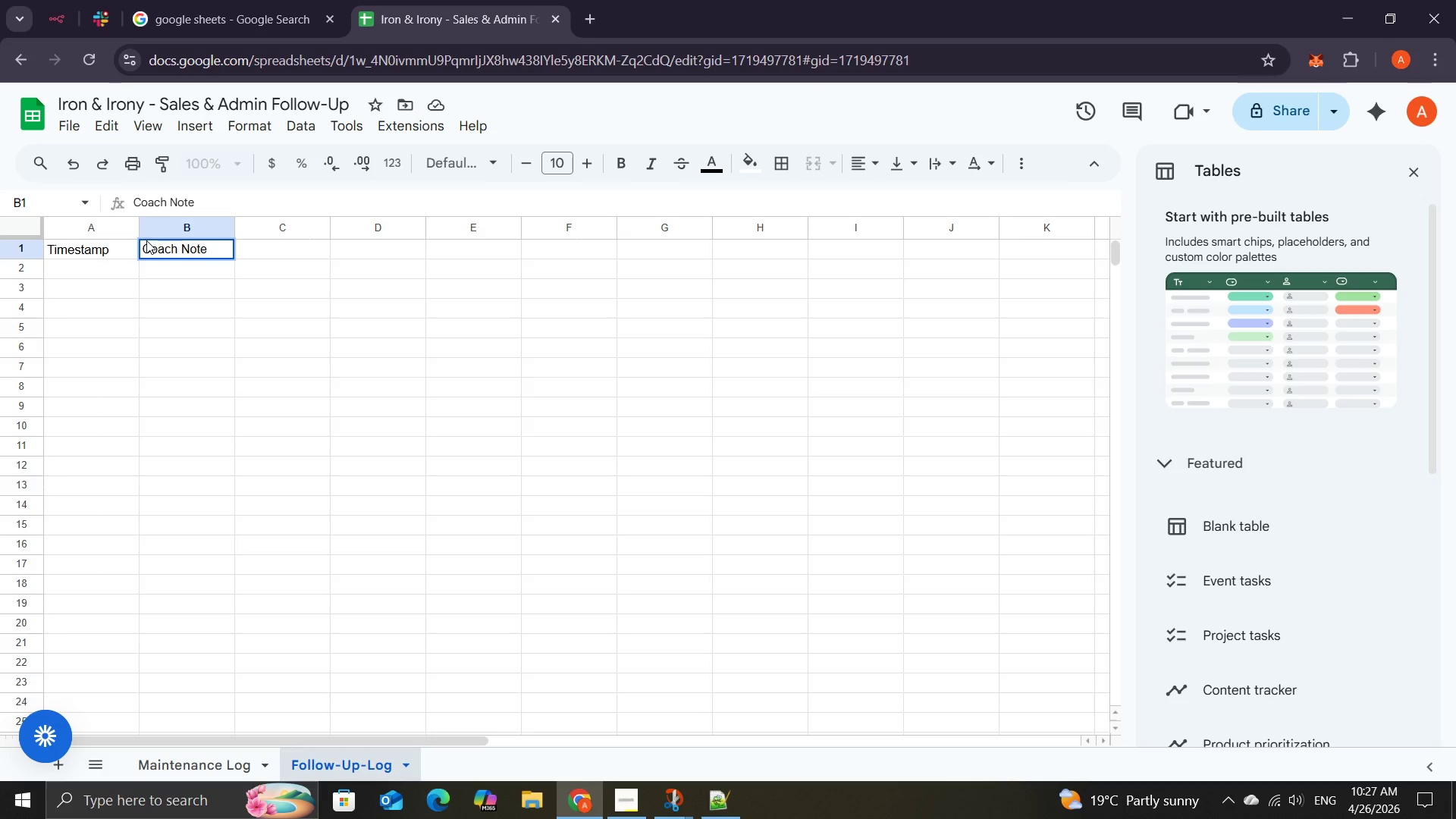 
left_click([273, 246])
 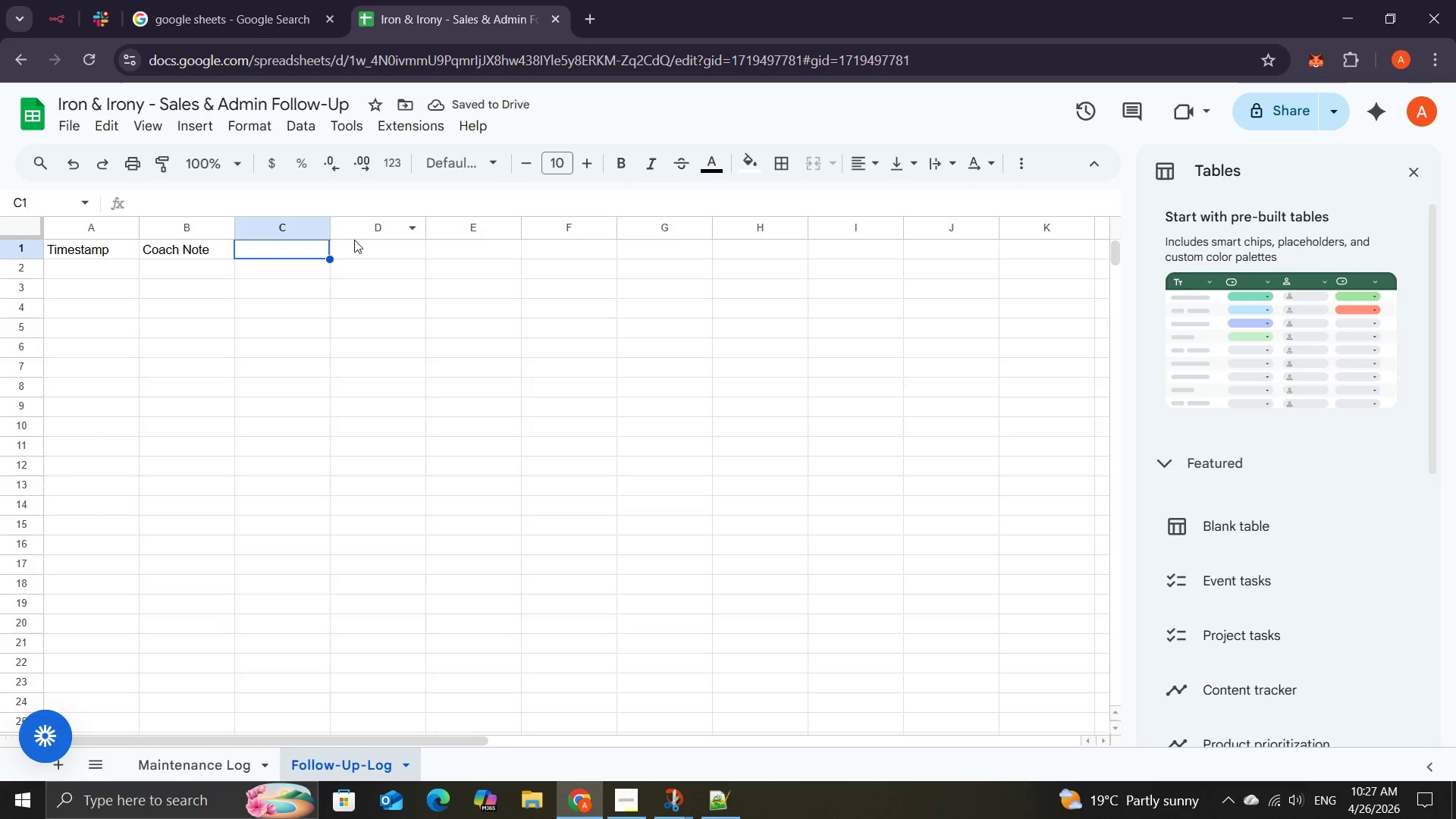 
wait(6.7)
 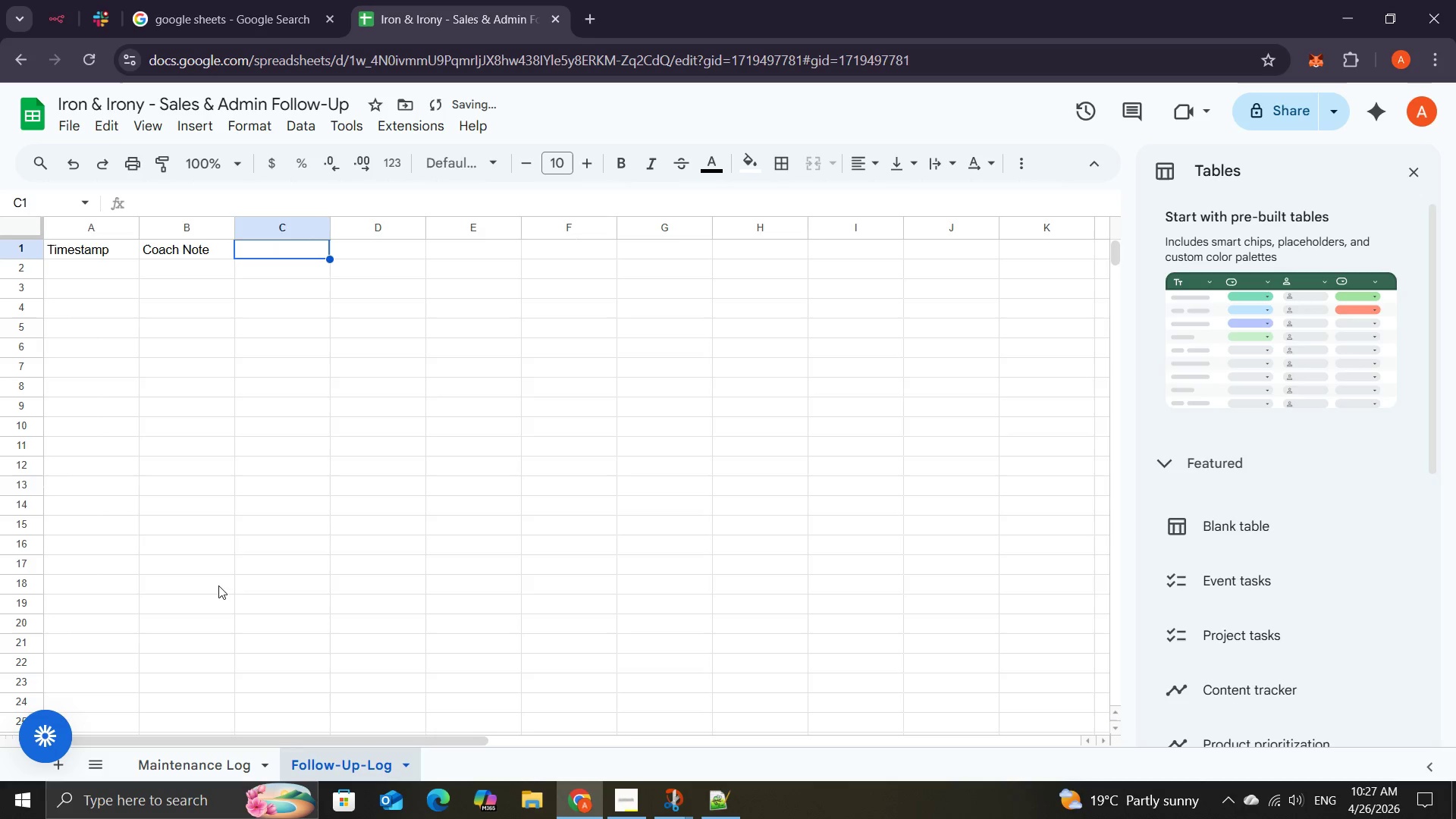 
type(Catagory)
 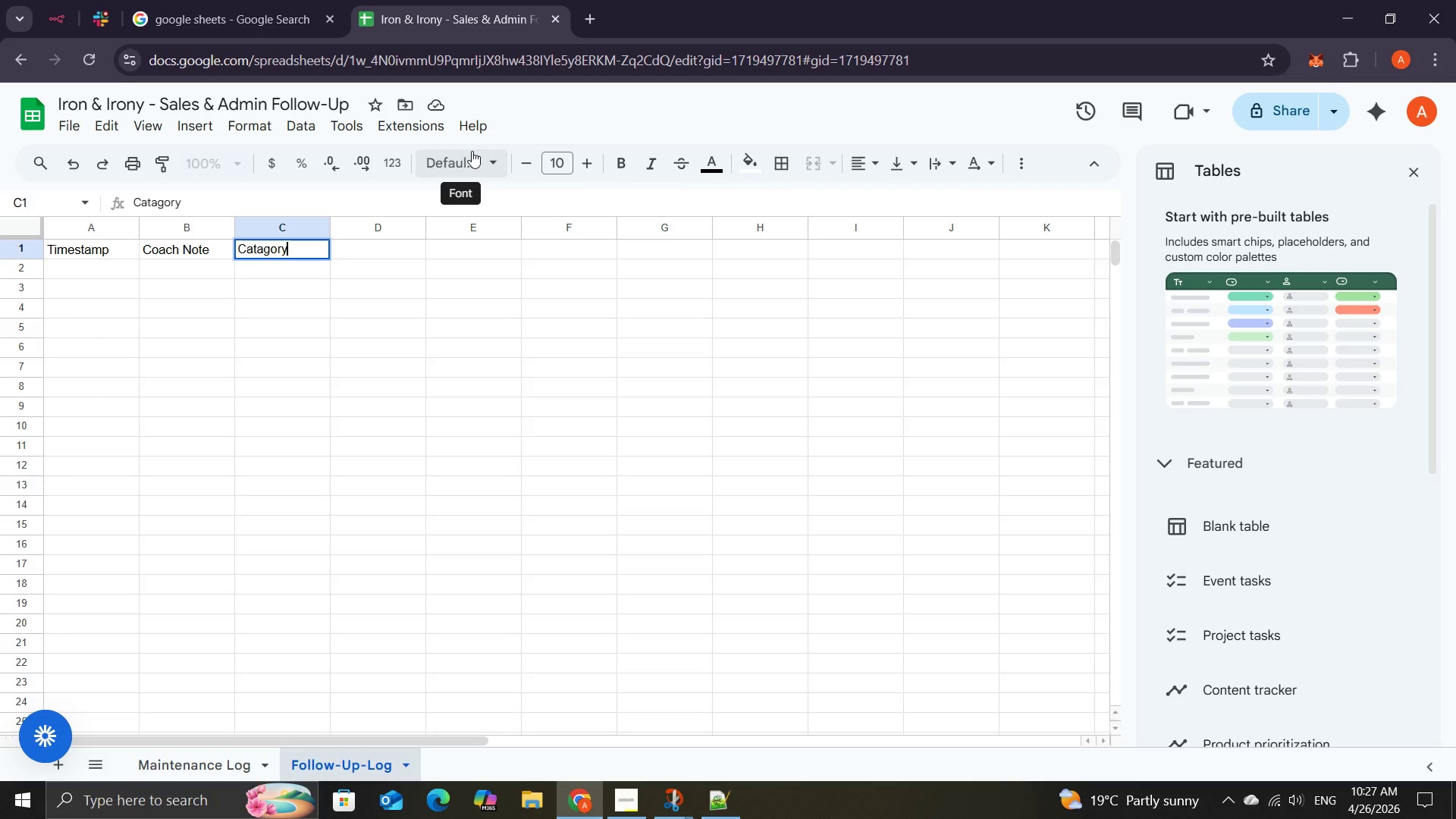 
wait(5.81)
 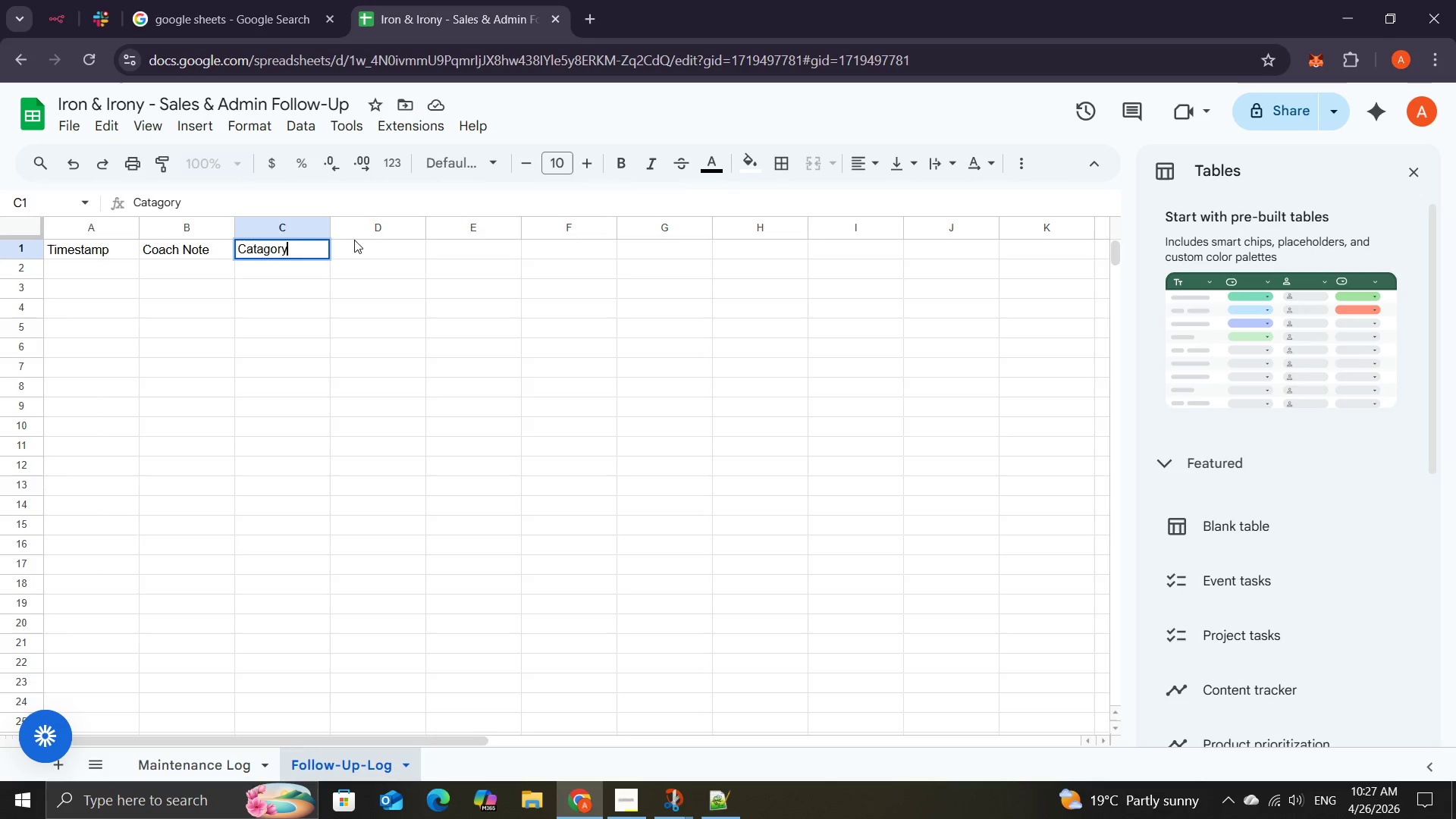 
left_click([369, 250])
 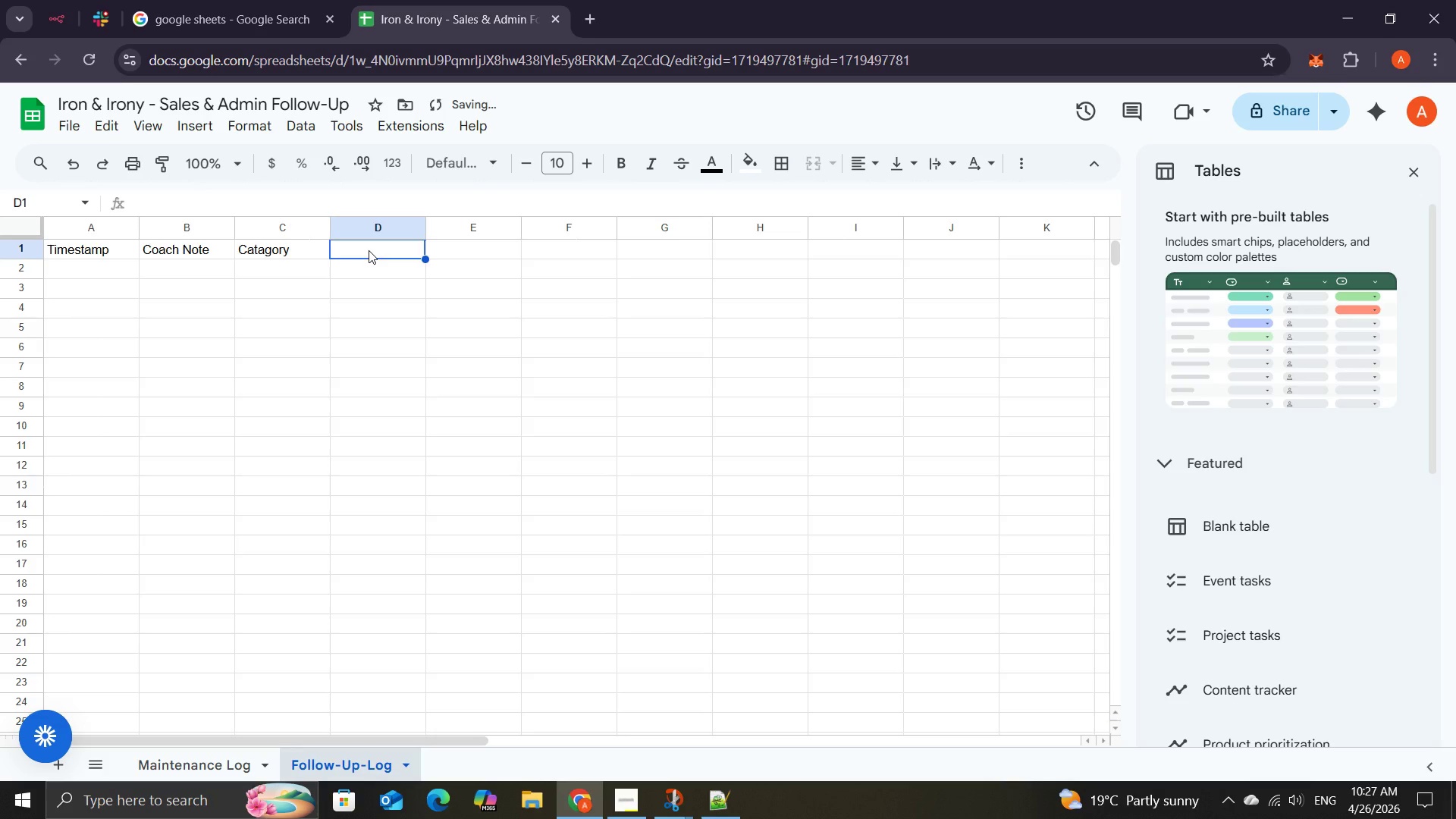 
type(Raw Input)
 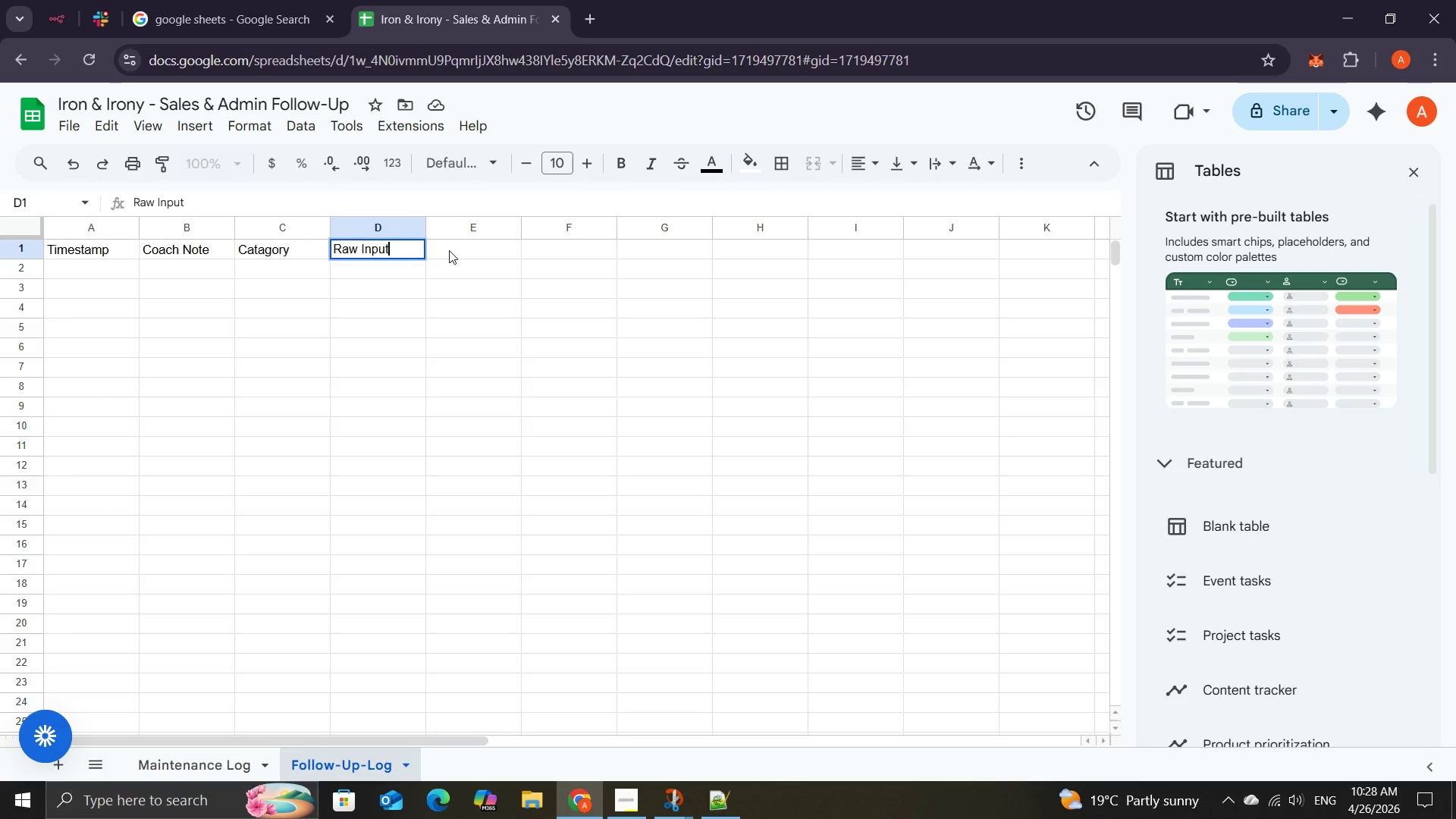 
wait(12.64)
 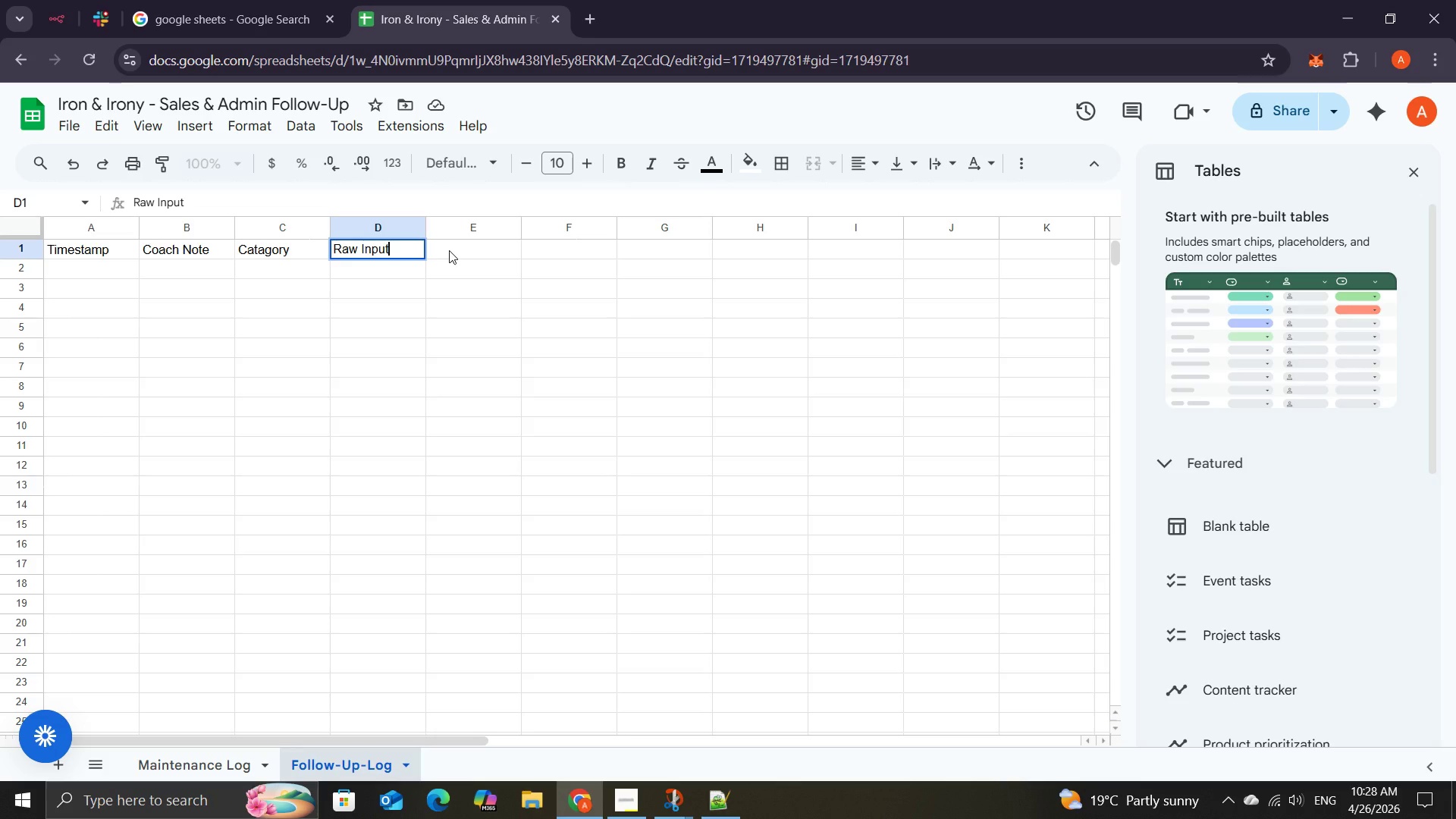 
left_click([59, 768])
 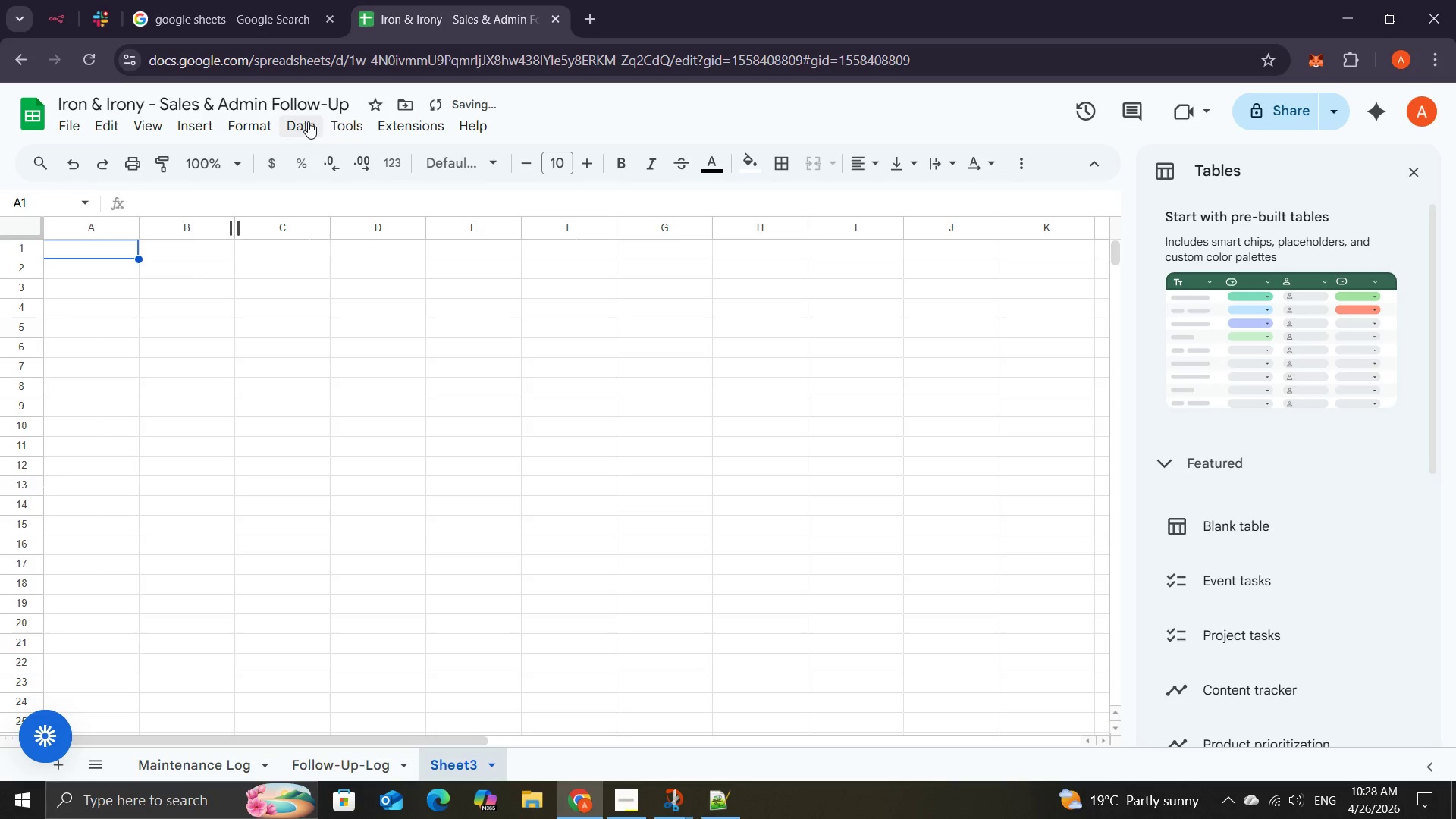 
left_click([299, 98])
 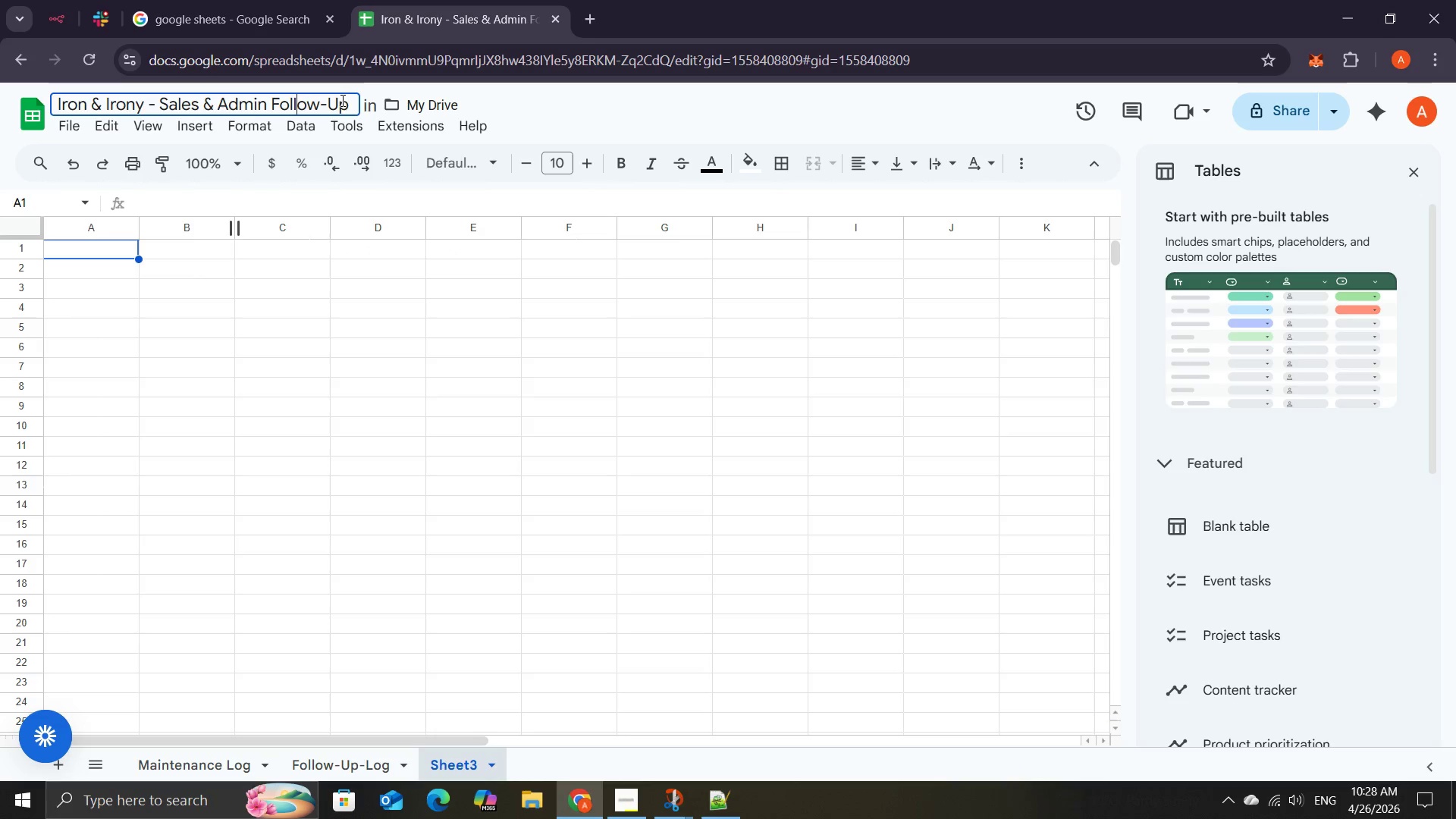 
left_click([347, 108])
 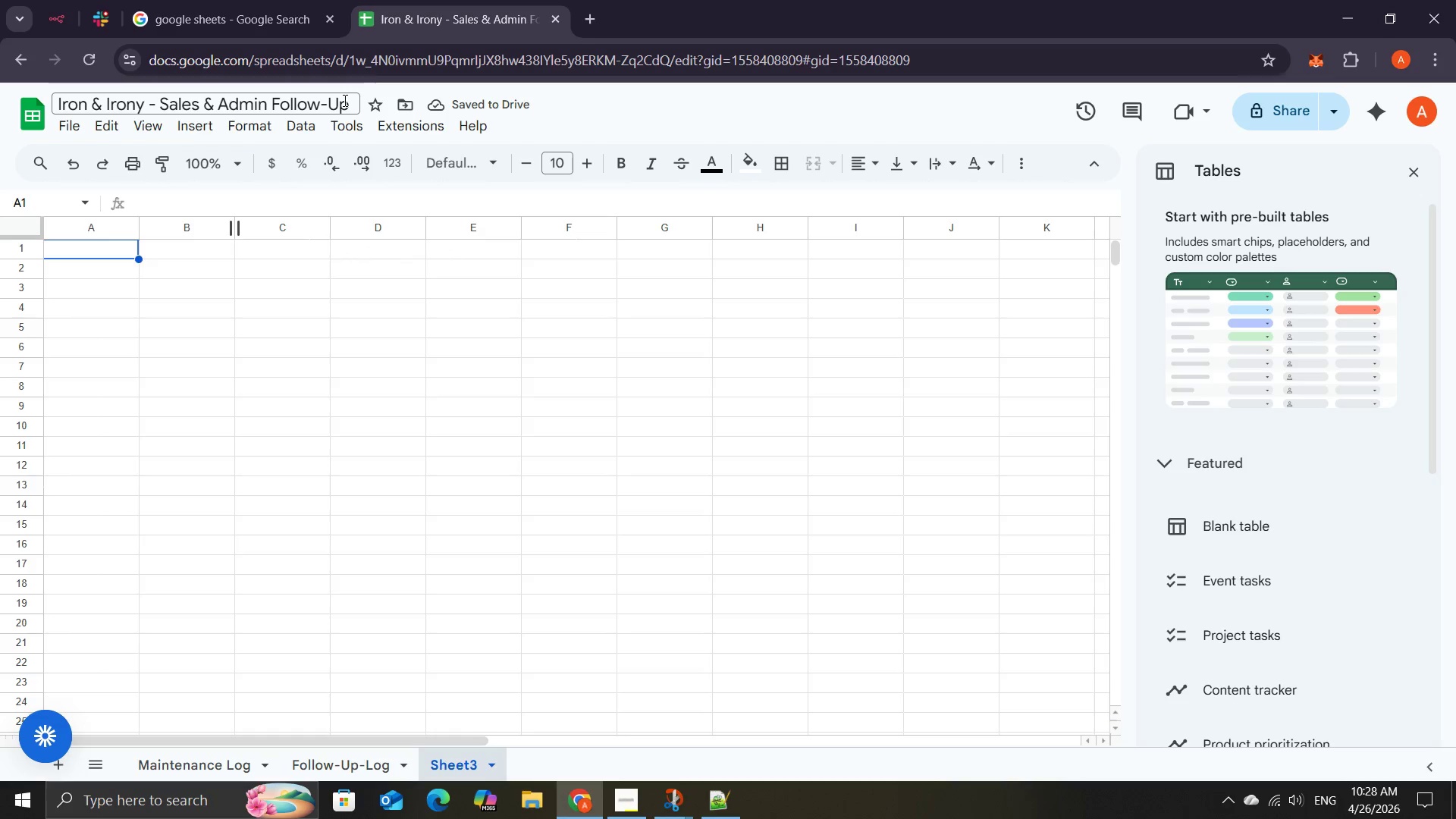 
left_click([344, 100])
 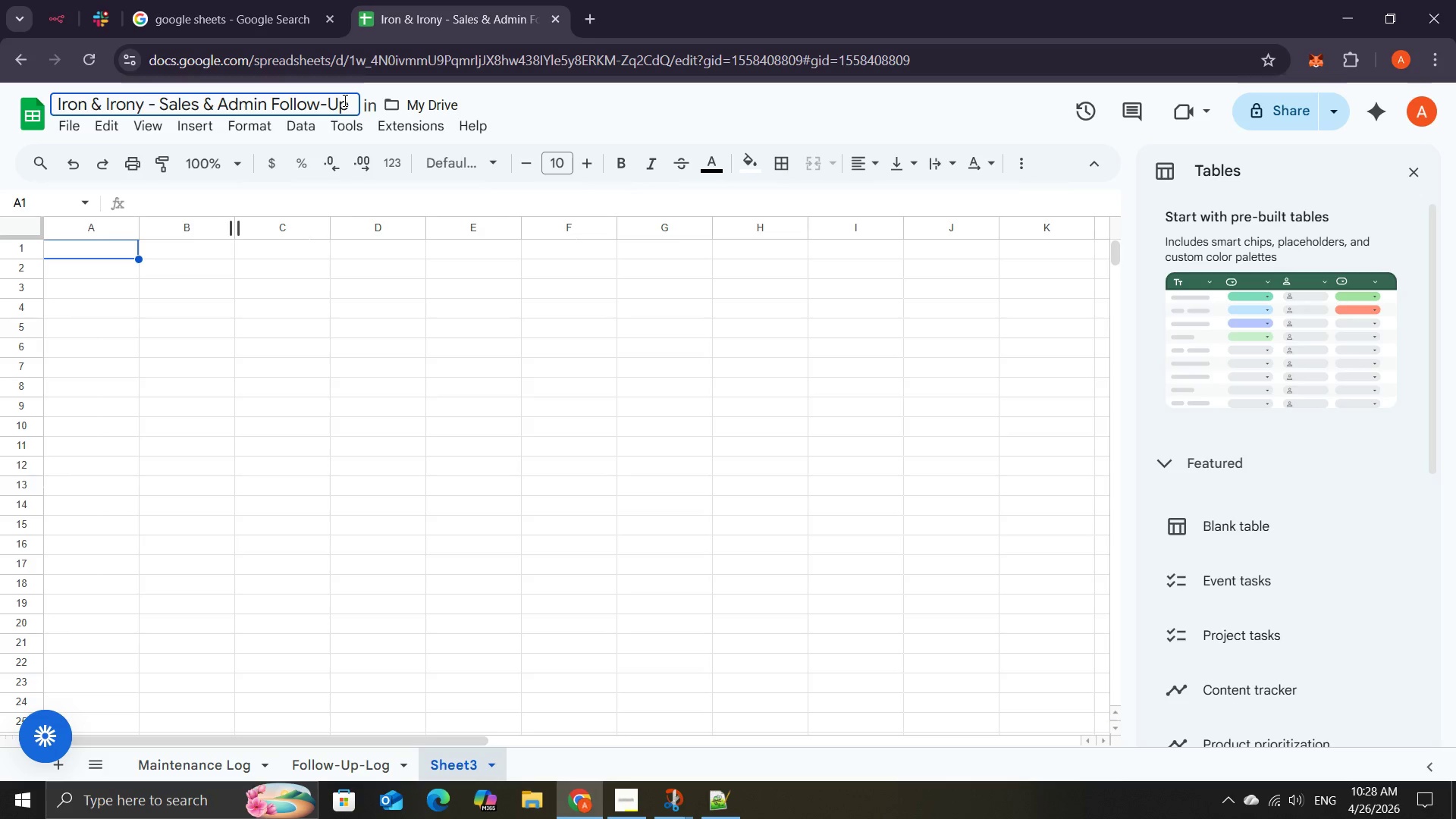 
key(ArrowRight)
 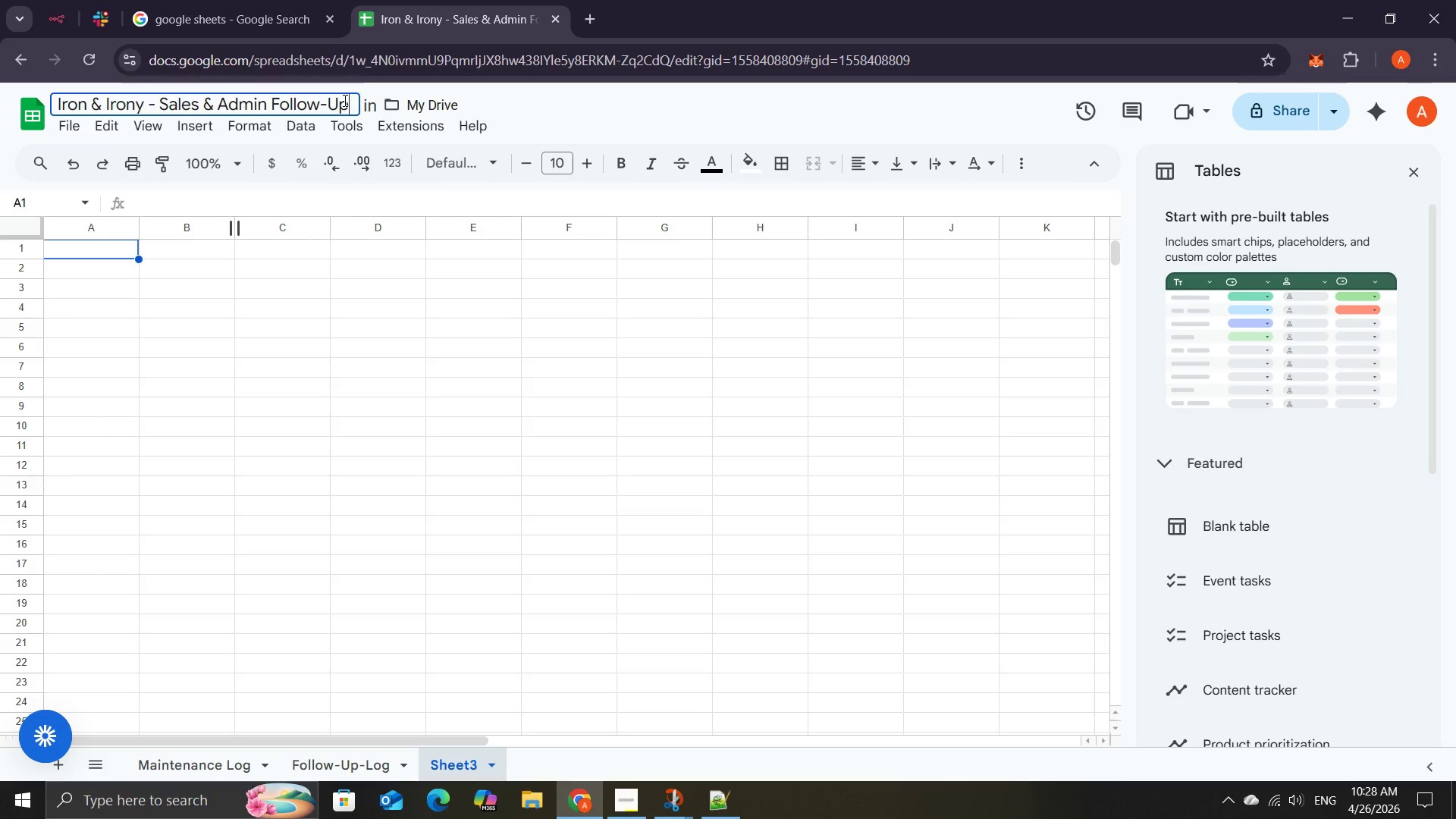 
key(Backspace)
 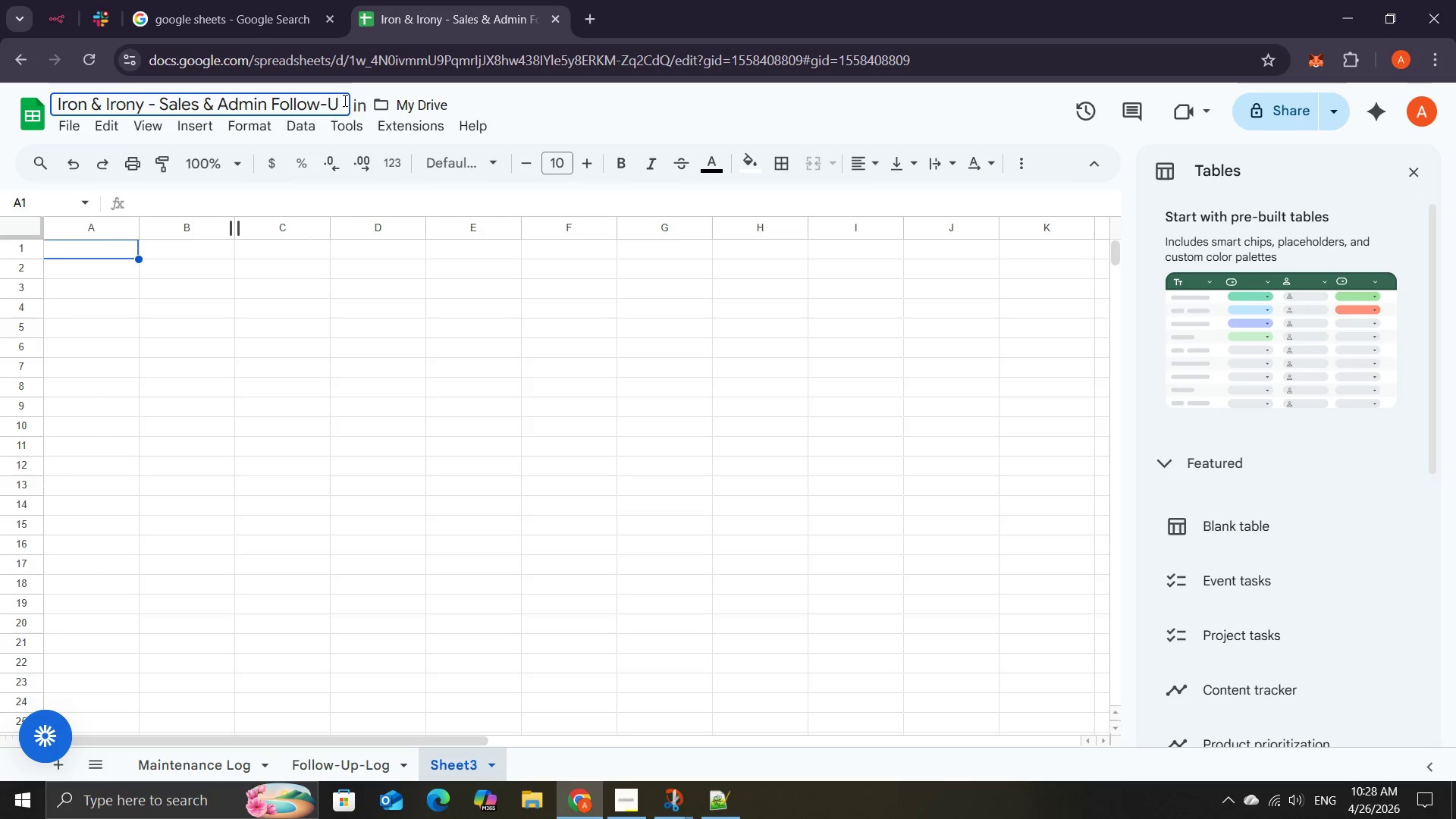 
key(Backspace)
 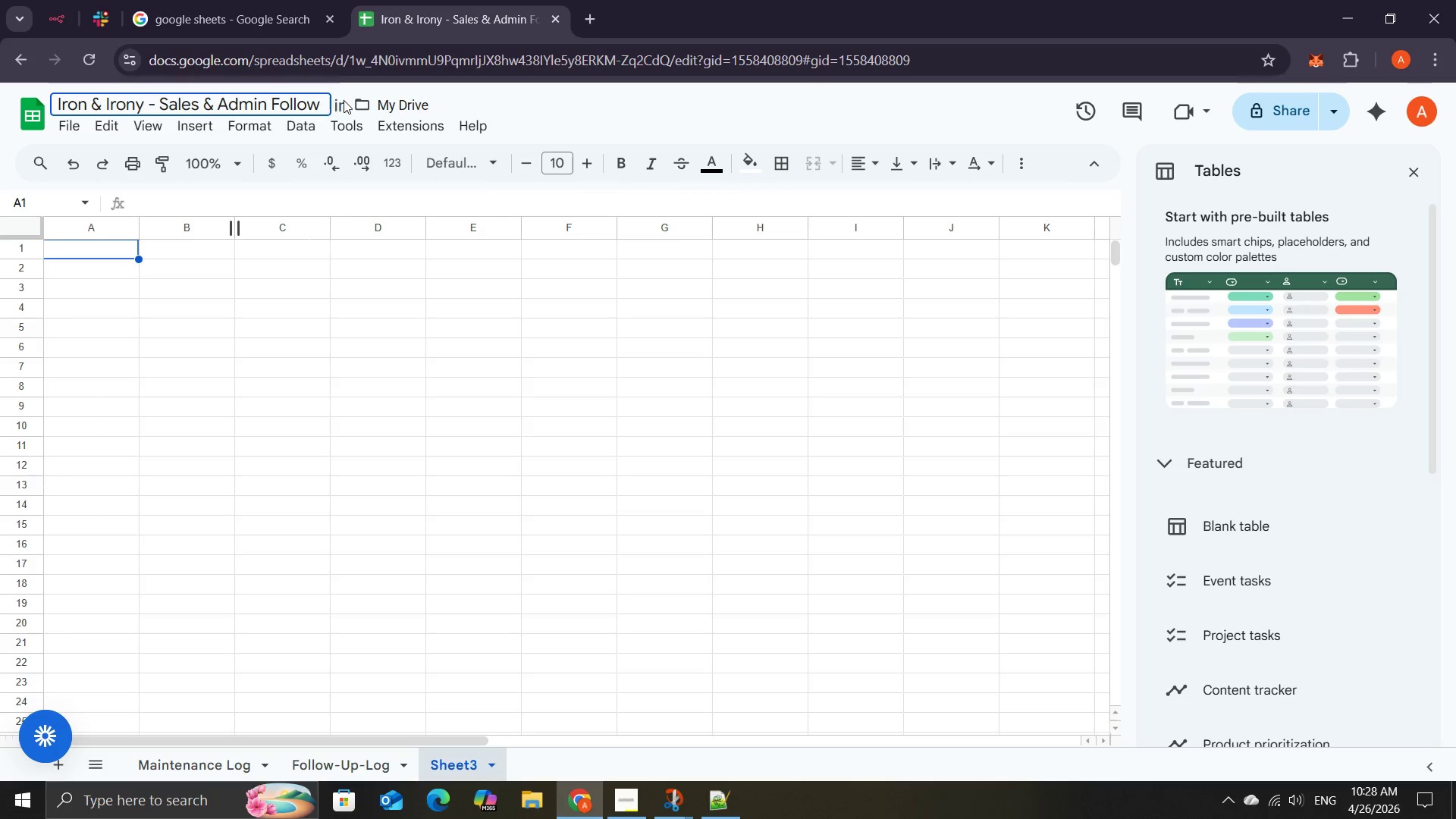 
key(Backspace)
 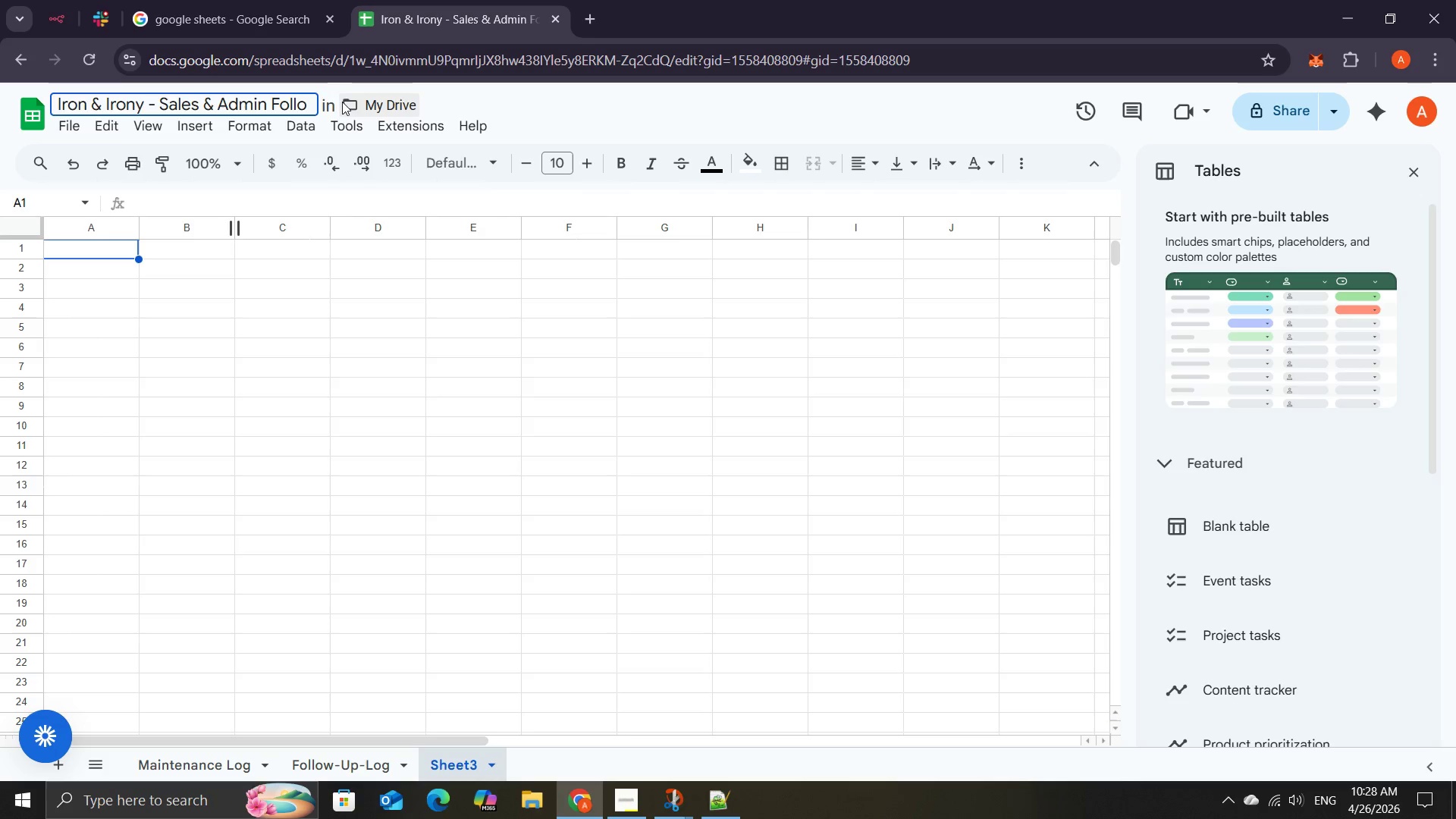 
key(Backspace)
 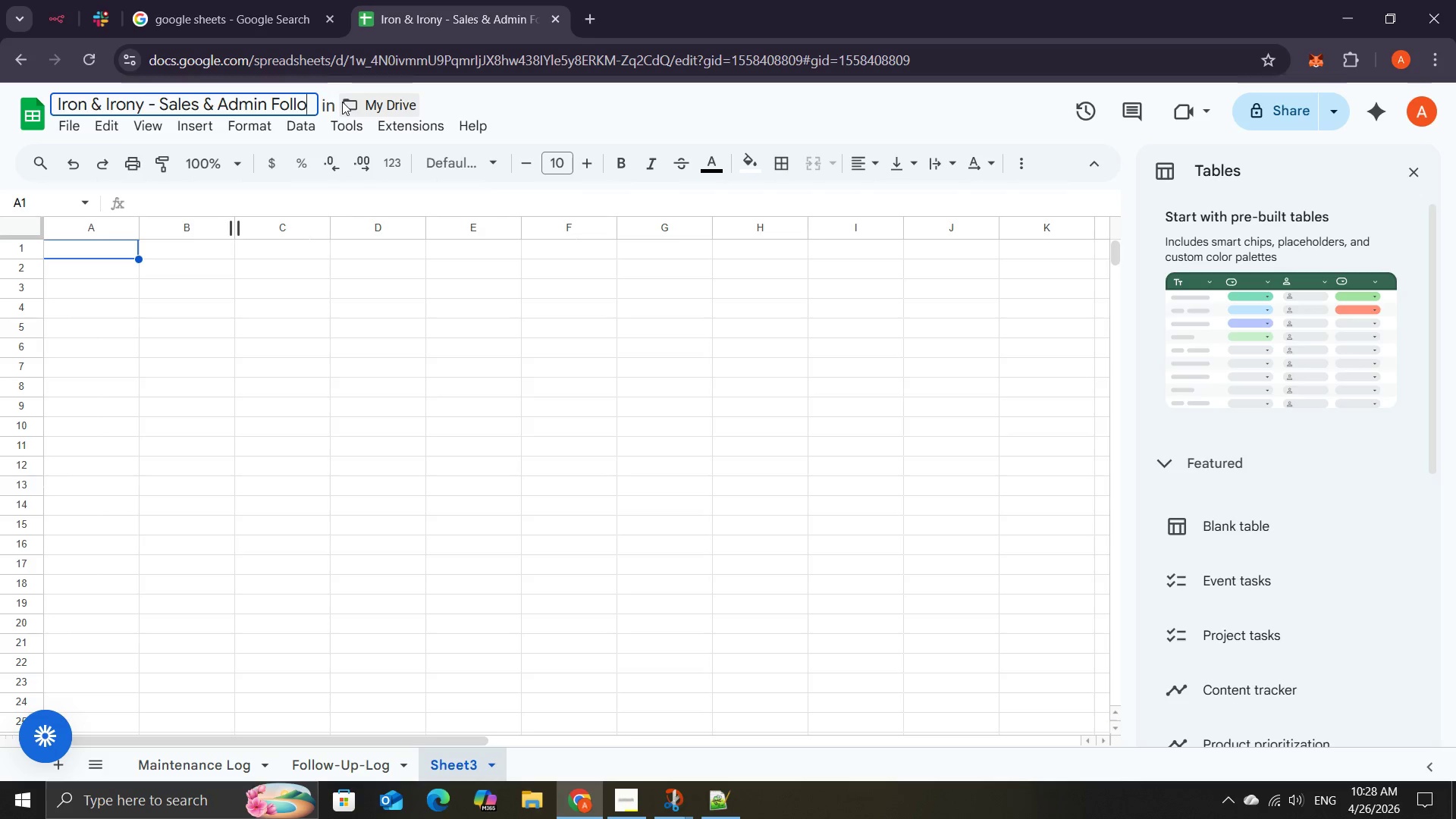 
key(Backspace)
 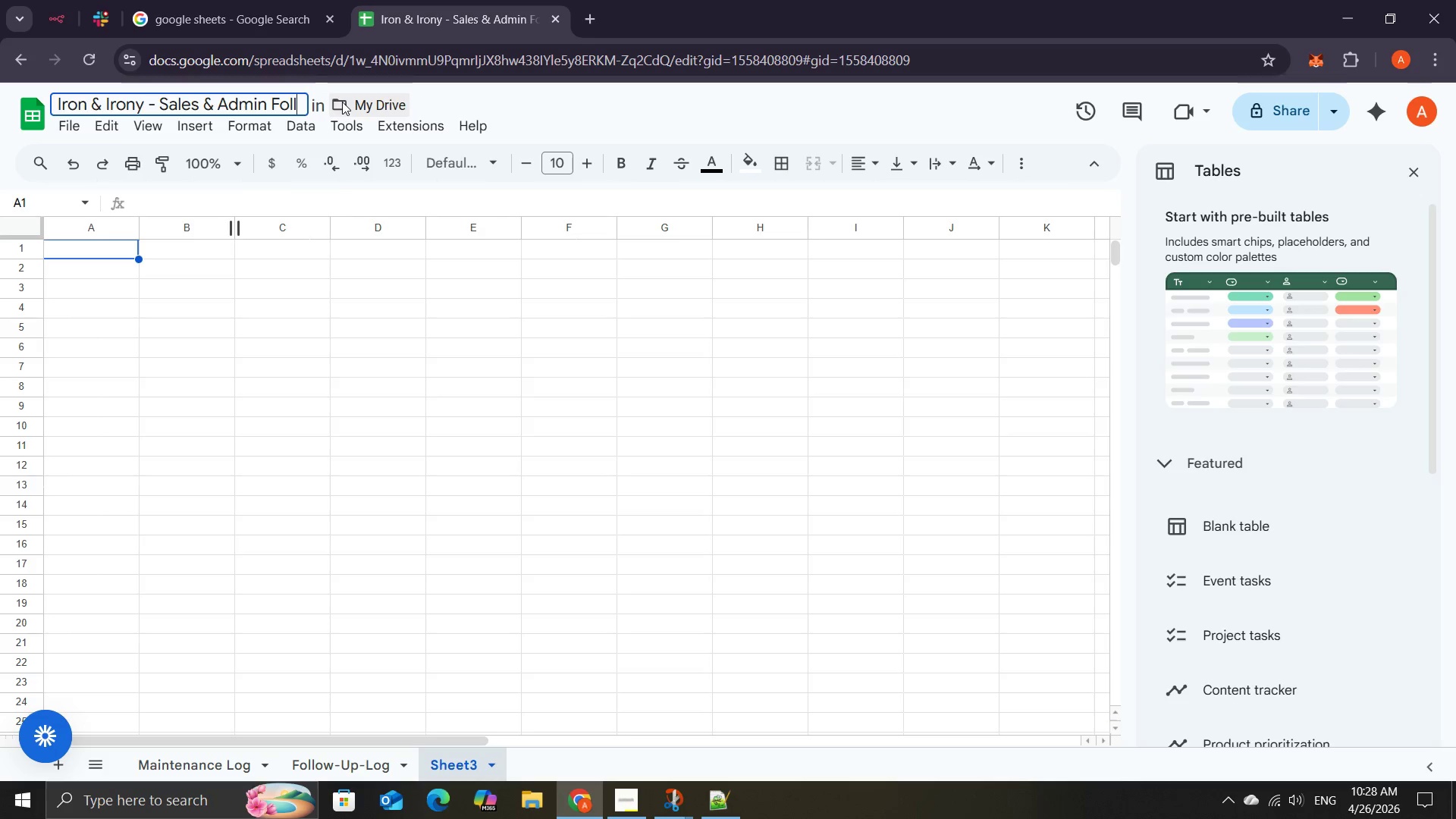 
key(Backspace)
 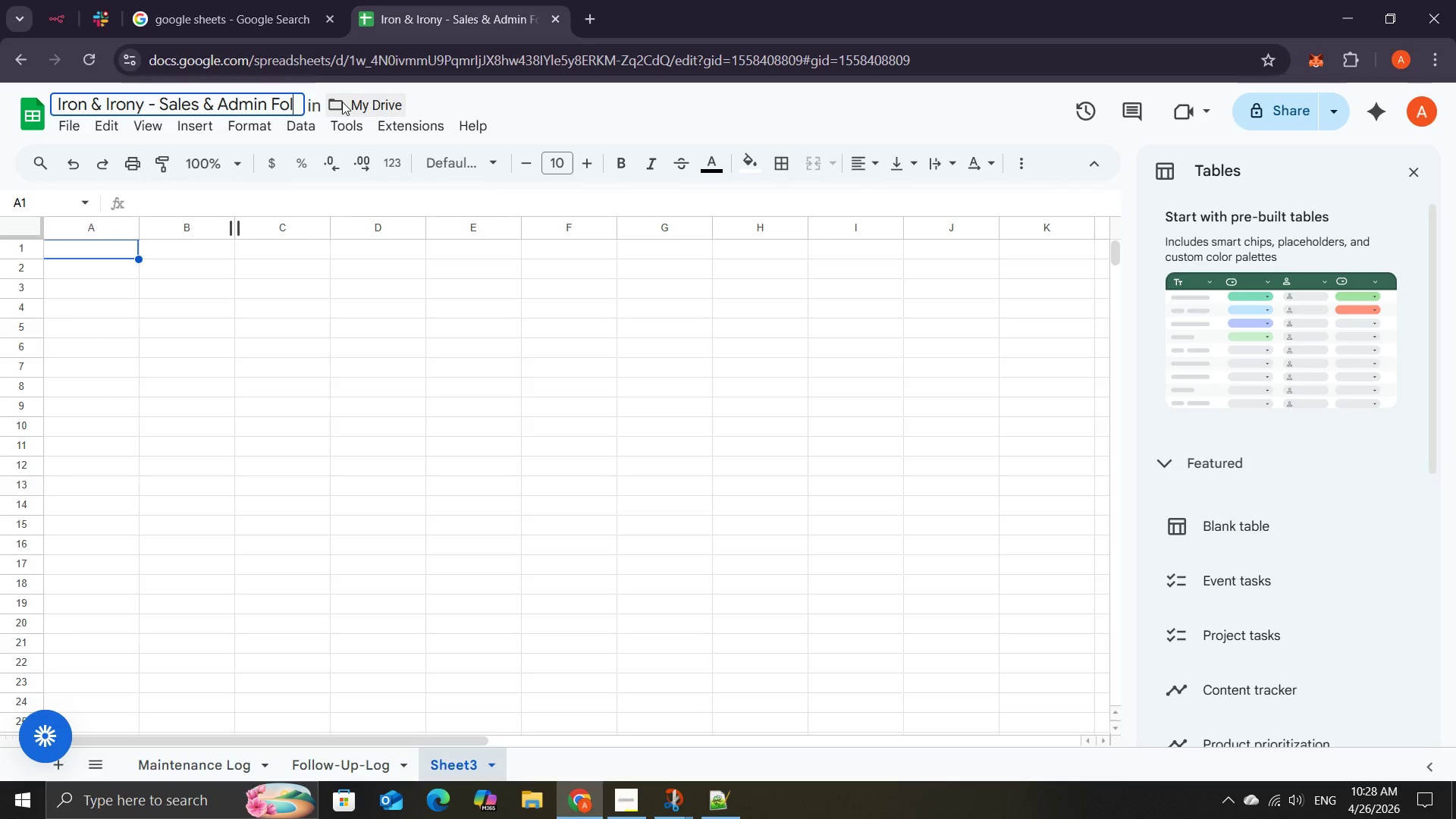 
key(Backspace)
 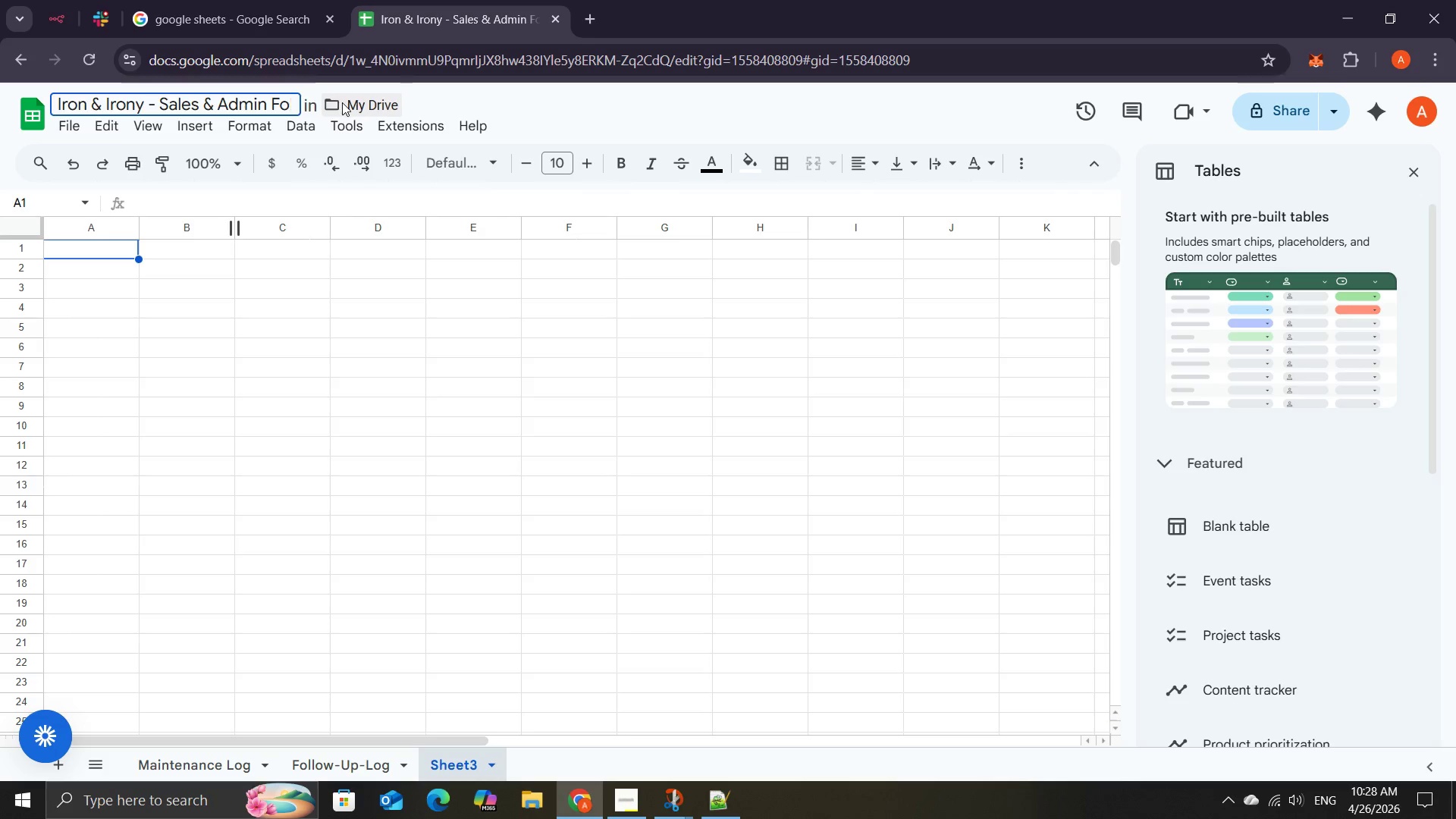 
key(Backspace)
 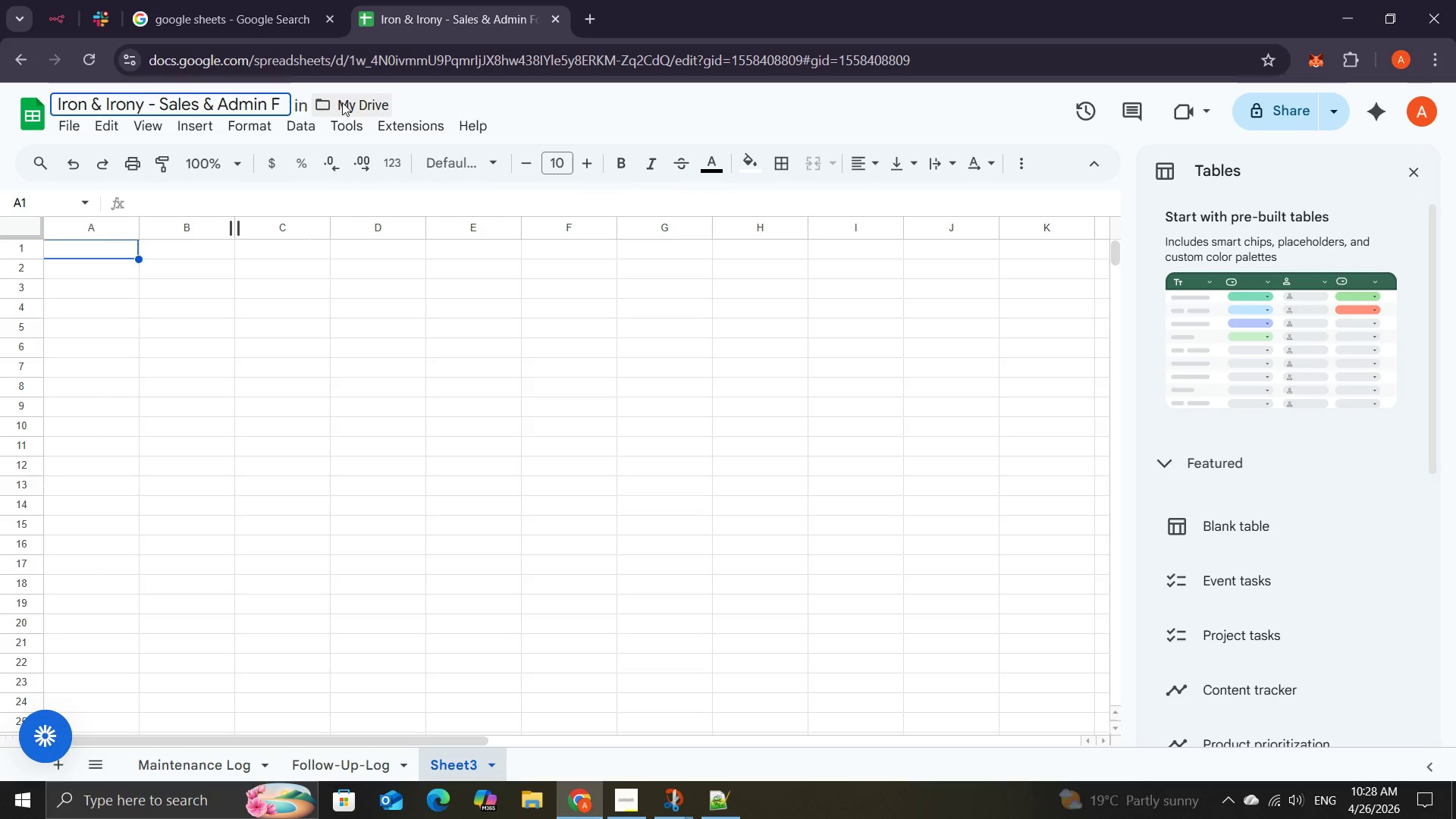 
key(Backspace)
 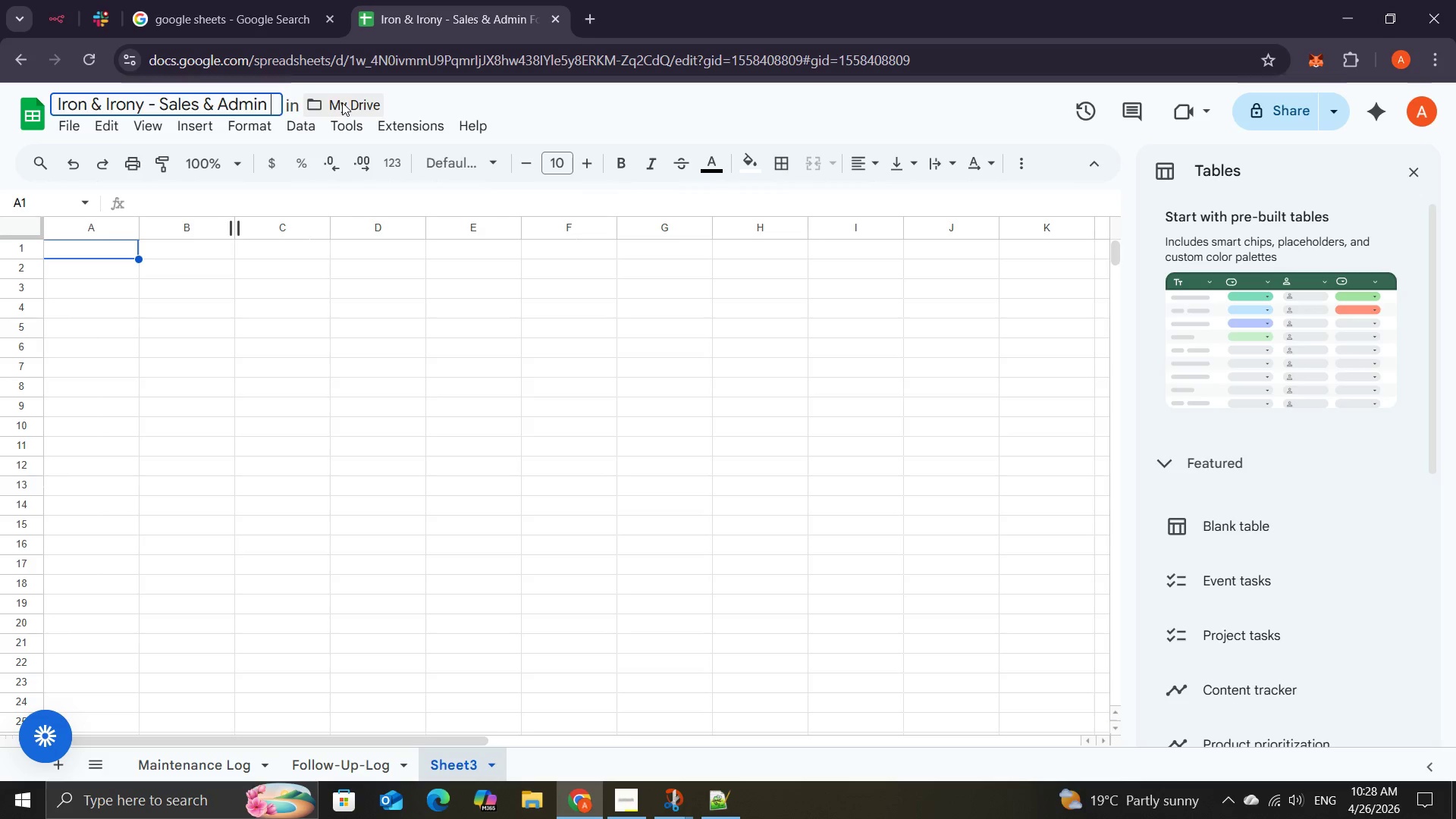 
key(Backspace)
 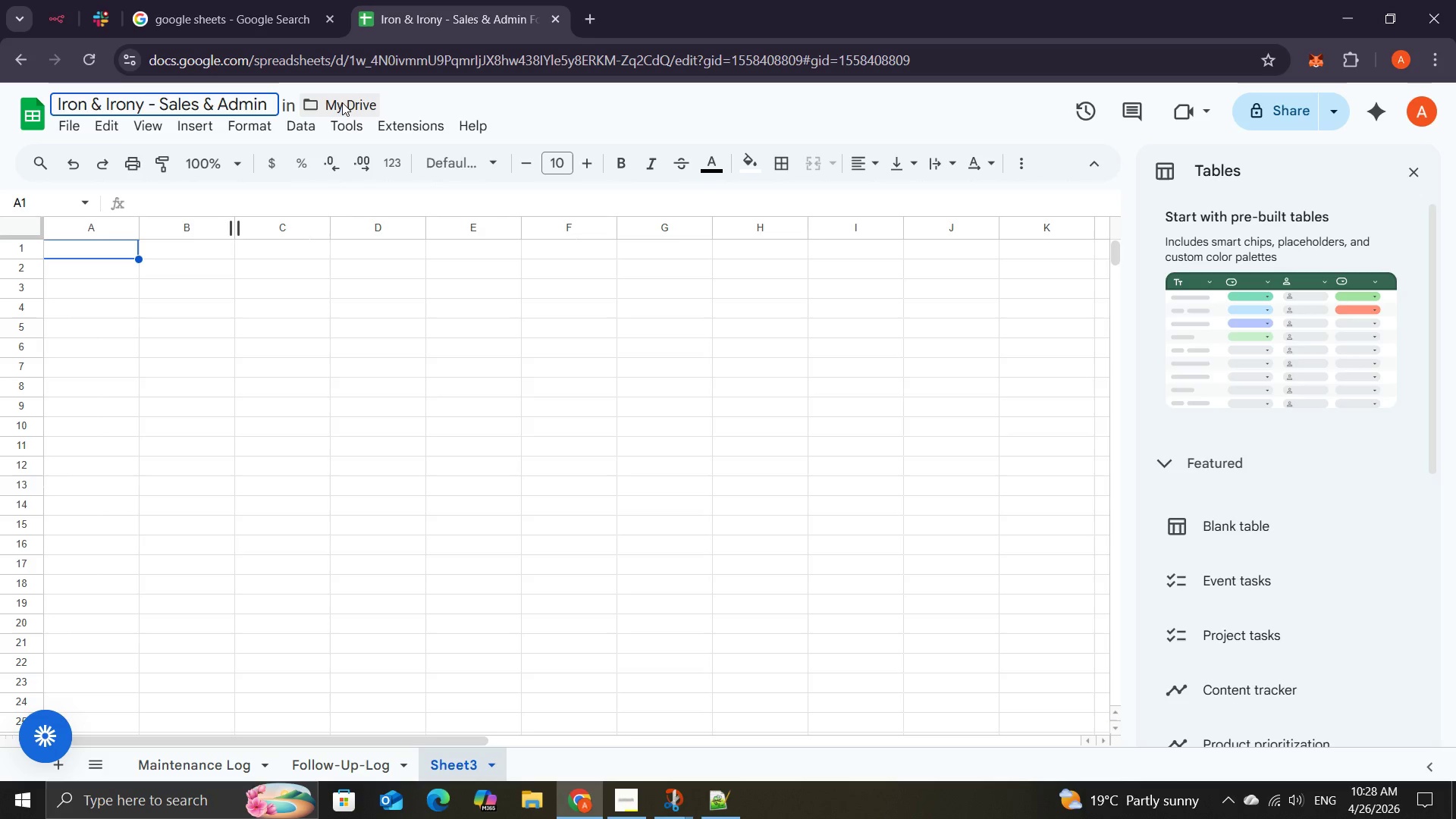 
key(Backspace)
 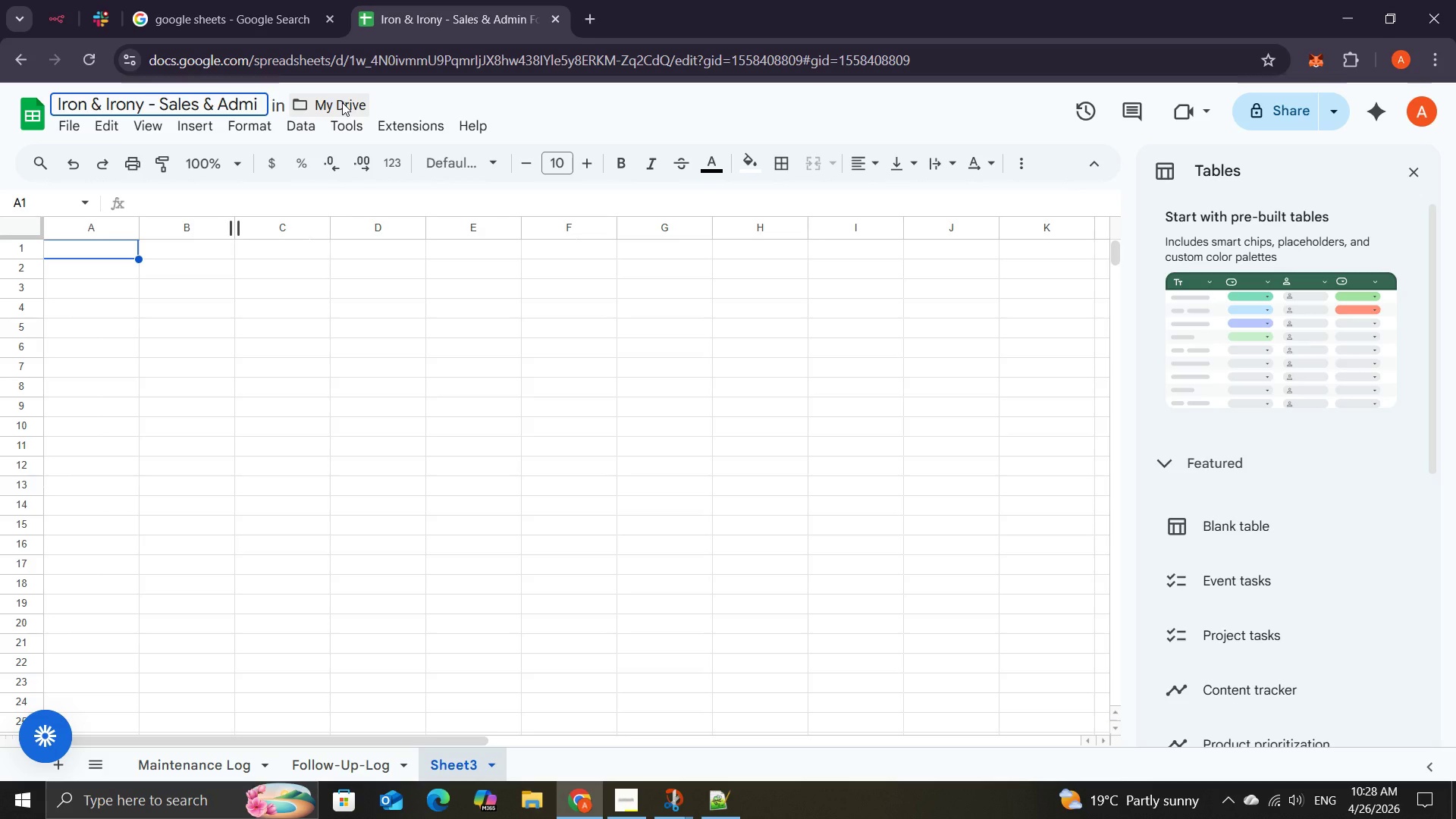 
key(Backspace)
key(Backspace)
key(Backspace)
key(Backspace)
key(Backspace)
key(Backspace)
key(Backspace)
key(Backspace)
key(Backspace)
key(Backspace)
key(Backspace)
key(Backspace)
type(UN)
key(Backspace)
type(ncatagorized Log)
 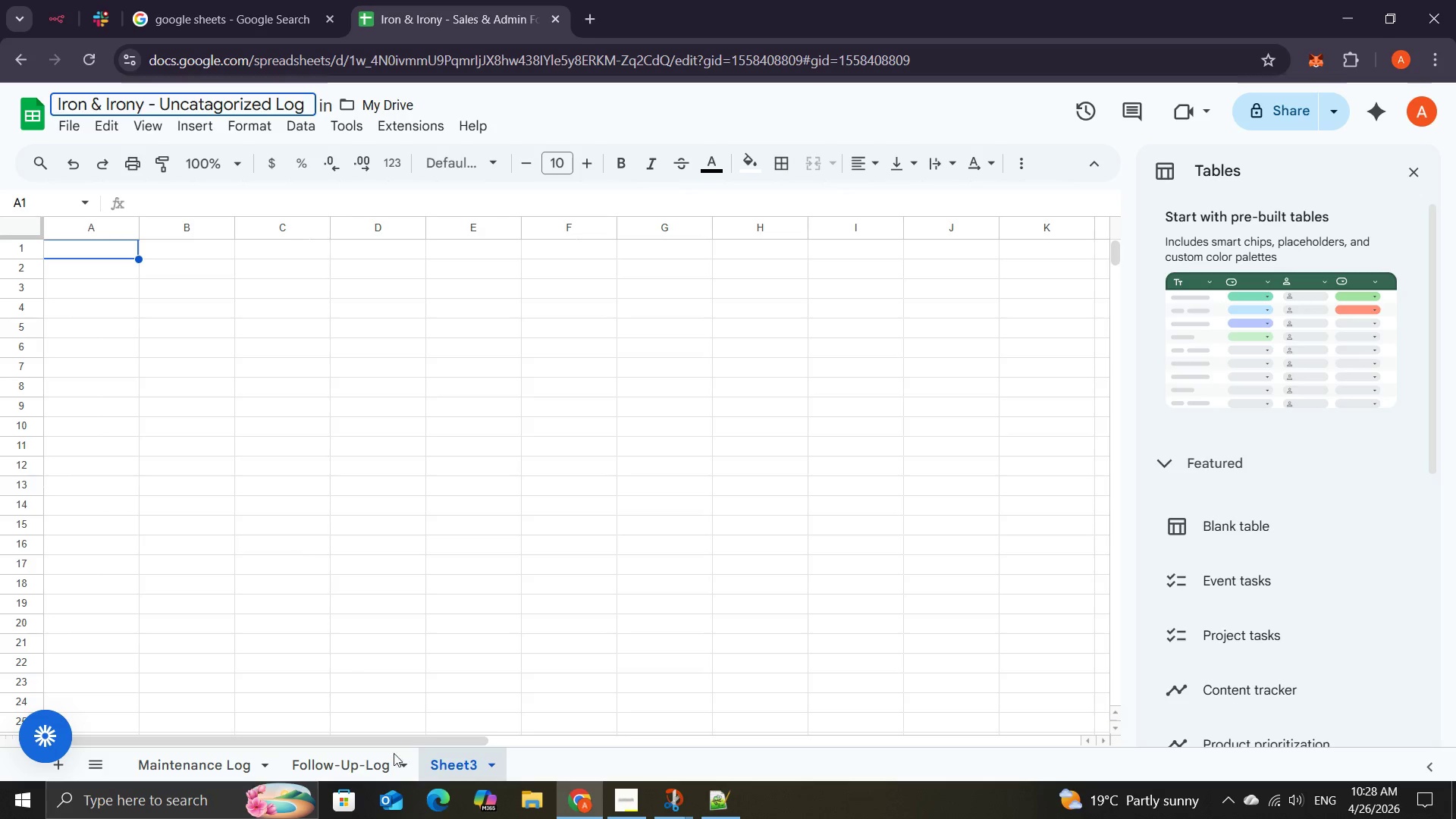 
left_click([447, 772])
 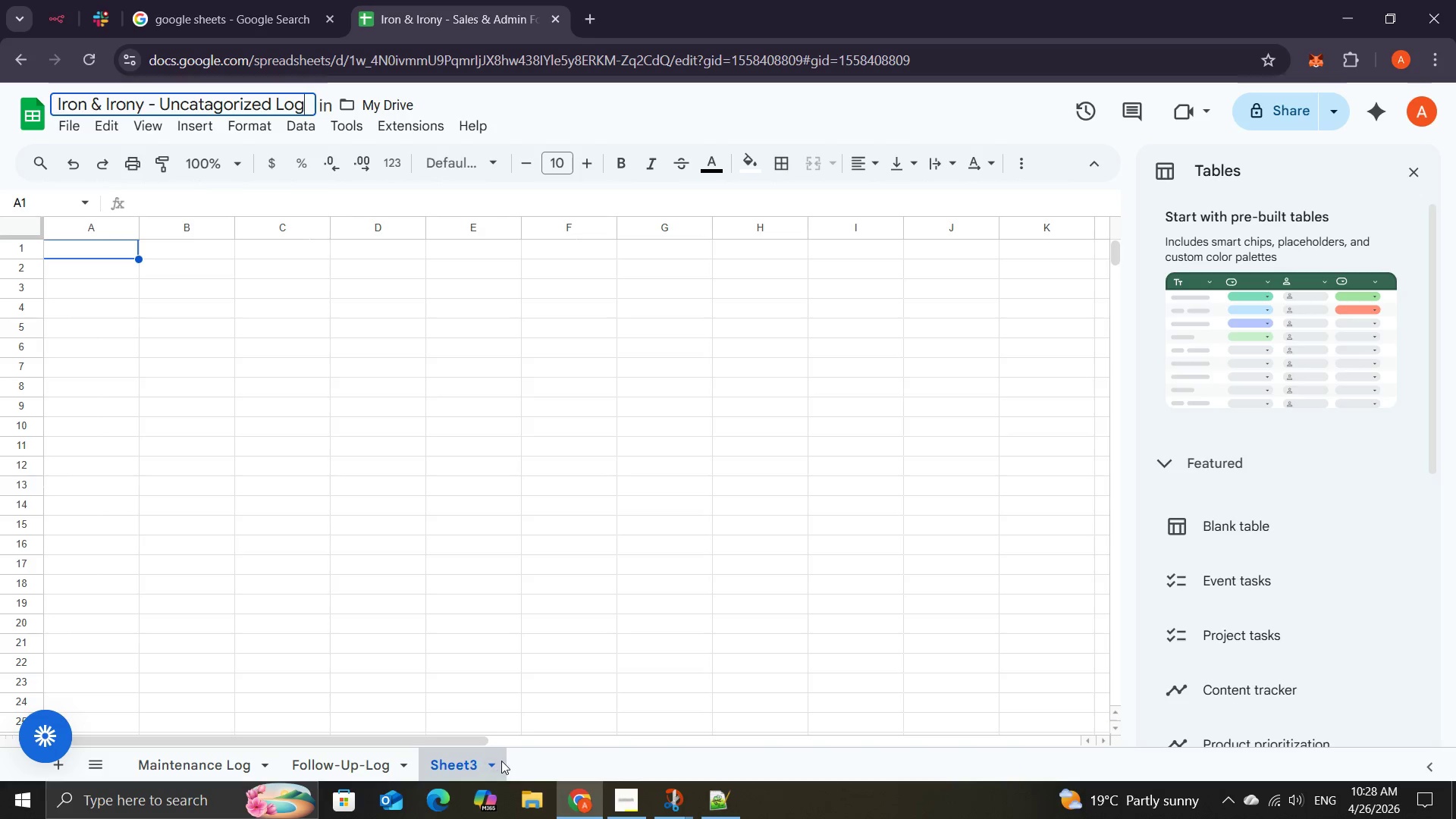 
left_click([501, 761])
 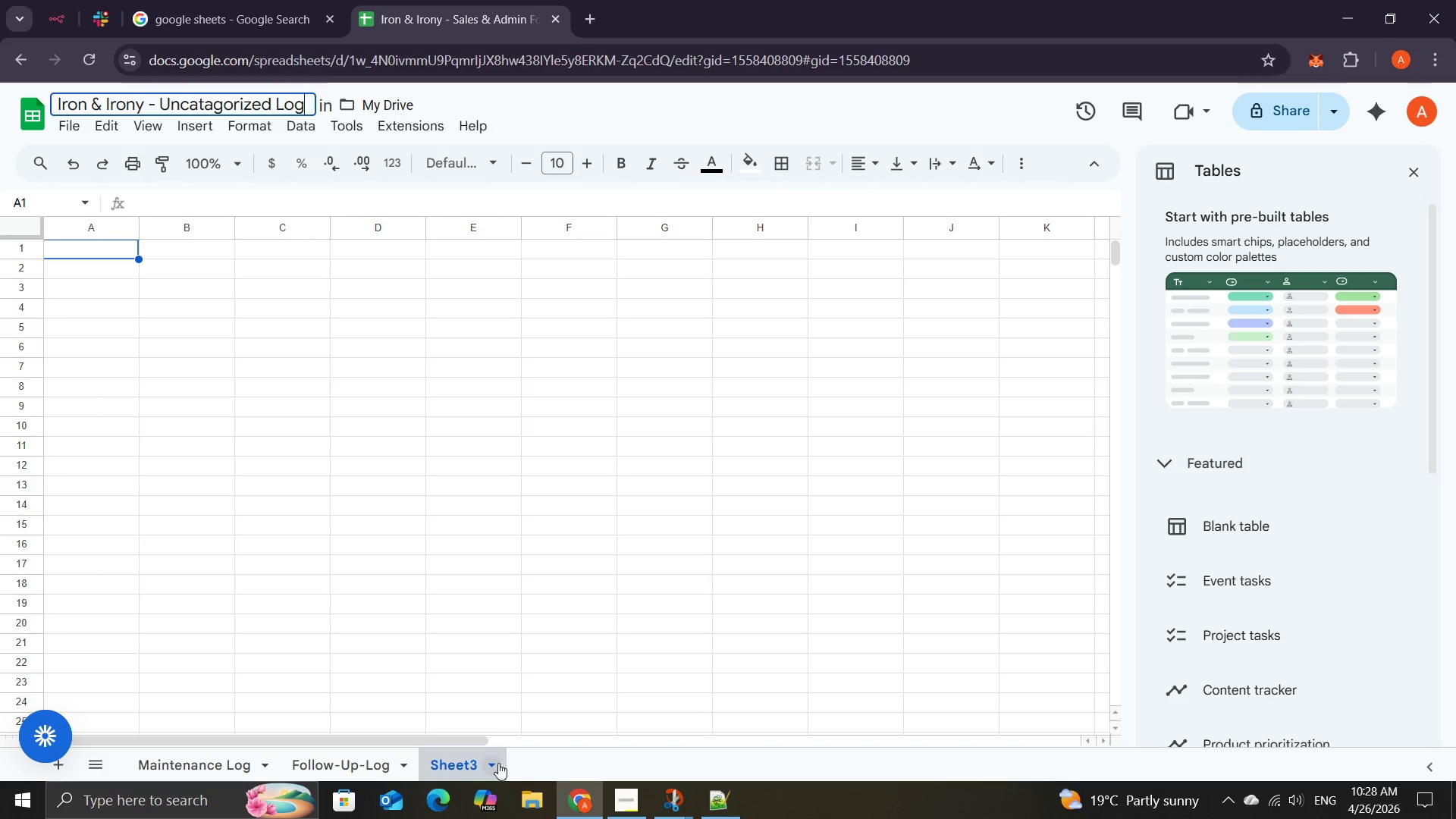 
left_click([498, 763])
 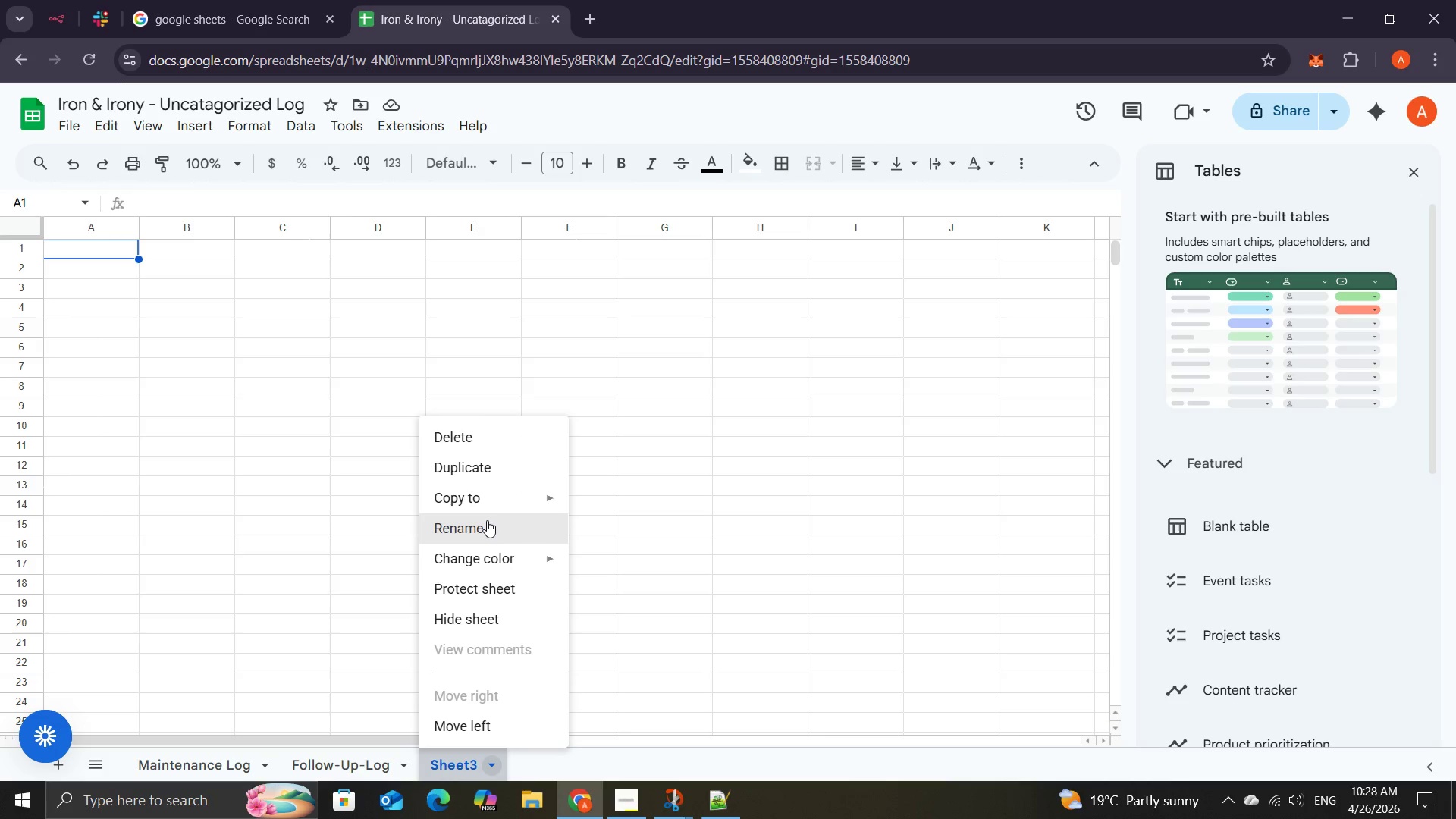 
left_click([486, 520])
 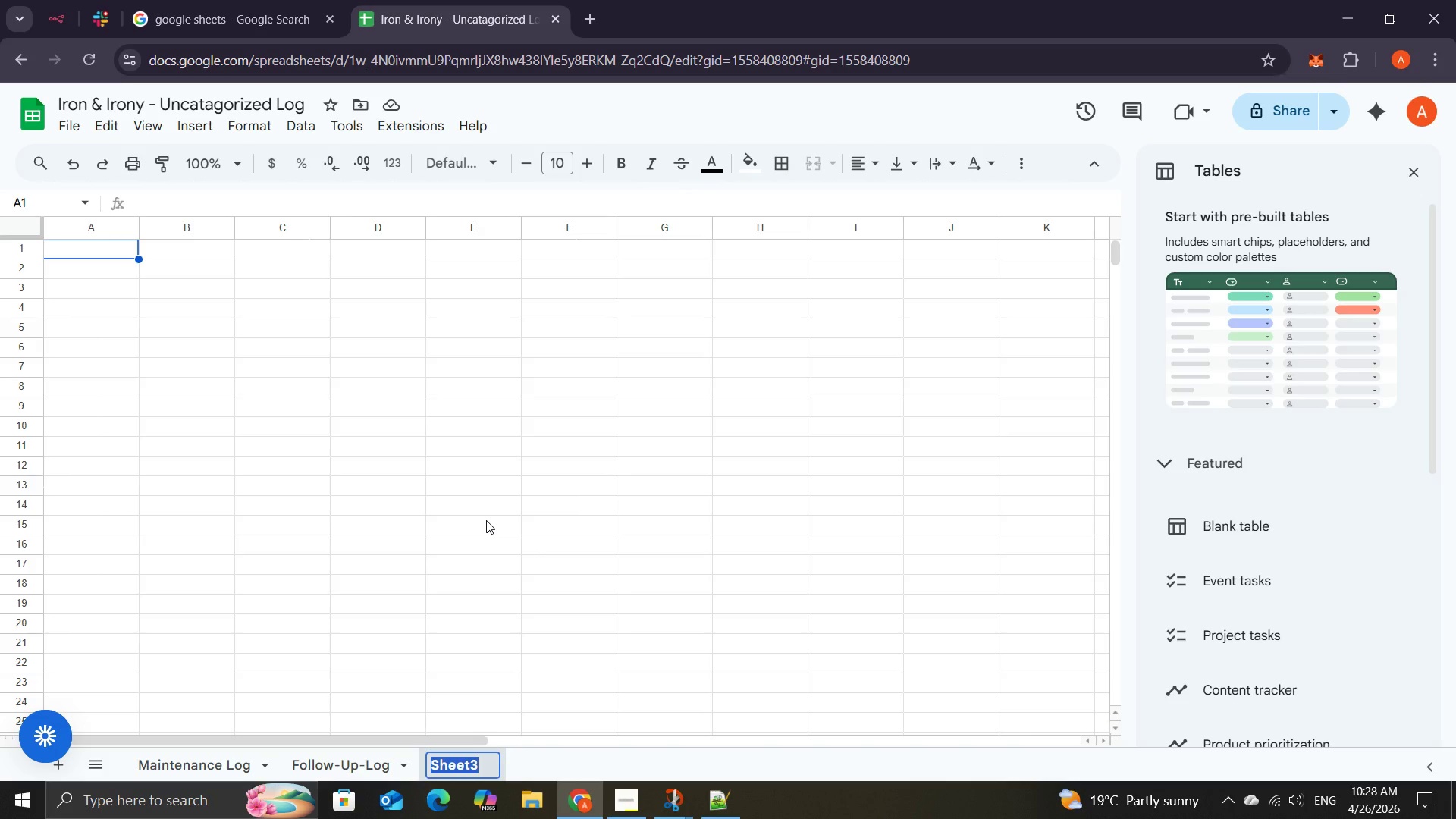 
wait(9.14)
 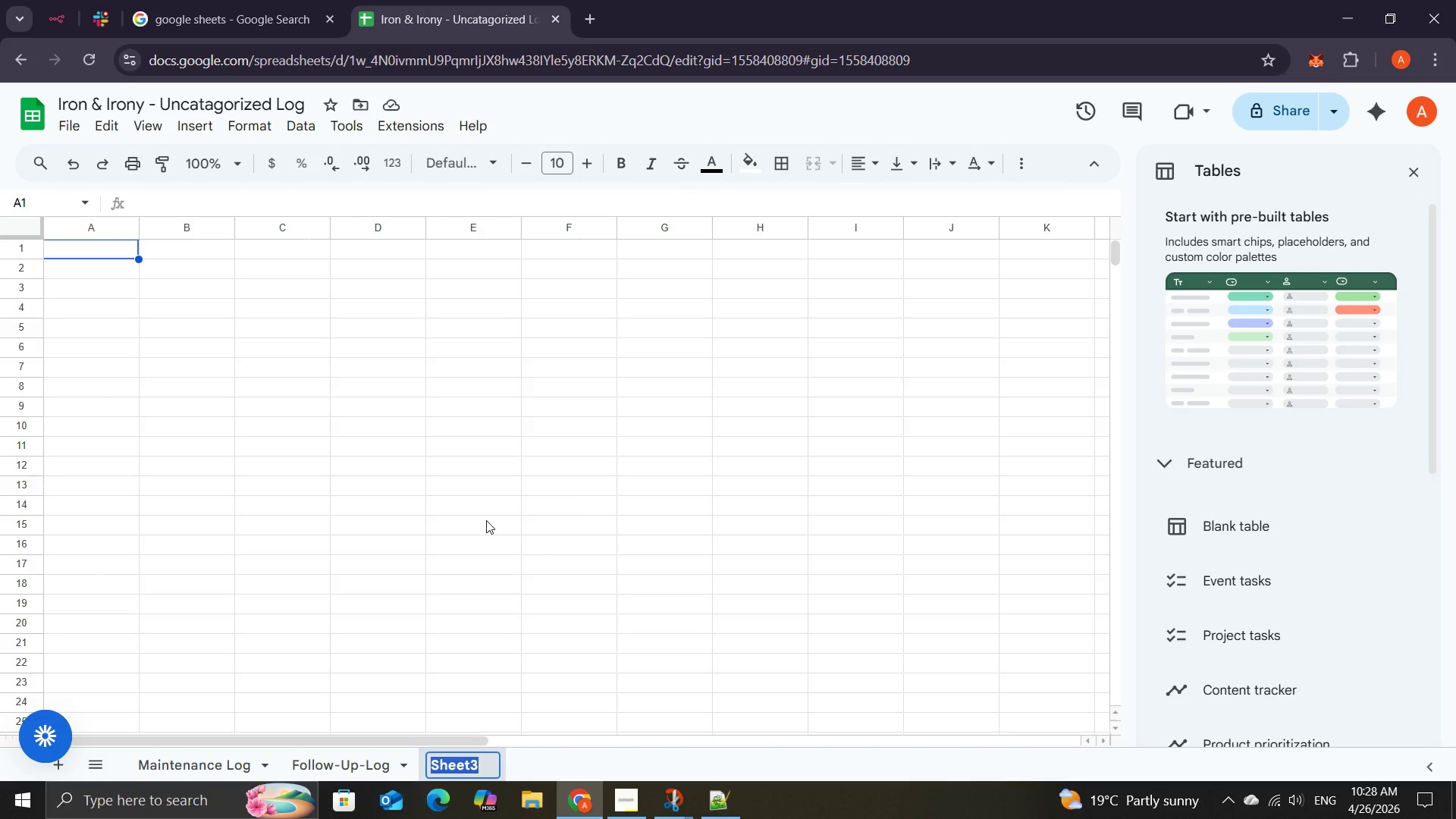 
type(Uncatagorized)
 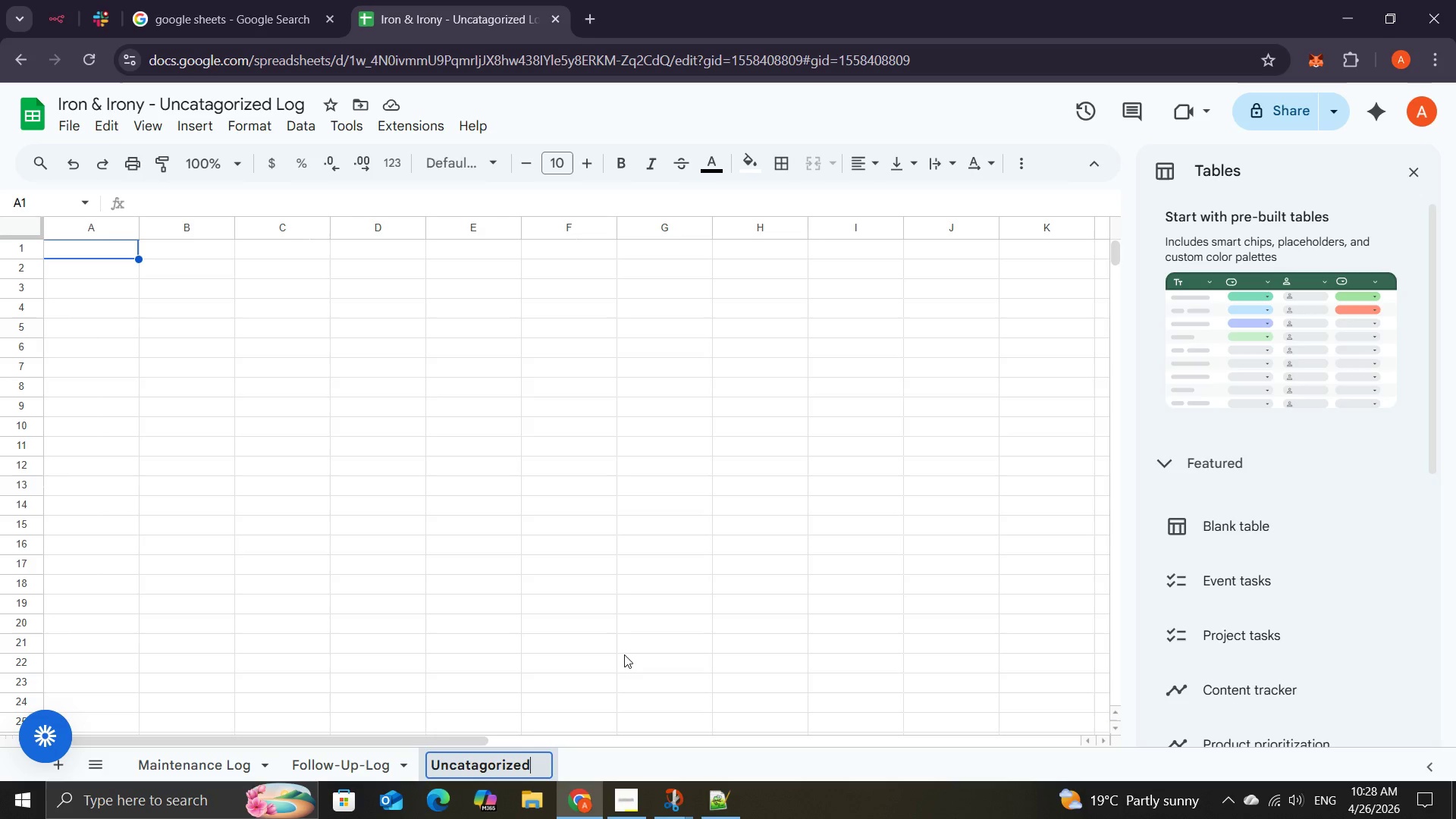 
key(Enter)
 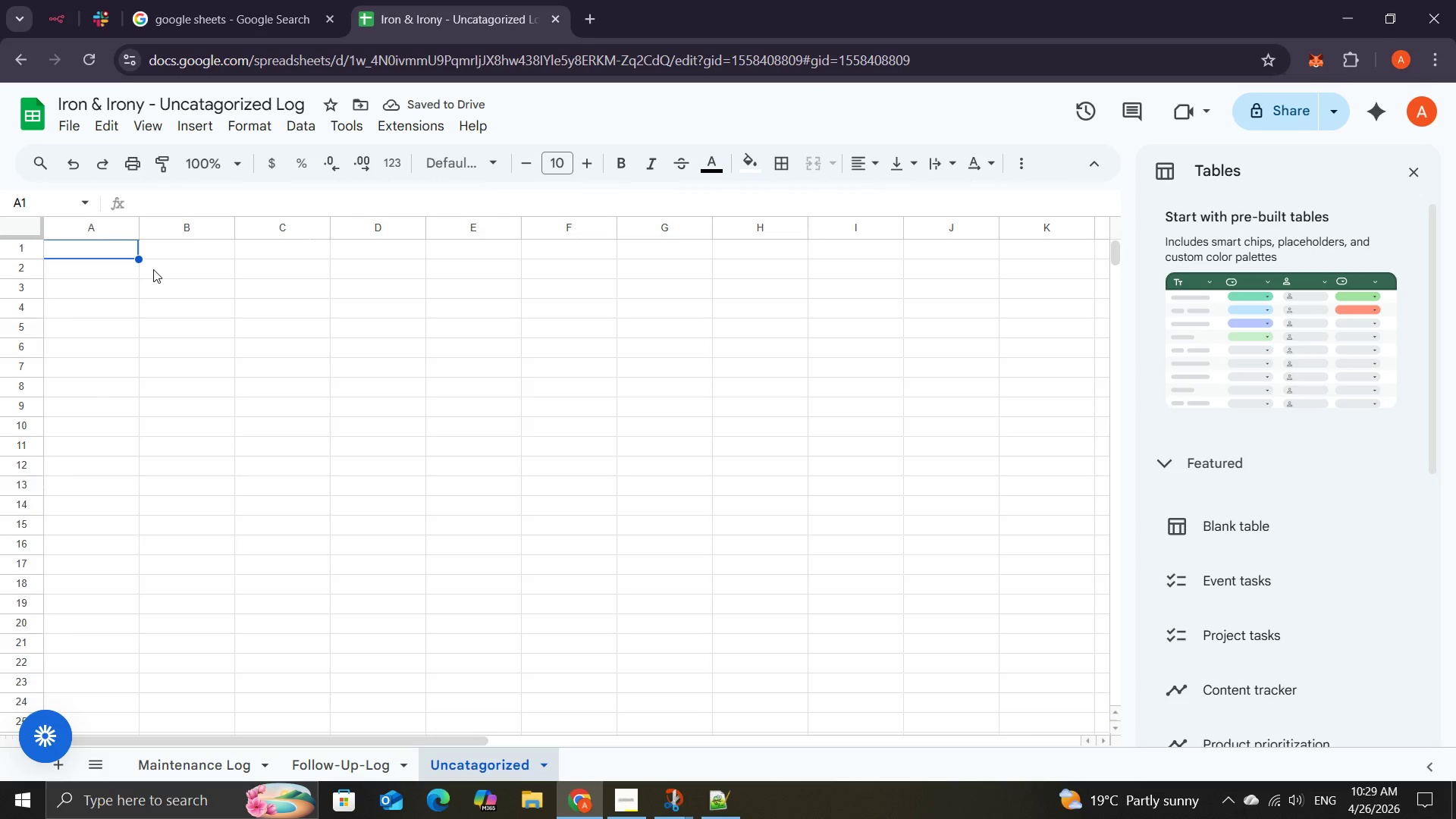 
mouse_move([192, 184])
 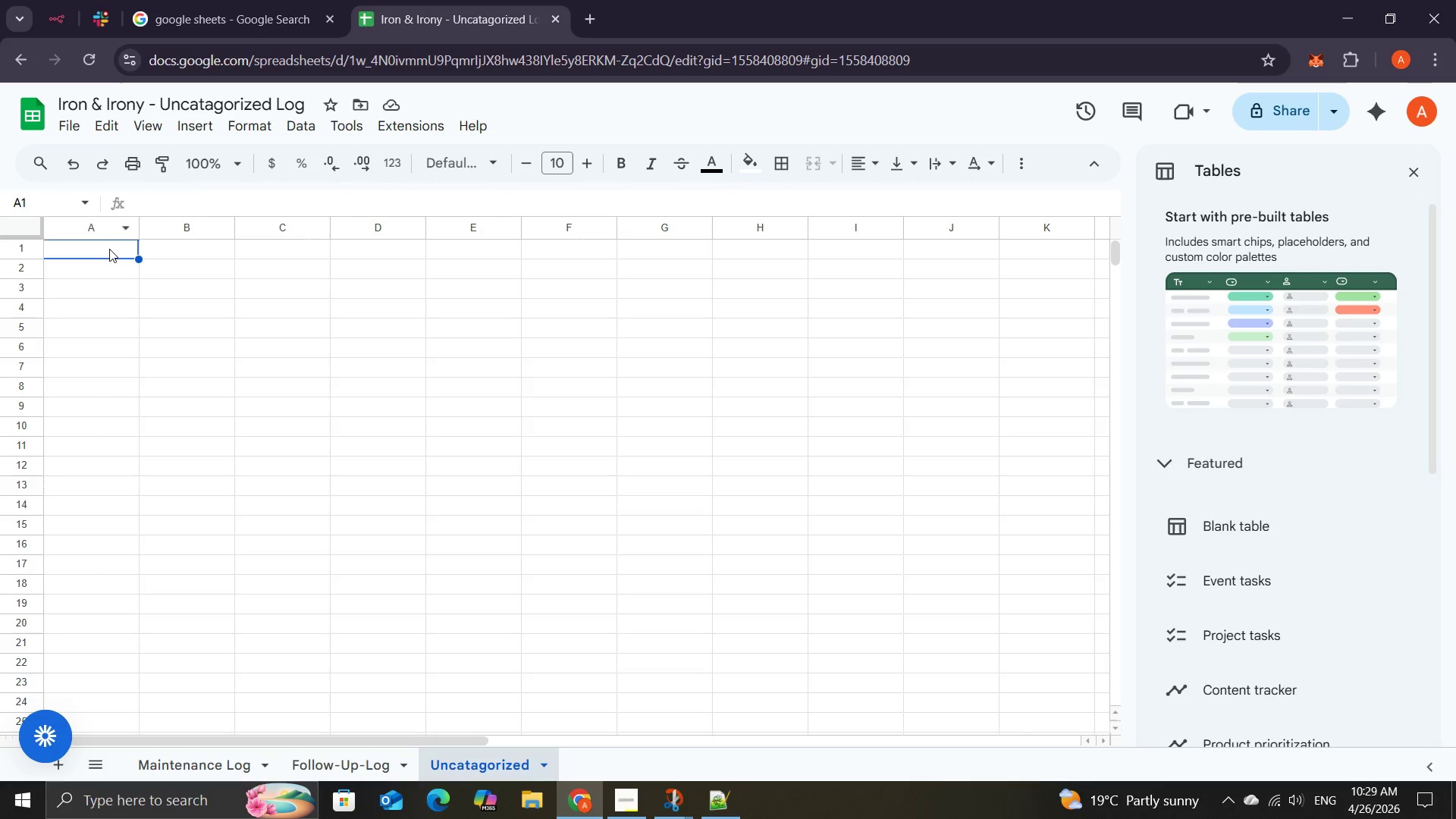 
left_click([109, 249])
 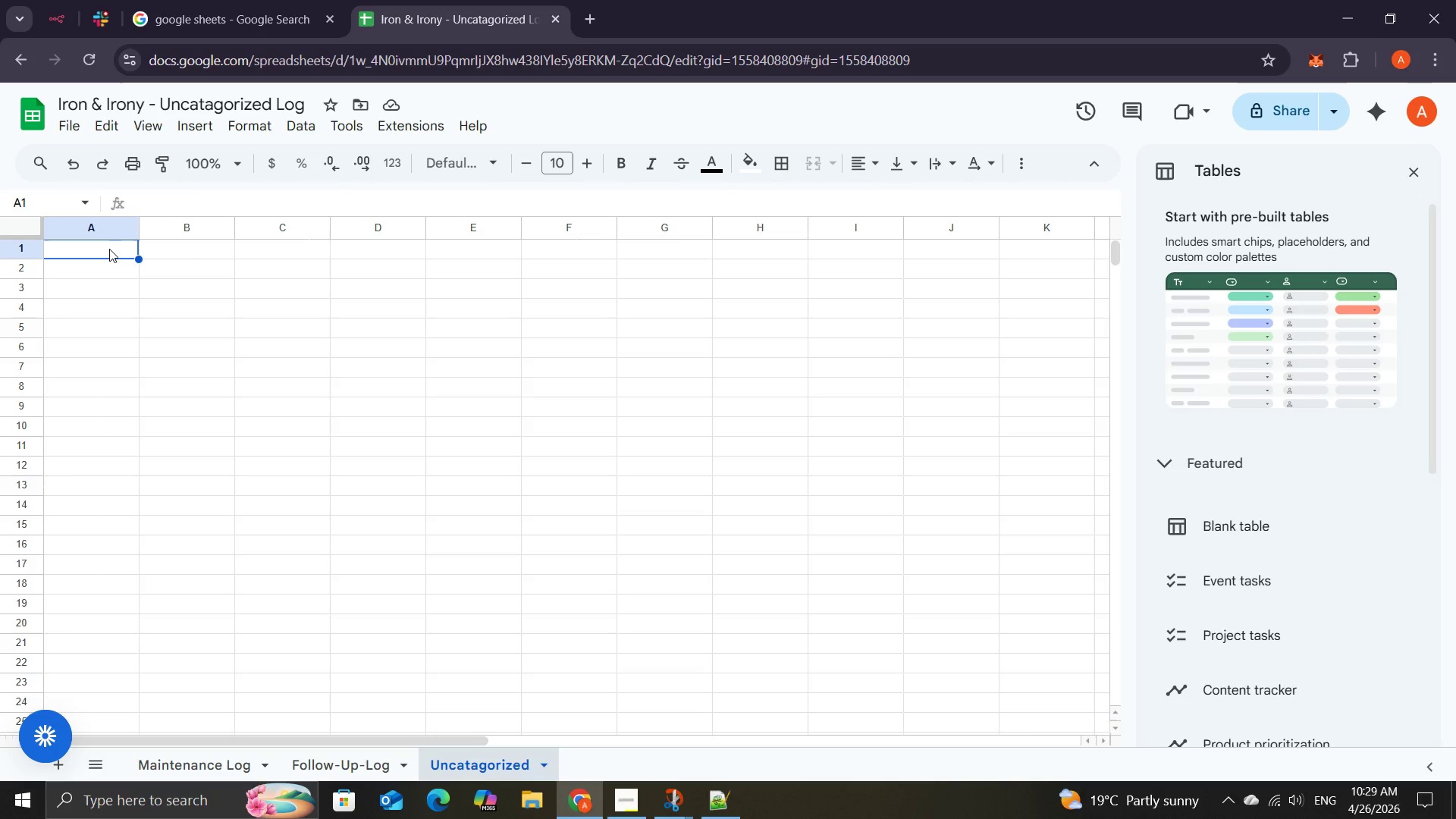 
type(Time S)
key(Backspace)
key(Backspace)
type(stamp)
 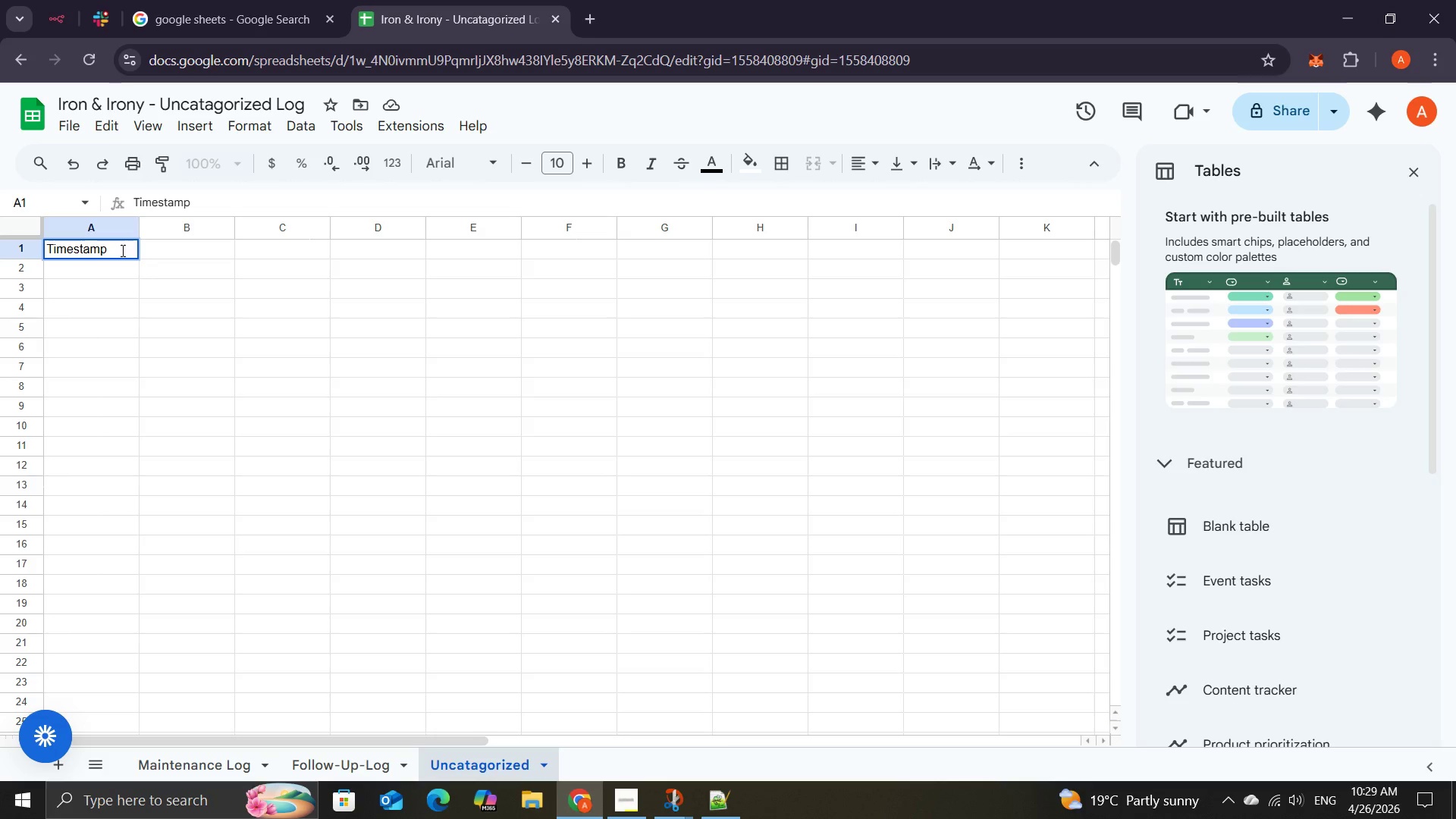 
left_click([151, 253])
 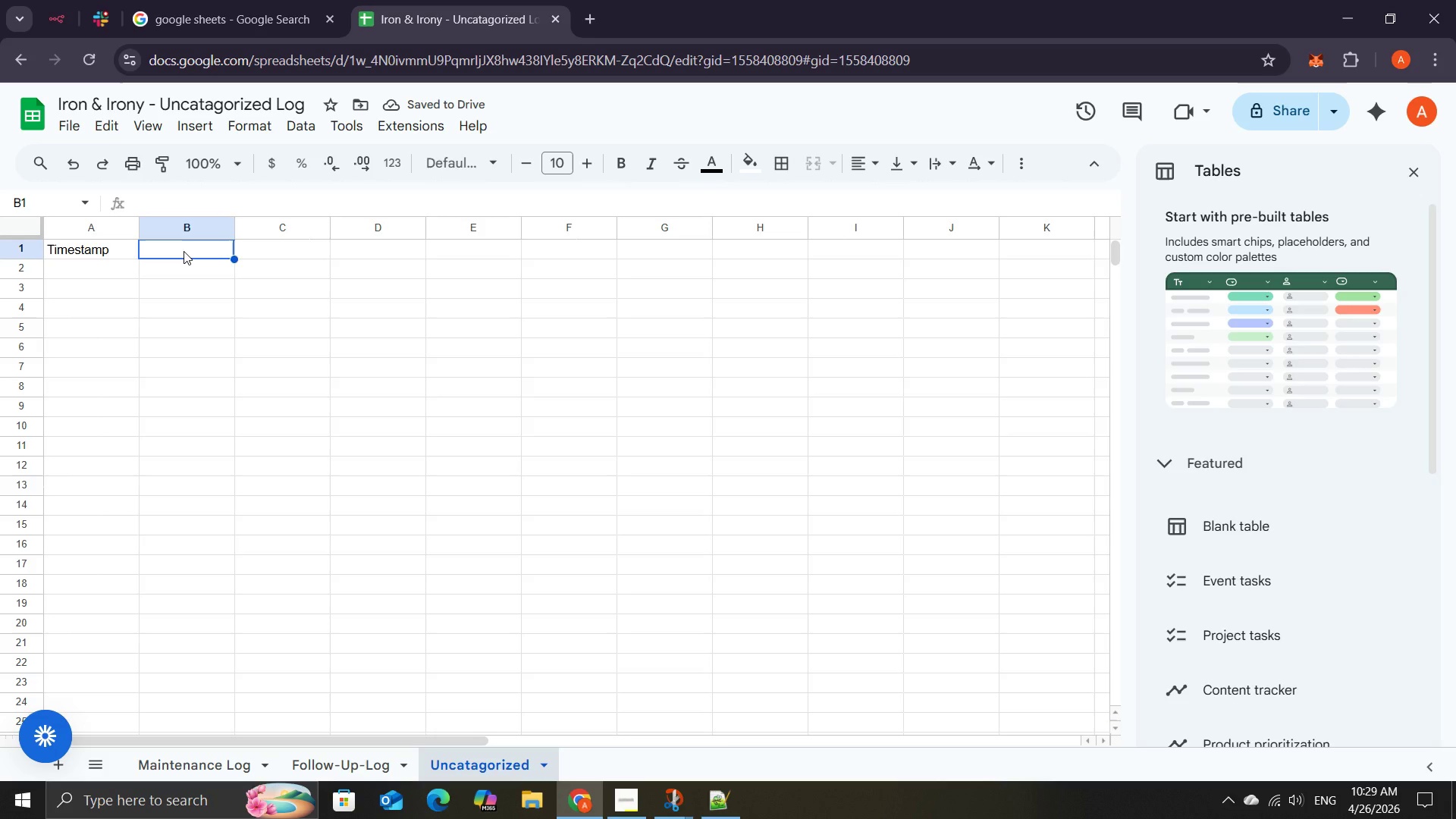 
type(r)
key(Backspace)
type(Raw Input )
 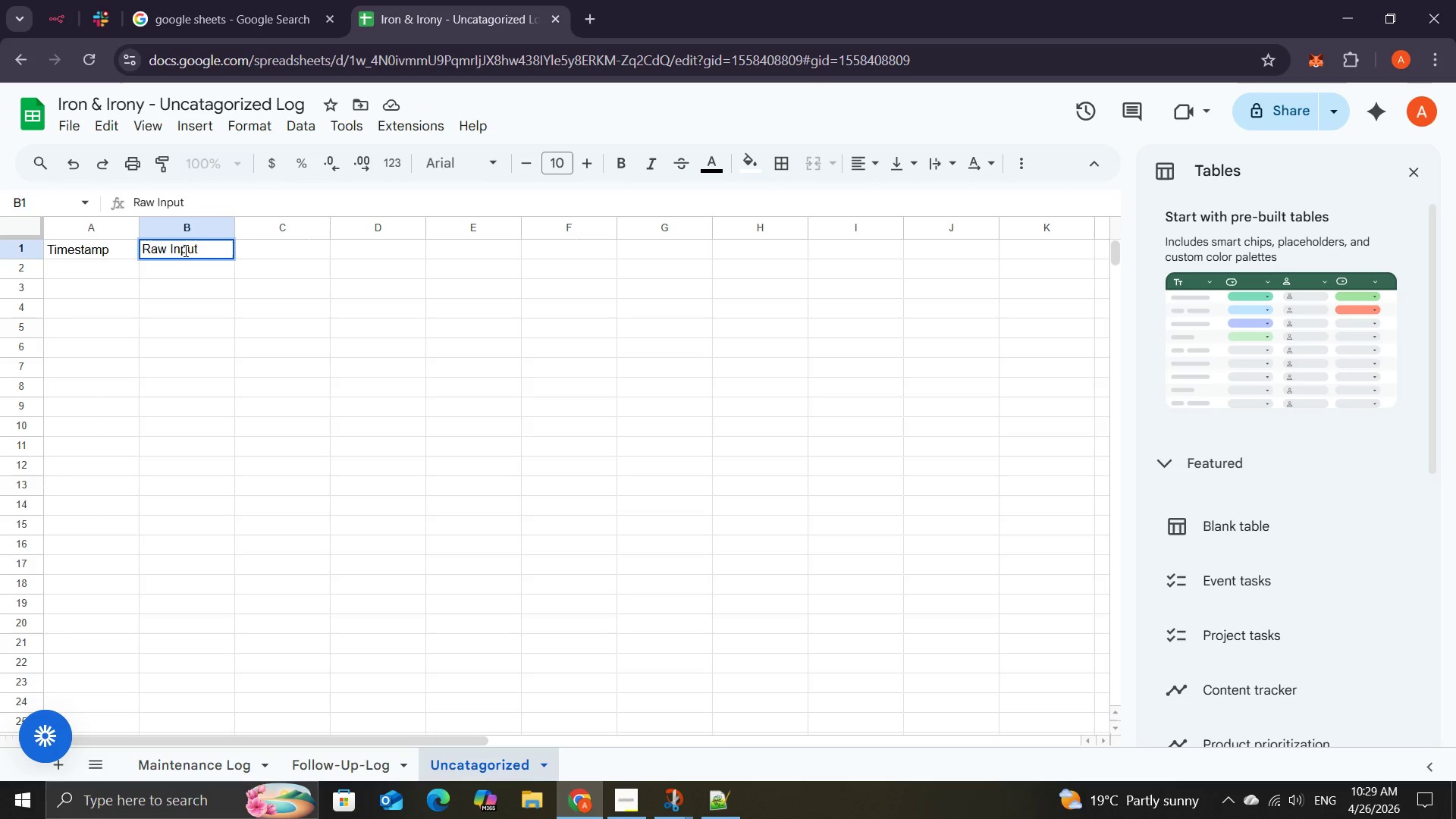 
left_click([264, 254])
 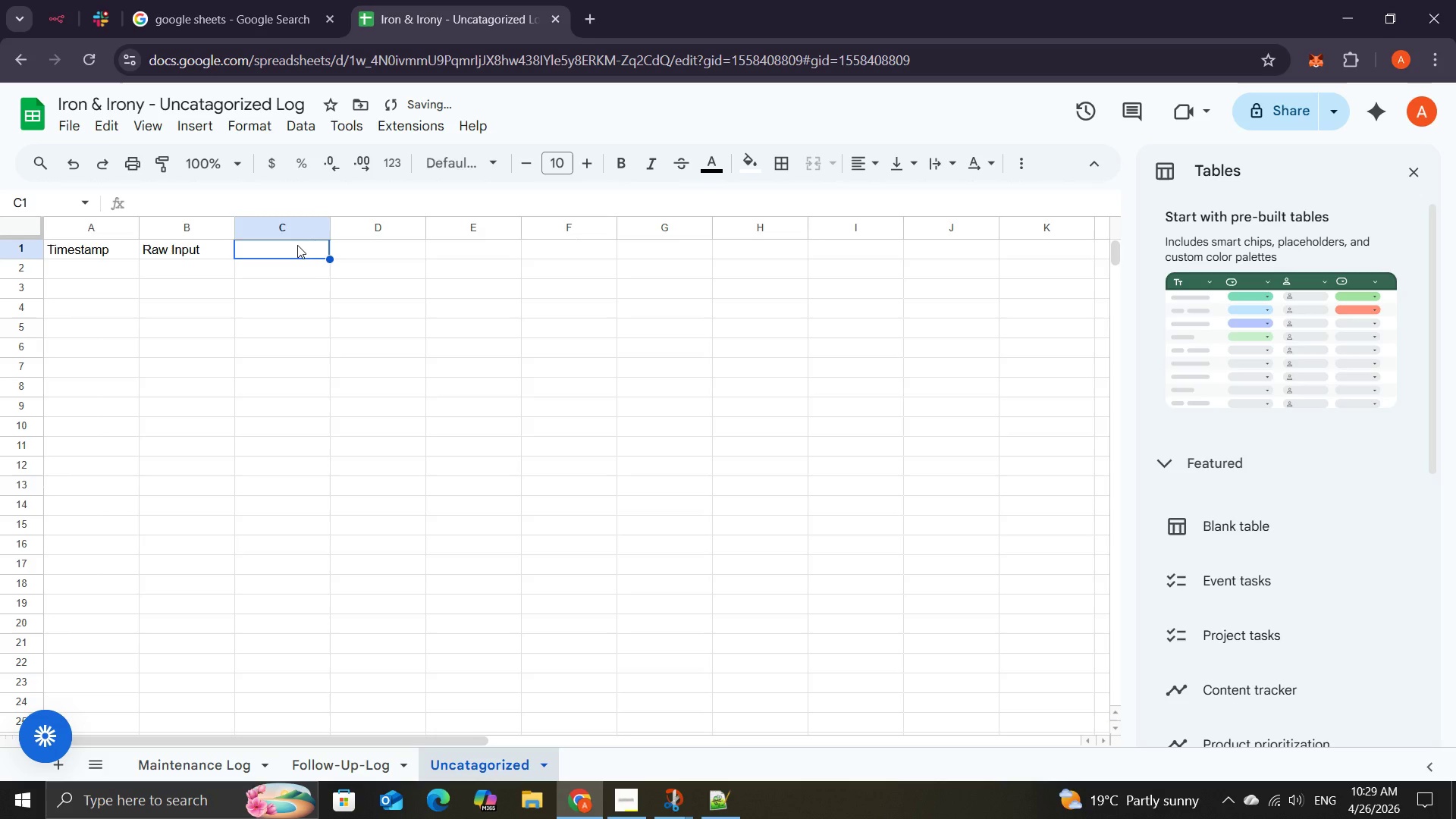 
type(RE)
key(Backspace)
type(eason)
 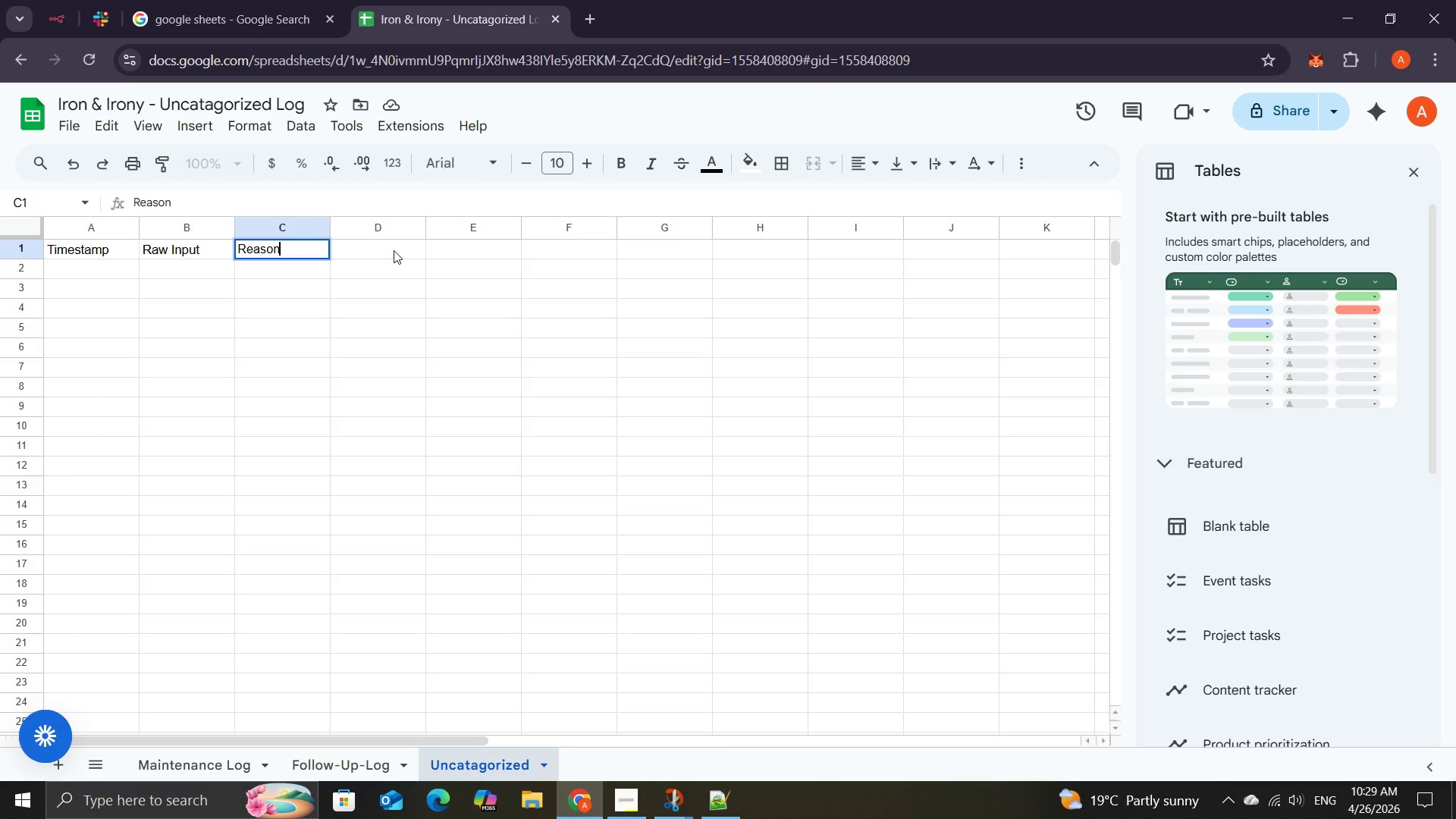 
left_click([392, 247])
 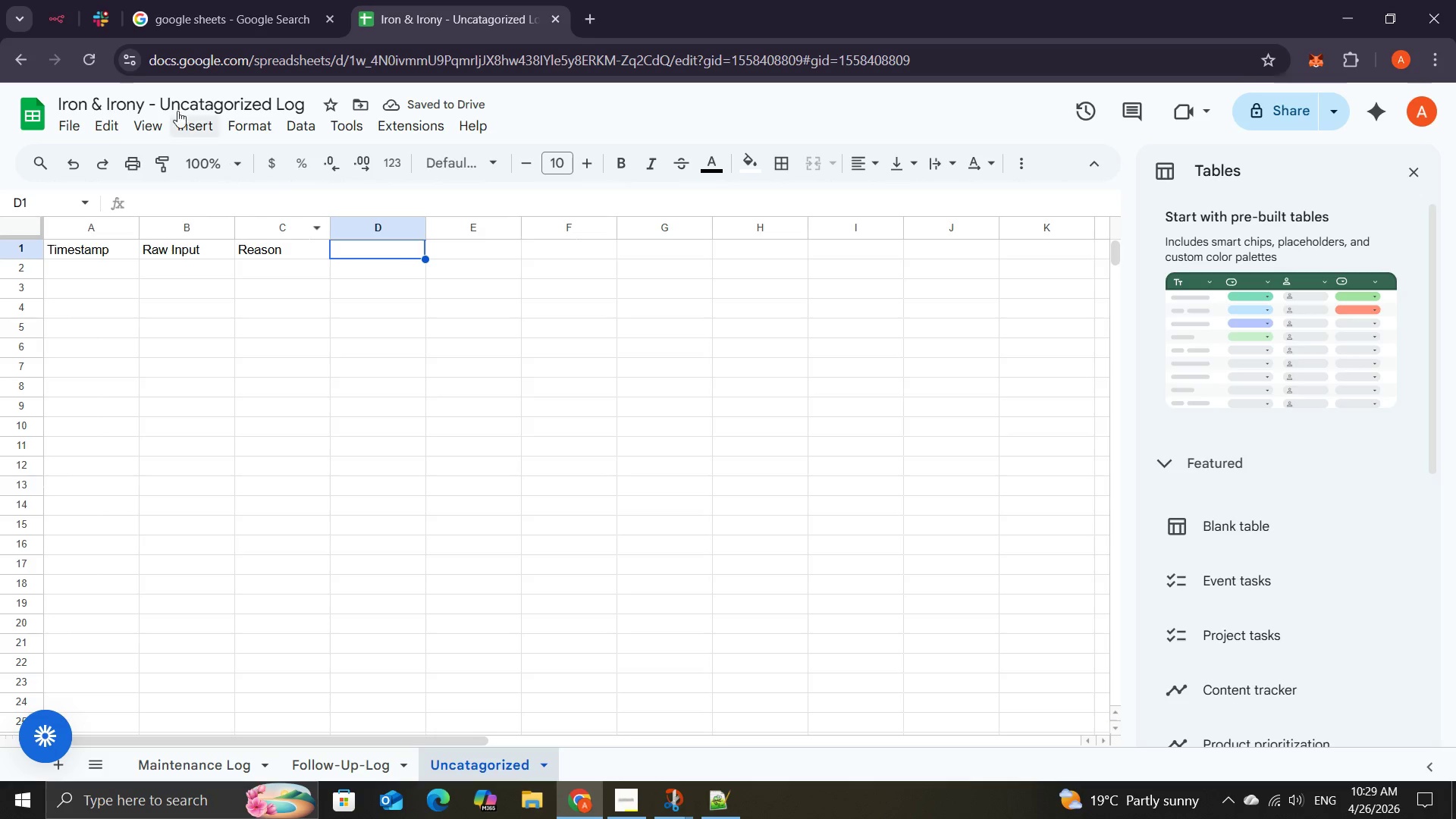 
wait(5.61)
 